 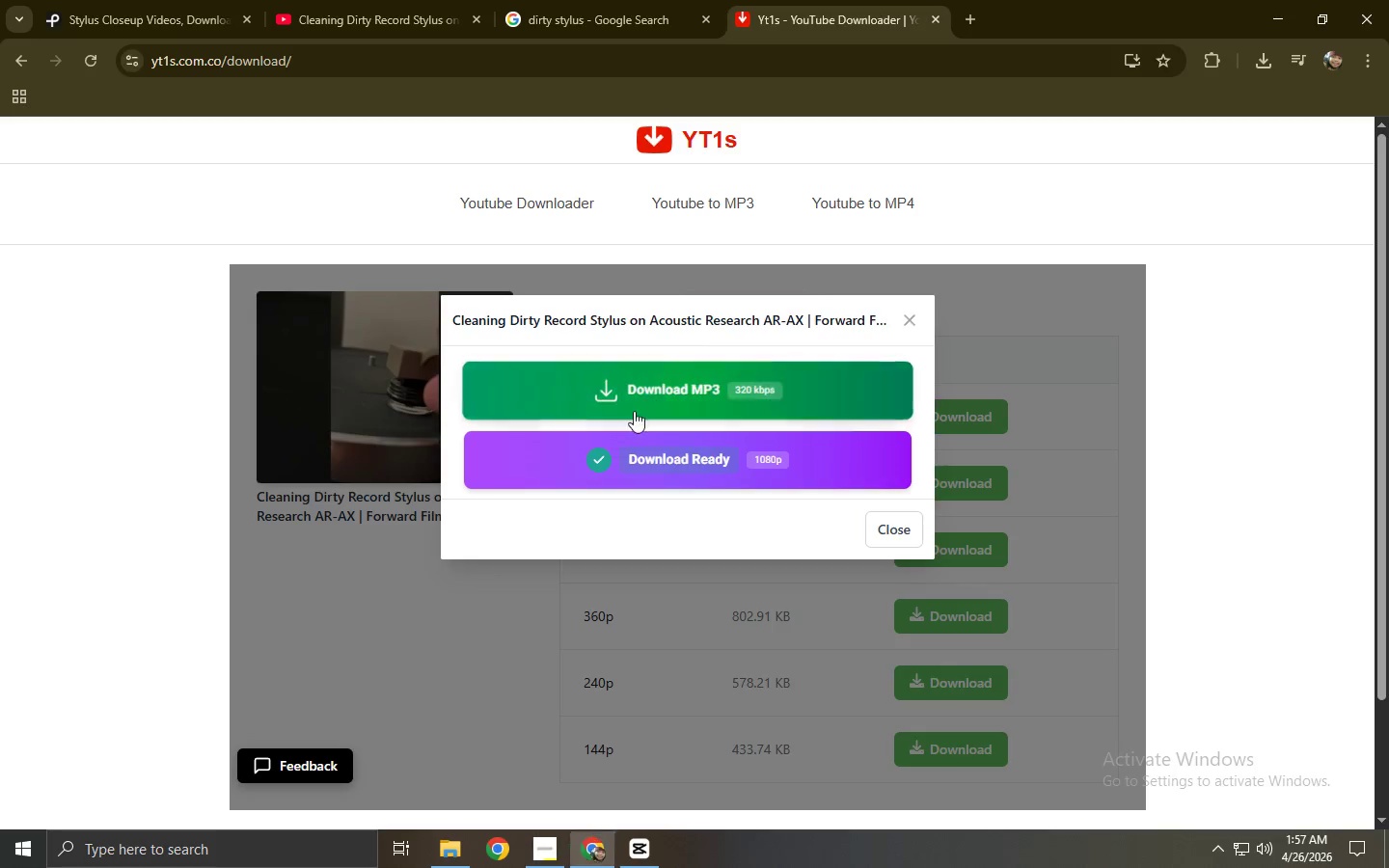 
key(Alt+Tab)
 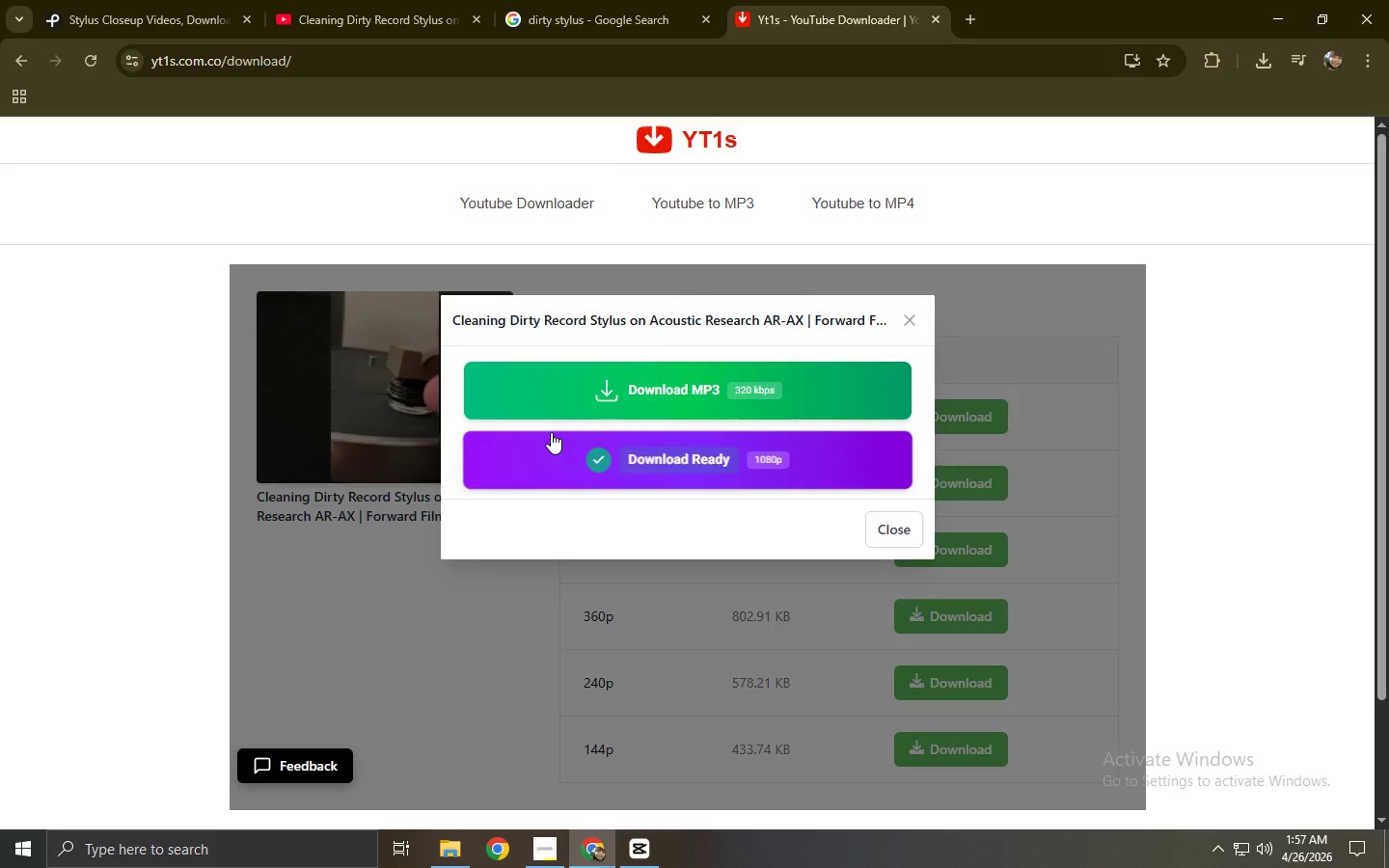 
key(Alt+Tab)
 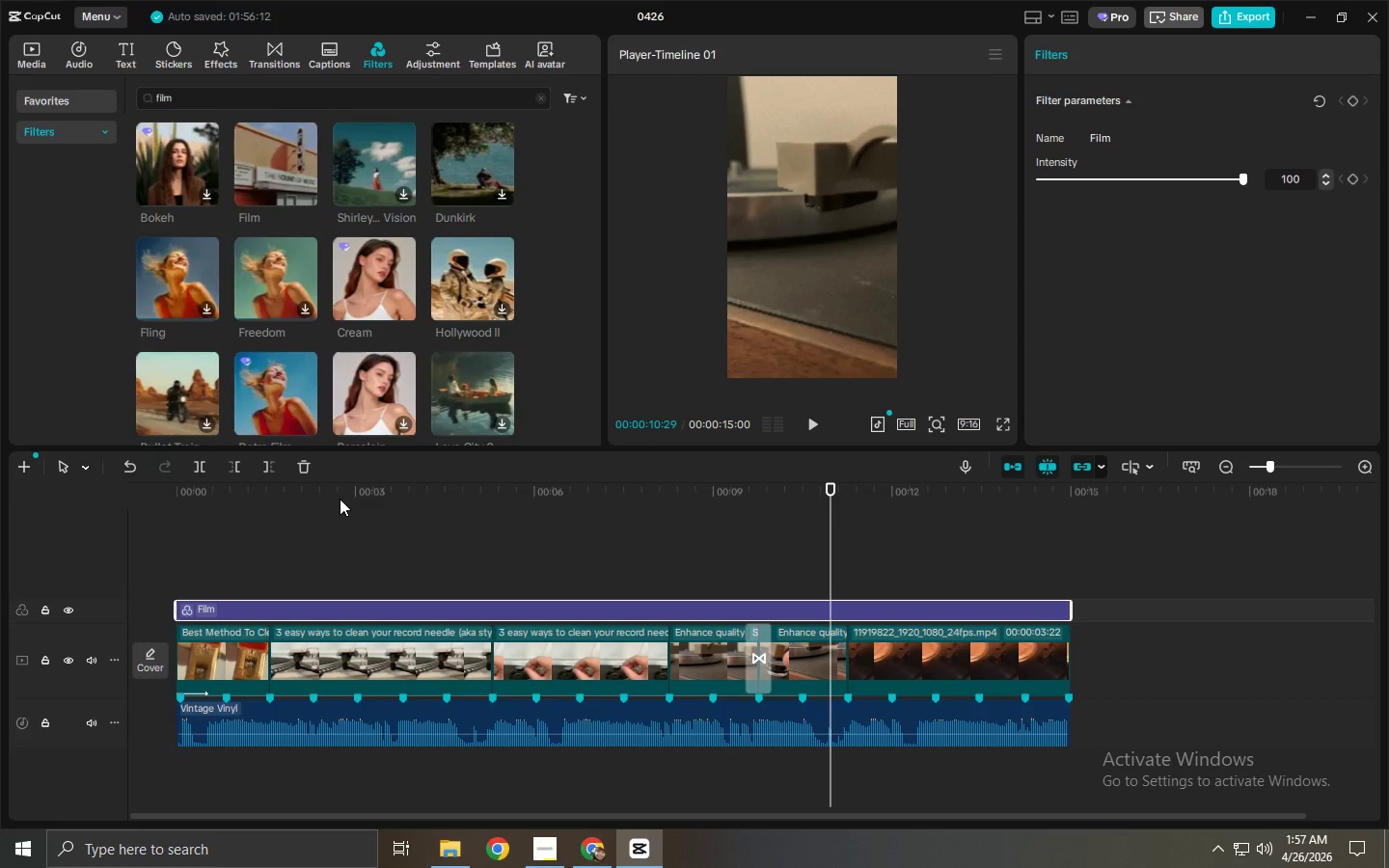 
left_click([347, 493])
 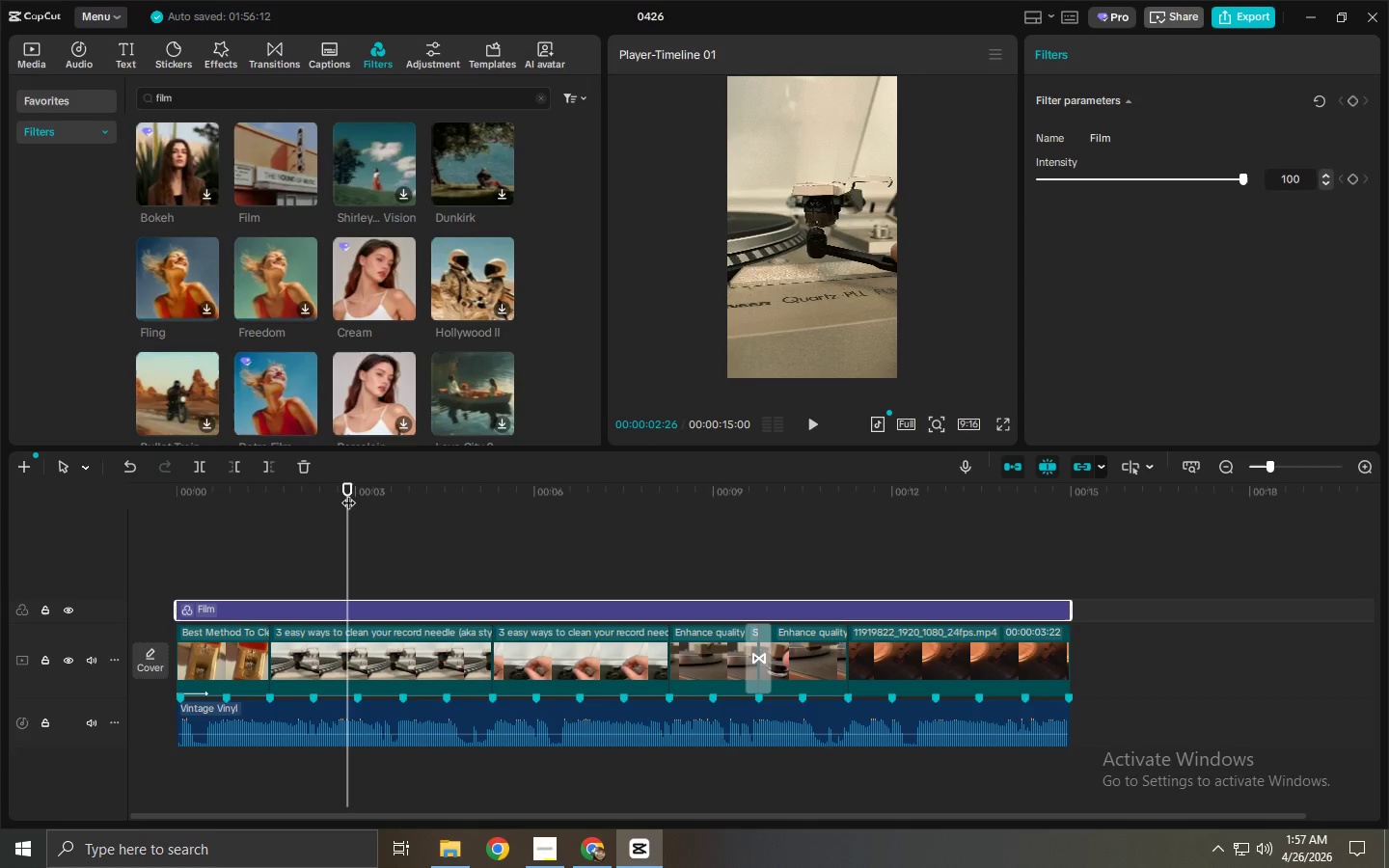 
wait(9.22)
 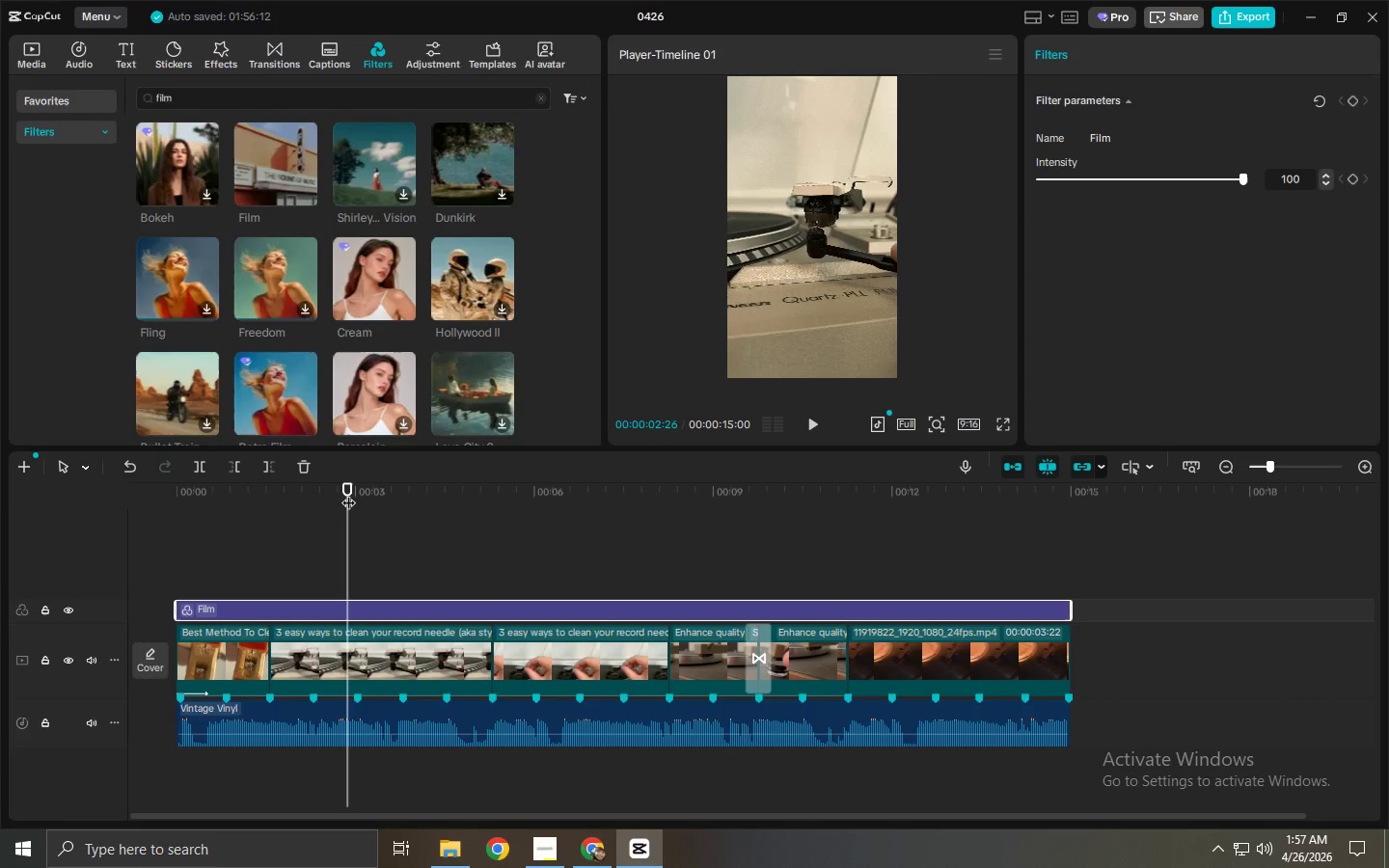 
left_click([92, 197])
 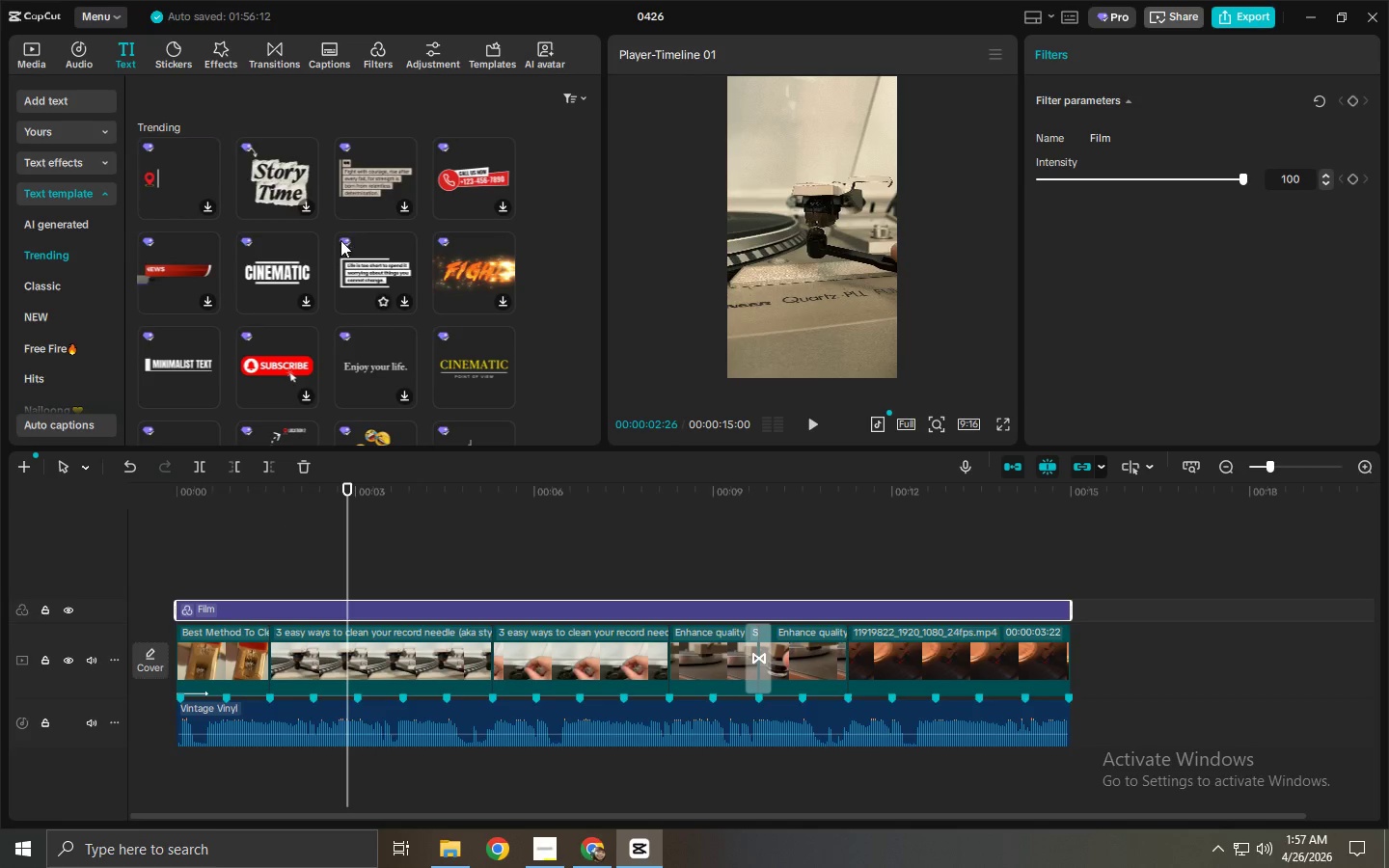 
scroll: coordinate [412, 260], scroll_direction: down, amount: 2.0
 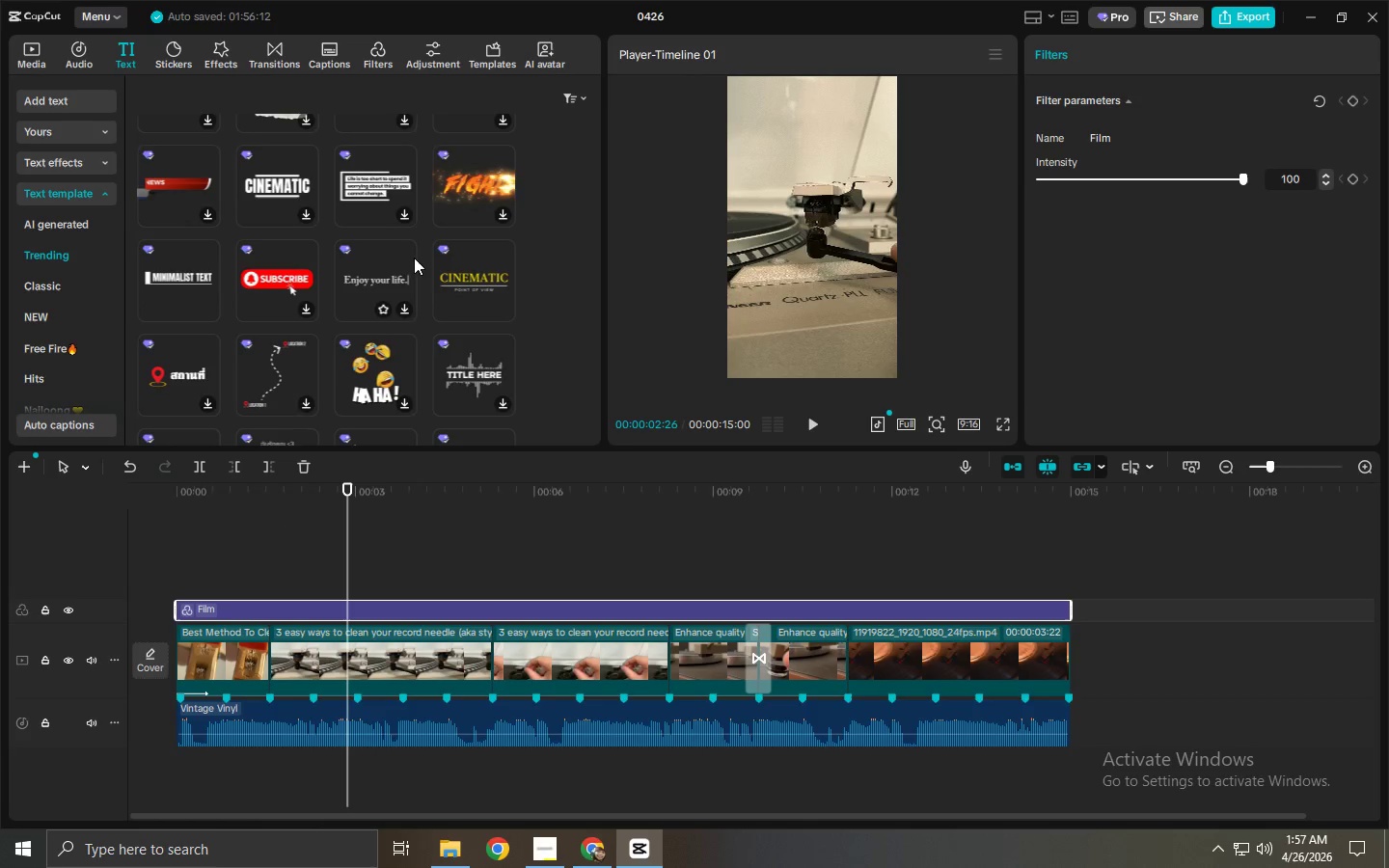 
left_click([393, 258])
 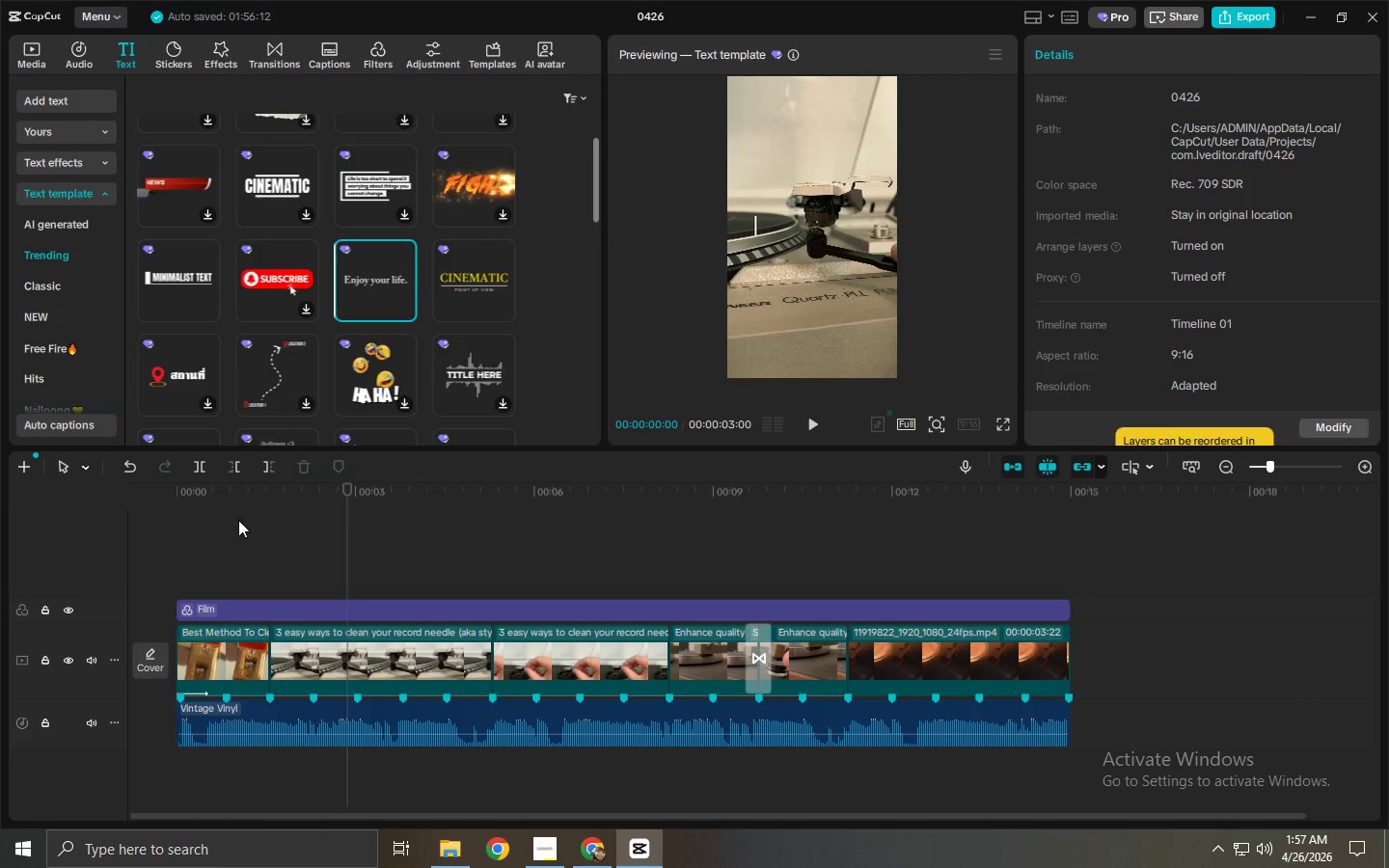 
wait(6.55)
 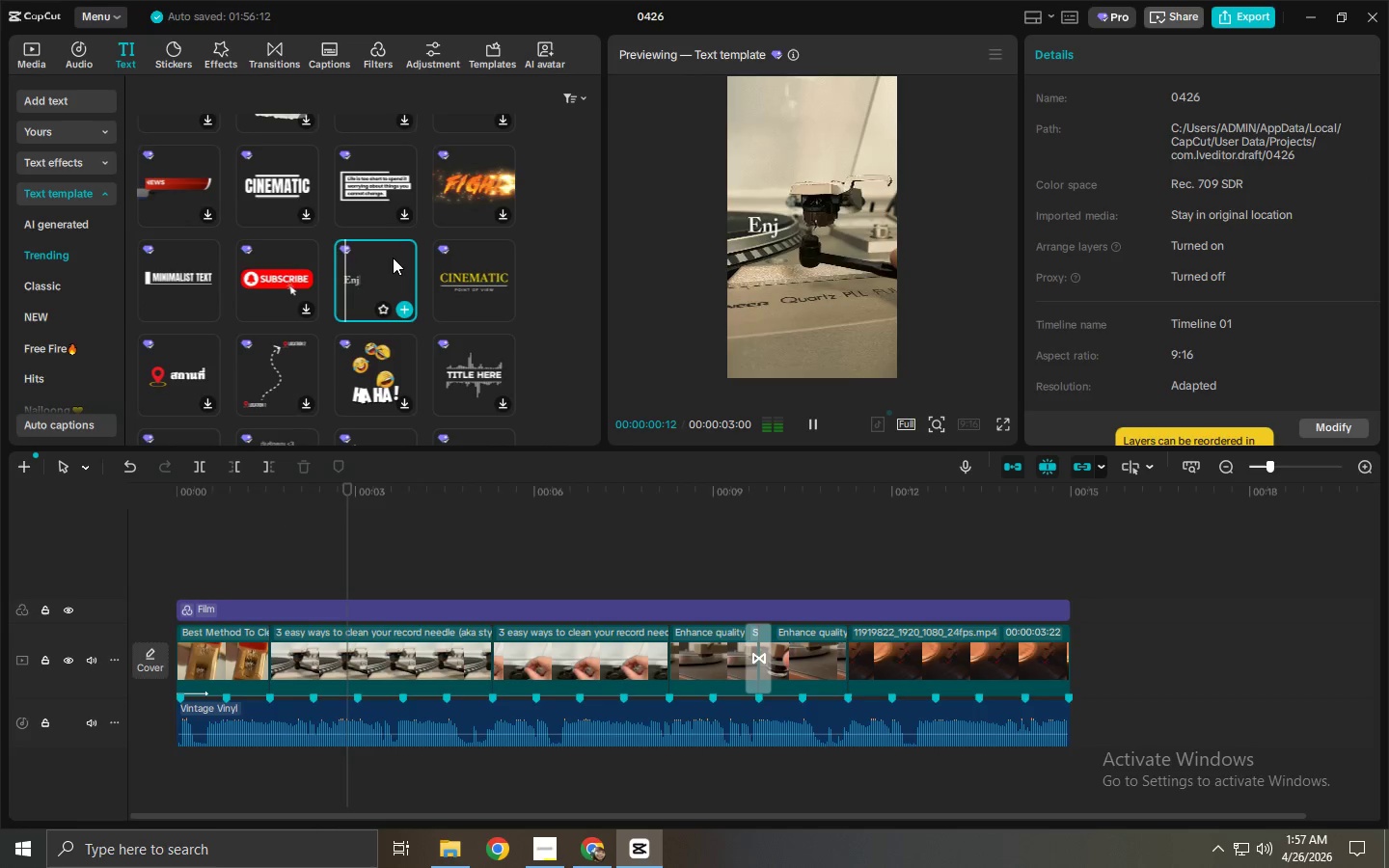 
left_click_drag(start_coordinate=[371, 264], to_coordinate=[179, 577])
 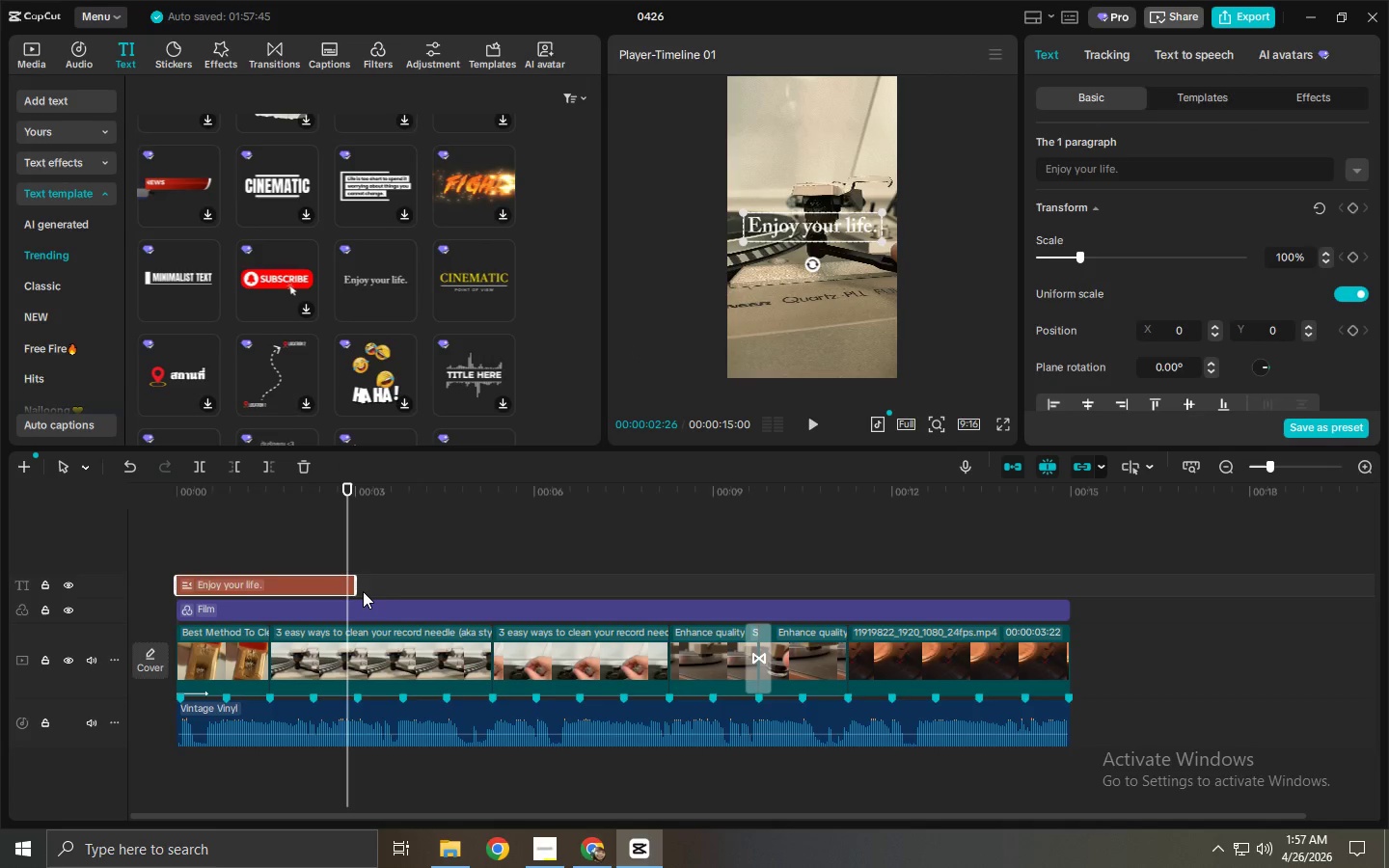 
left_click([343, 587])
 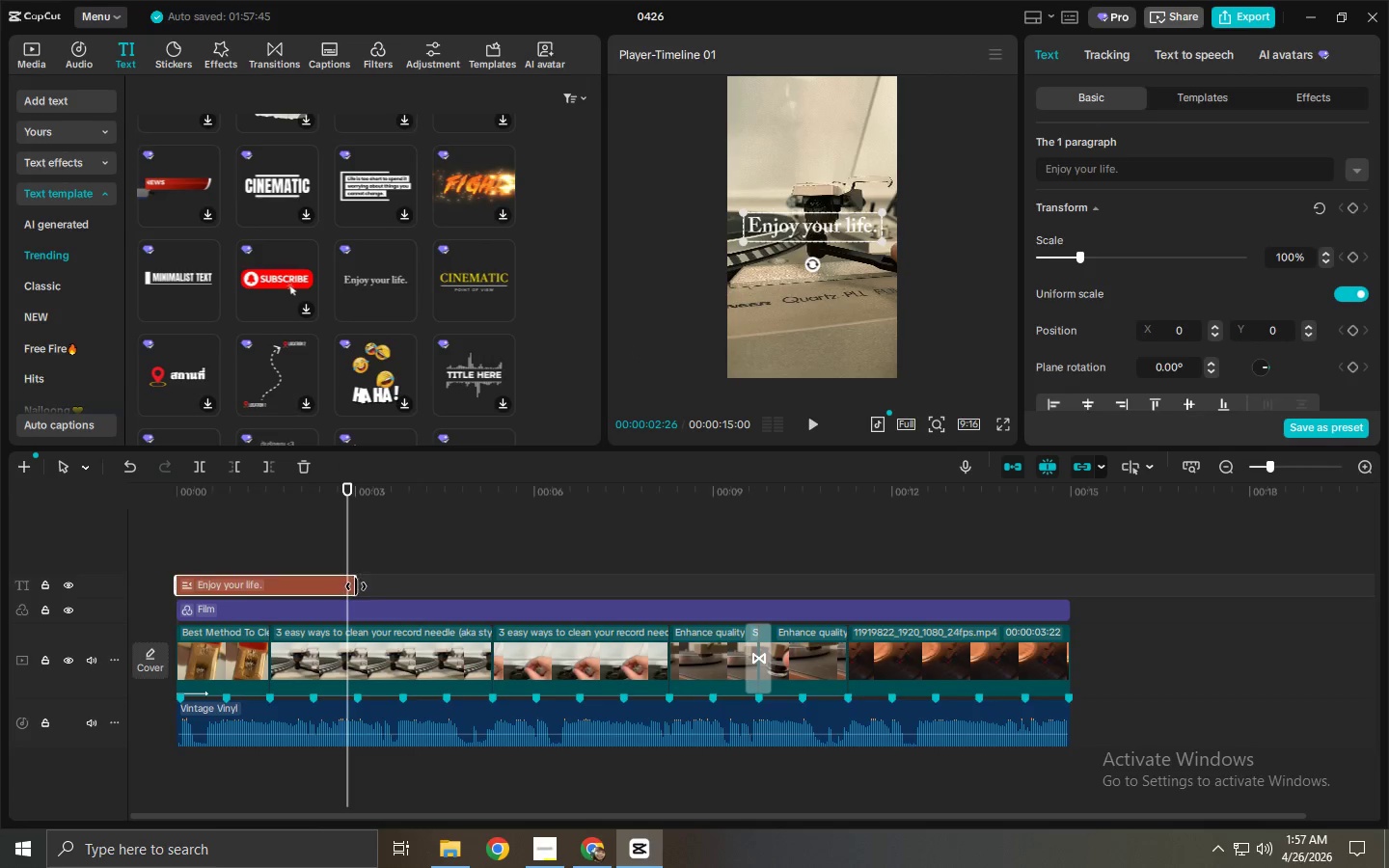 
left_click_drag(start_coordinate=[356, 586], to_coordinate=[270, 592])
 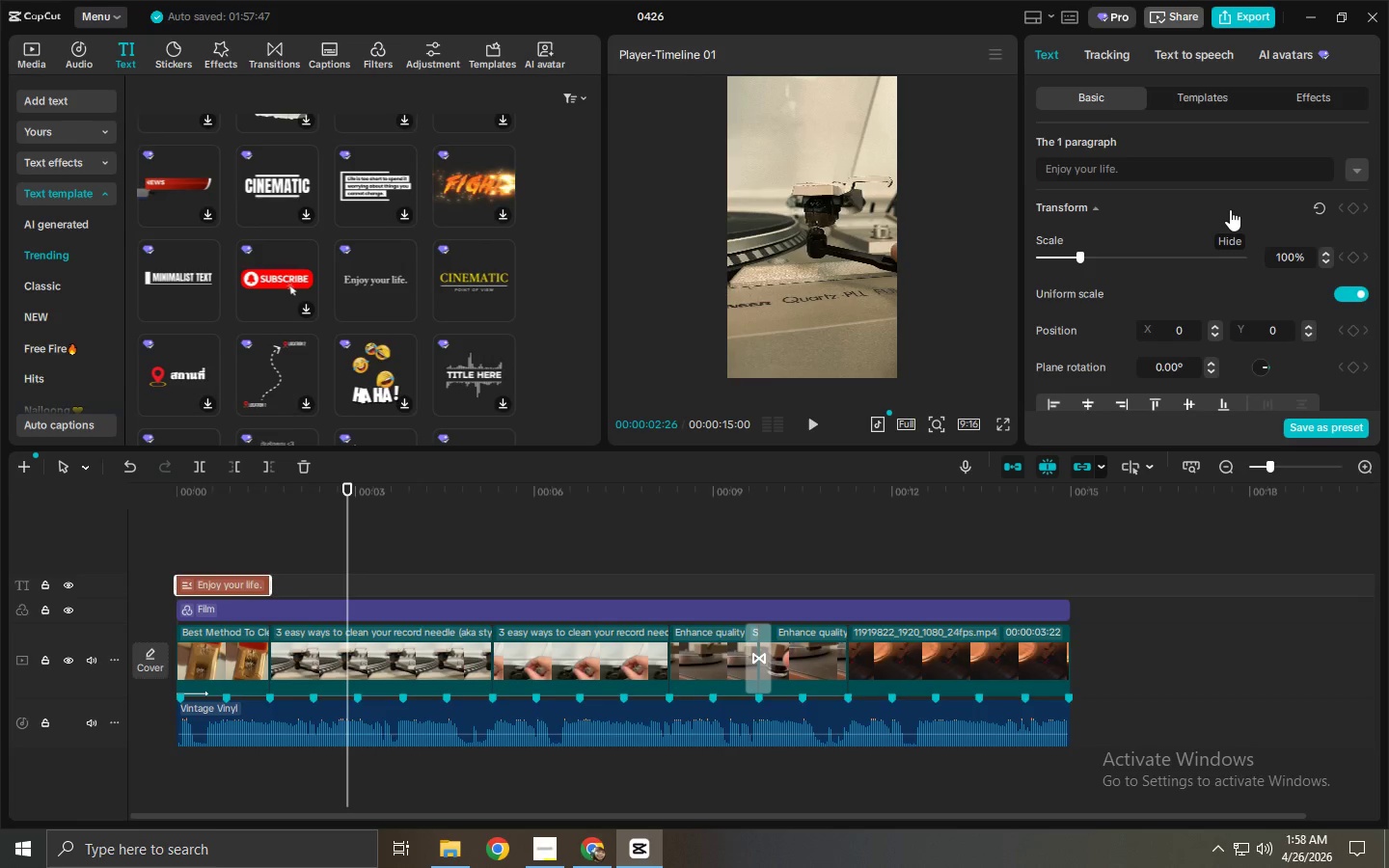 
wait(18.22)
 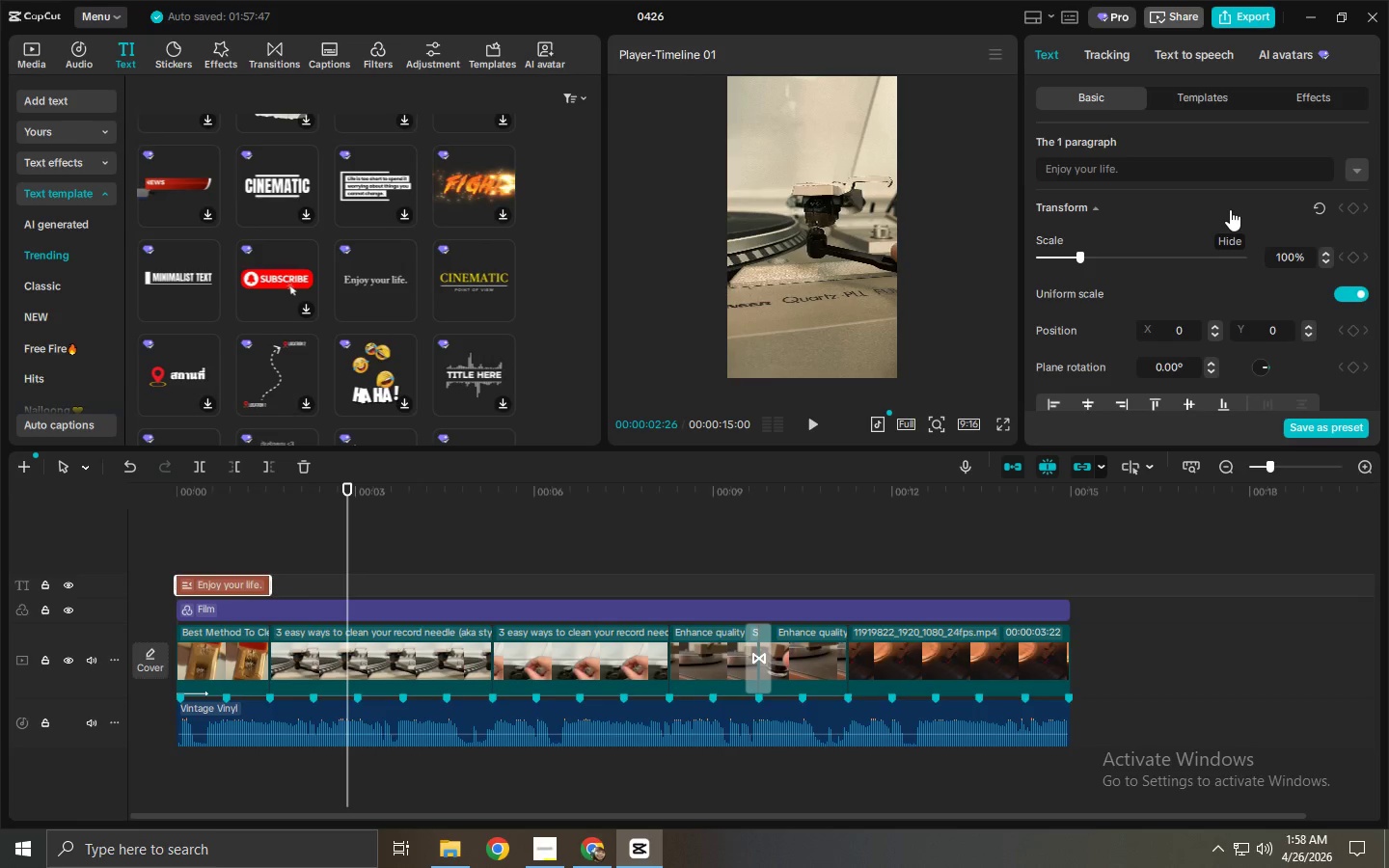 
left_click_drag(start_coordinate=[228, 518], to_coordinate=[160, 513])
 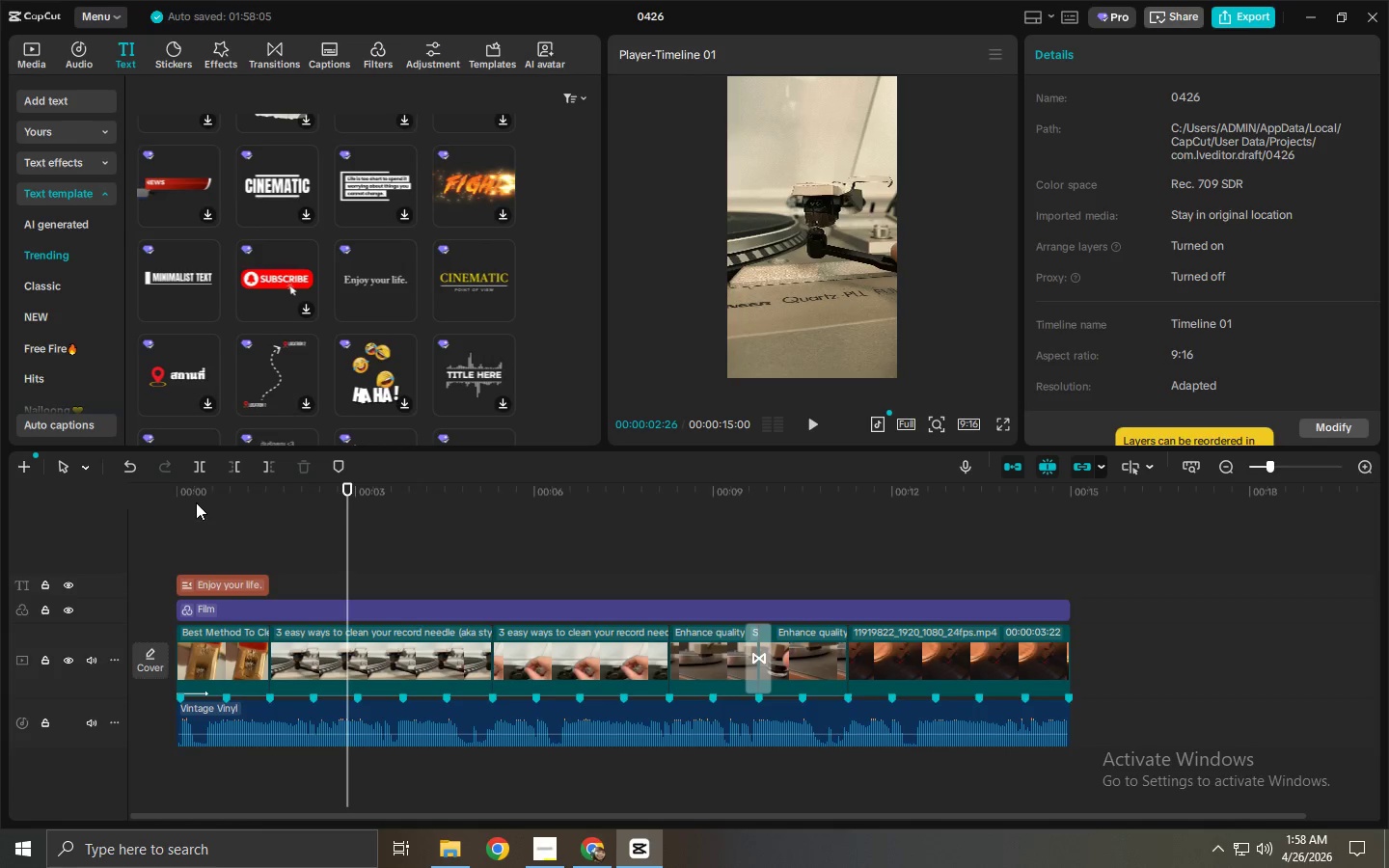 
left_click_drag(start_coordinate=[196, 502], to_coordinate=[127, 502])
 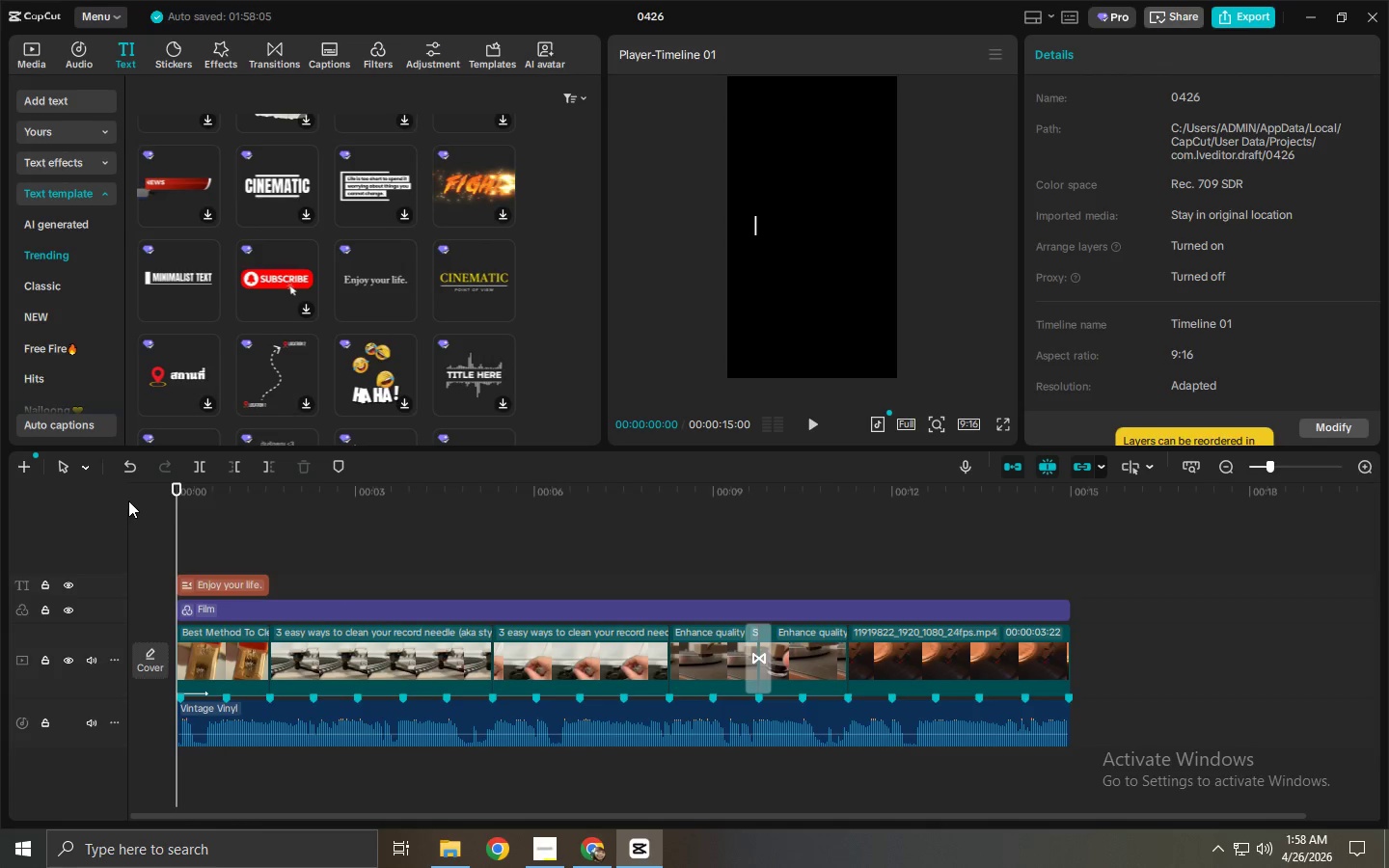 
key(Space)
 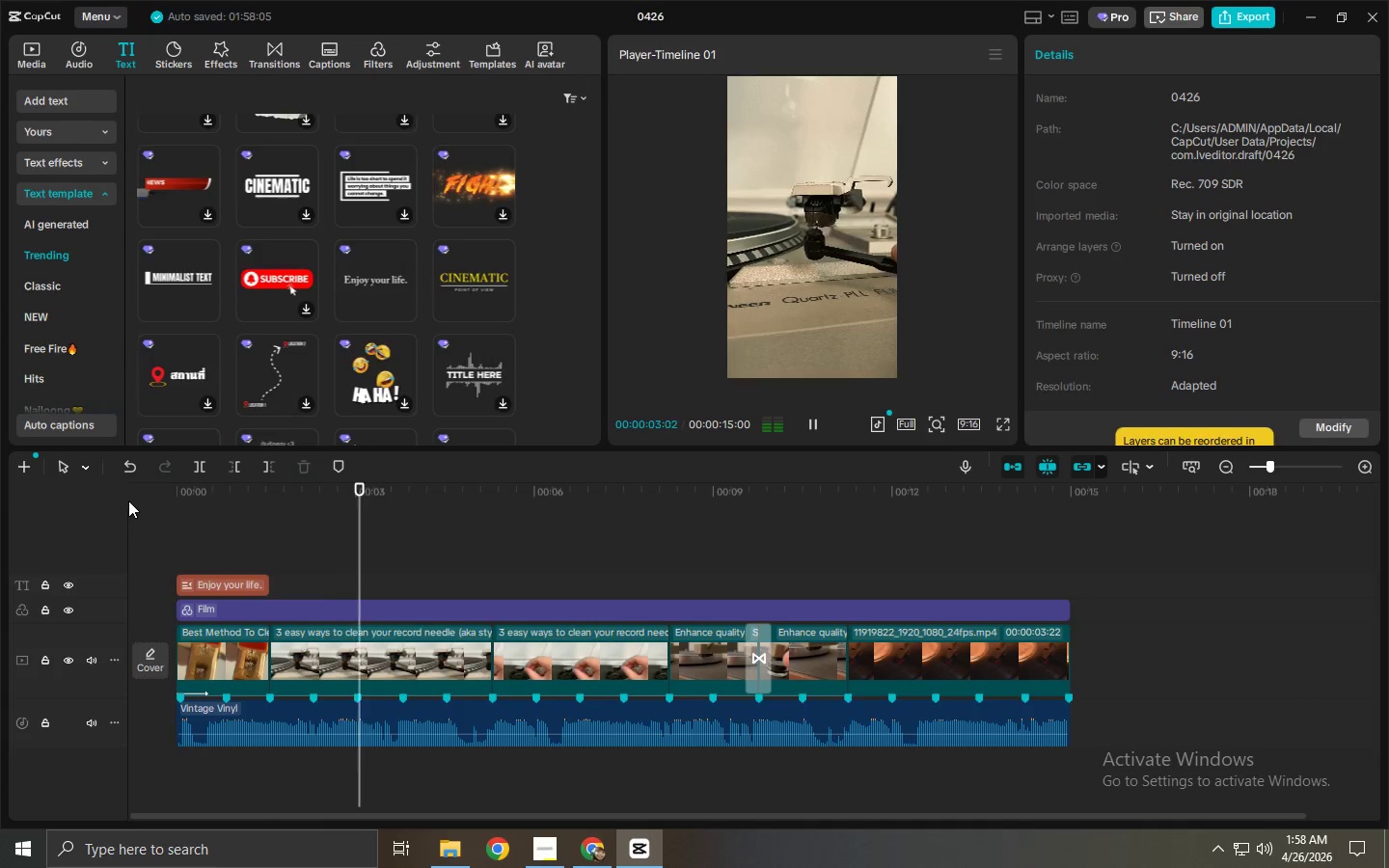 
left_click_drag(start_coordinate=[175, 509], to_coordinate=[168, 510])
 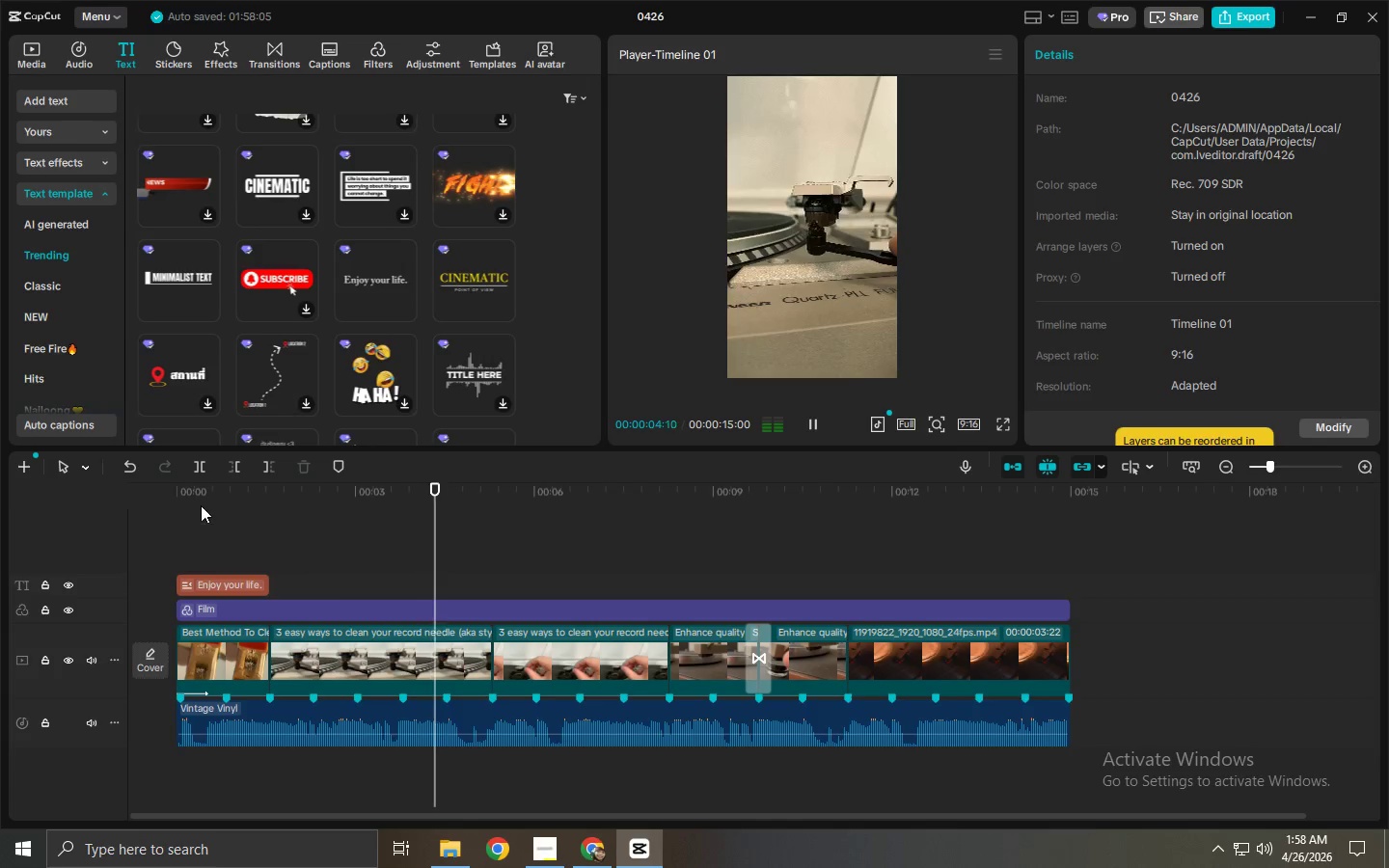 
left_click_drag(start_coordinate=[203, 504], to_coordinate=[187, 504])
 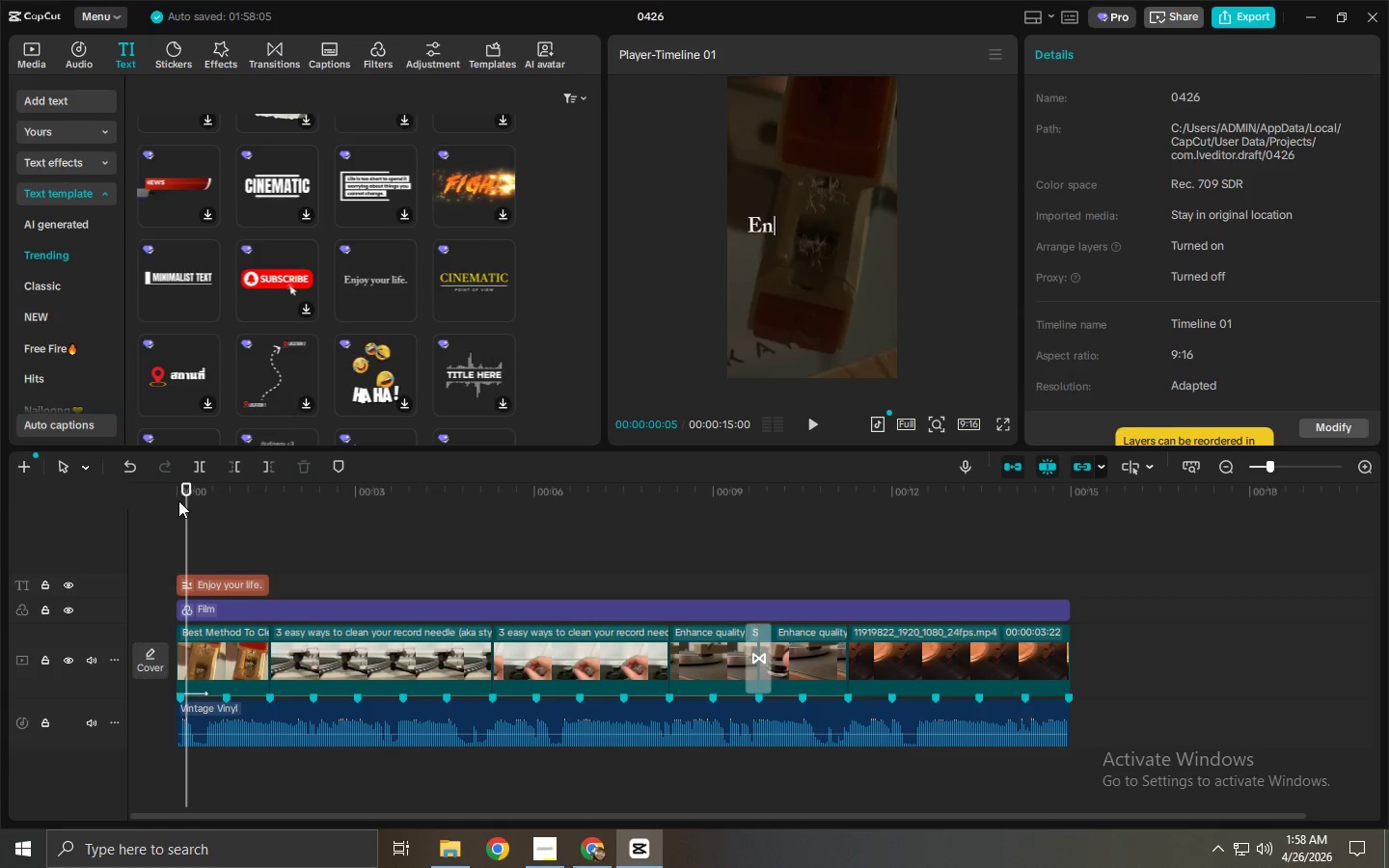 
wait(22.81)
 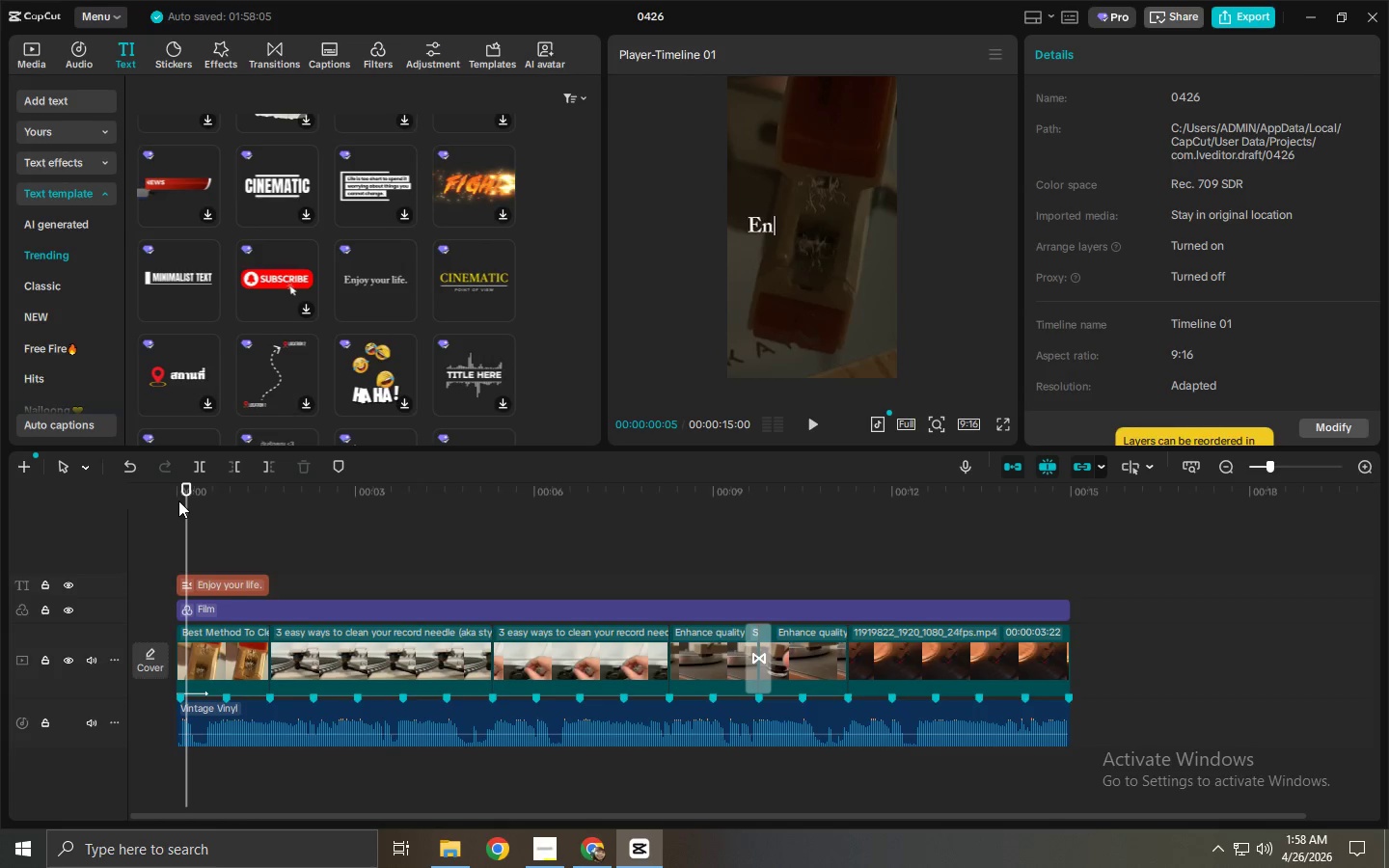 
left_click([220, 583])
 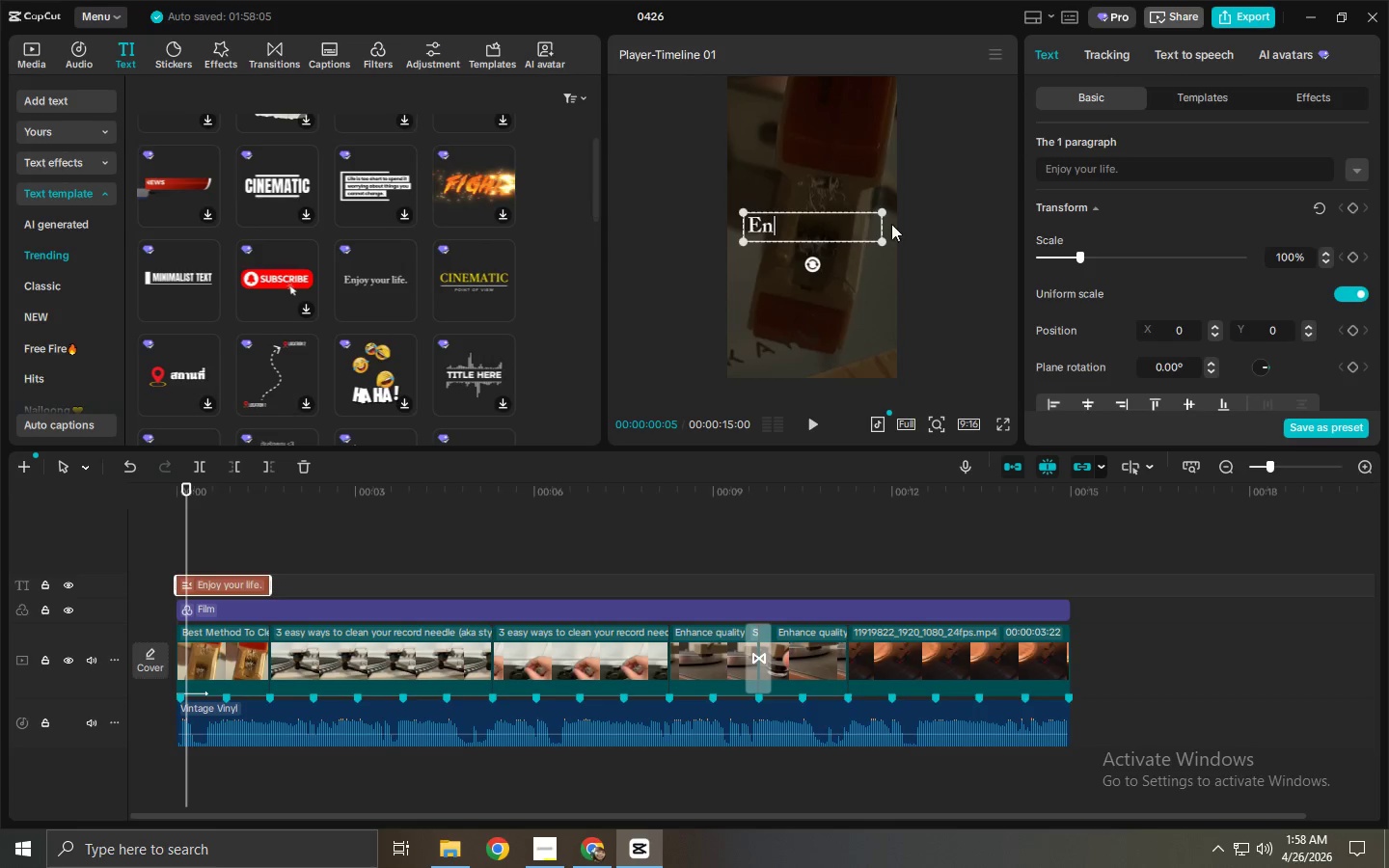 
left_click([1114, 173])
 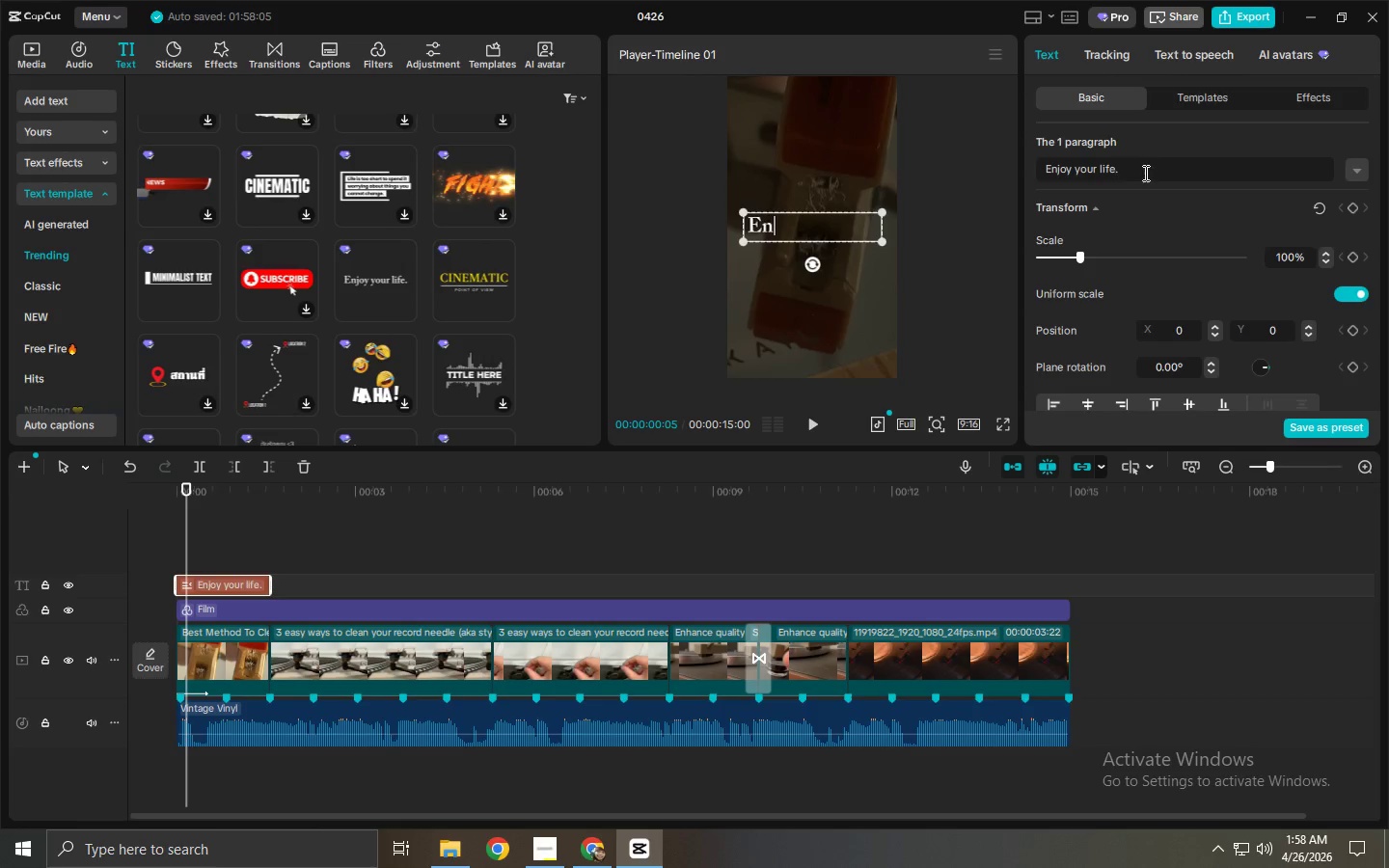 
key(Control+ControlLeft)
 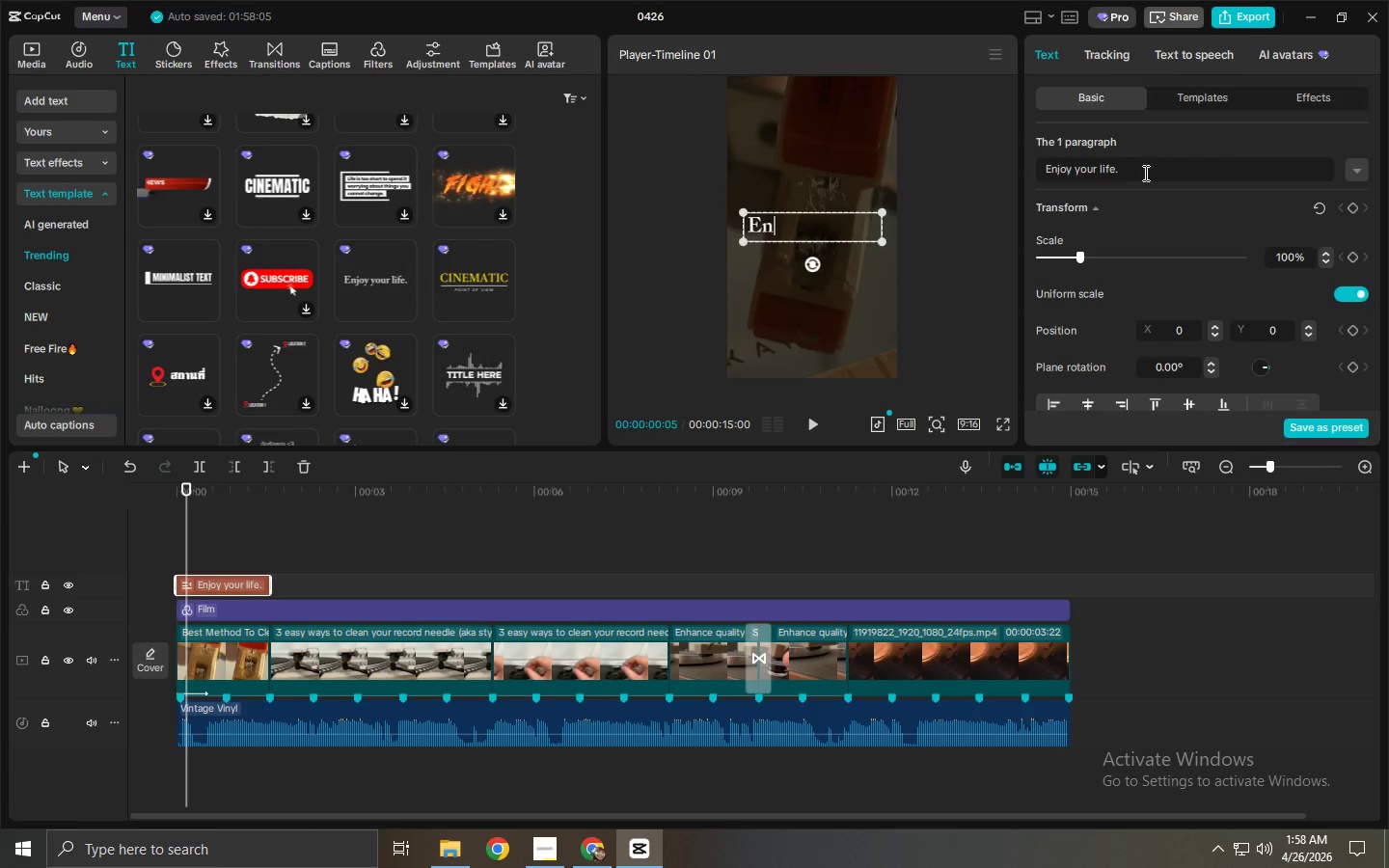 
key(Control+A)
 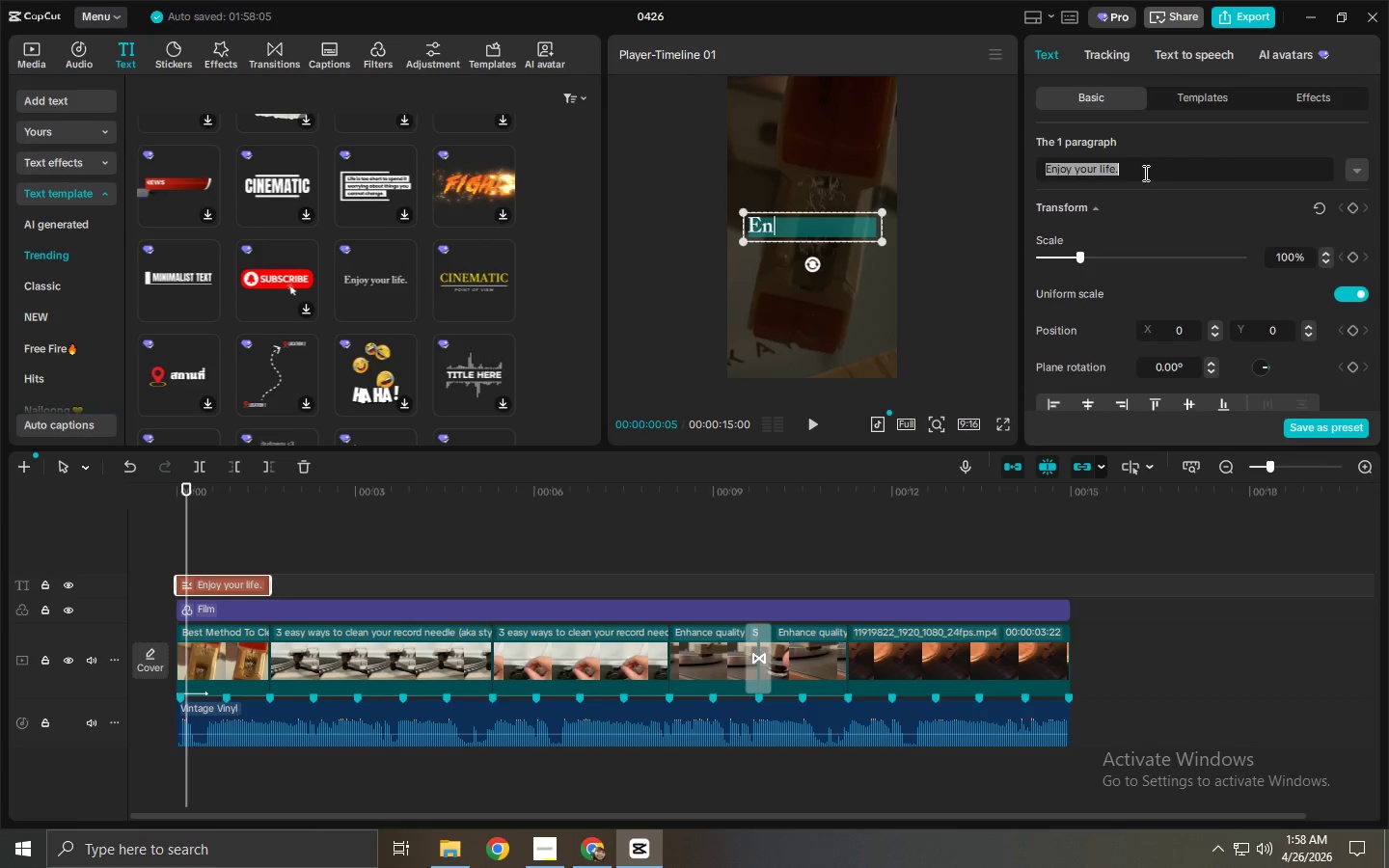 
type(Dirty Styky)
key(Backspace)
type(us?)
 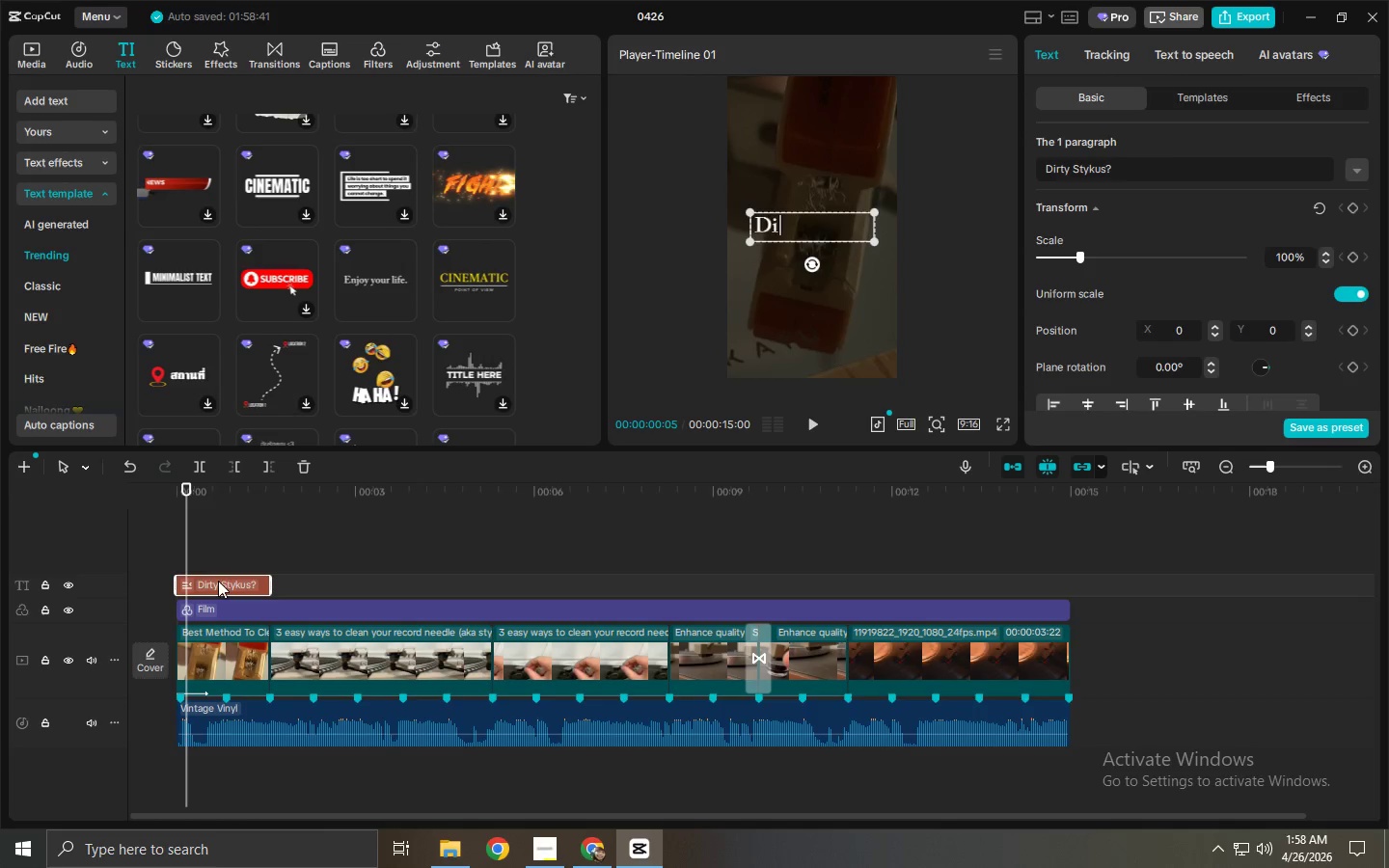 
left_click_drag(start_coordinate=[222, 489], to_coordinate=[133, 495])
 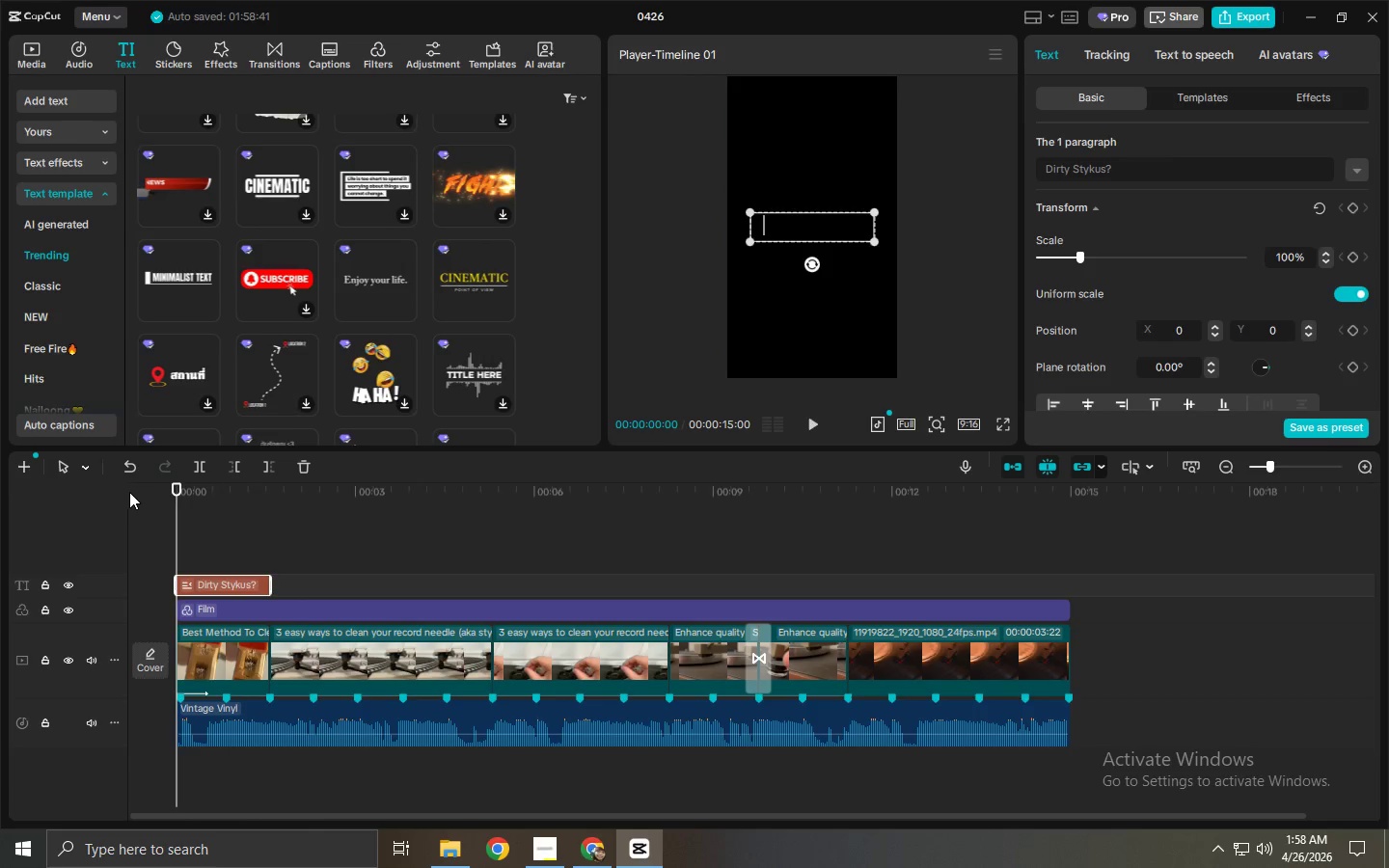 
key(Space)
 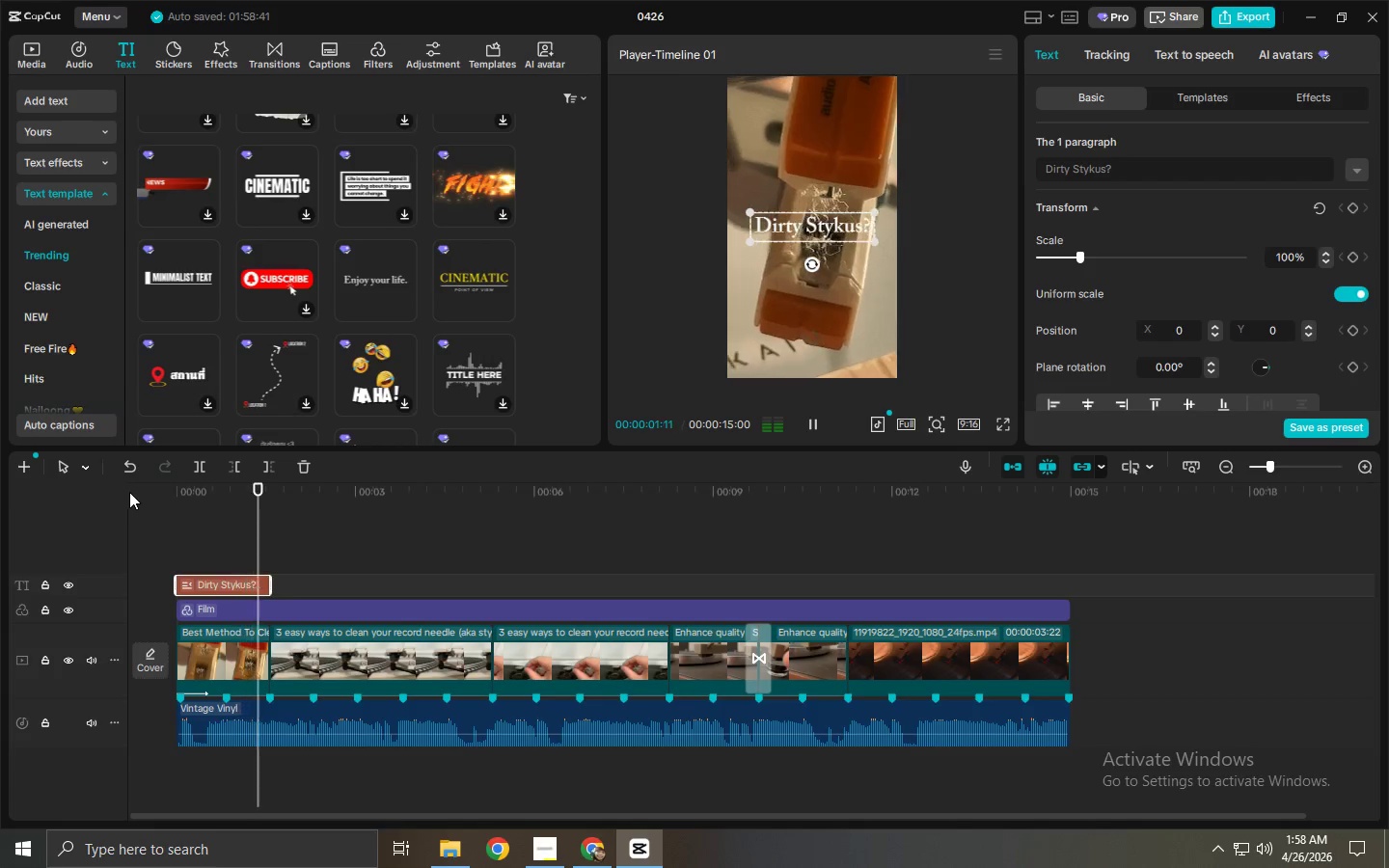 
key(Space)
 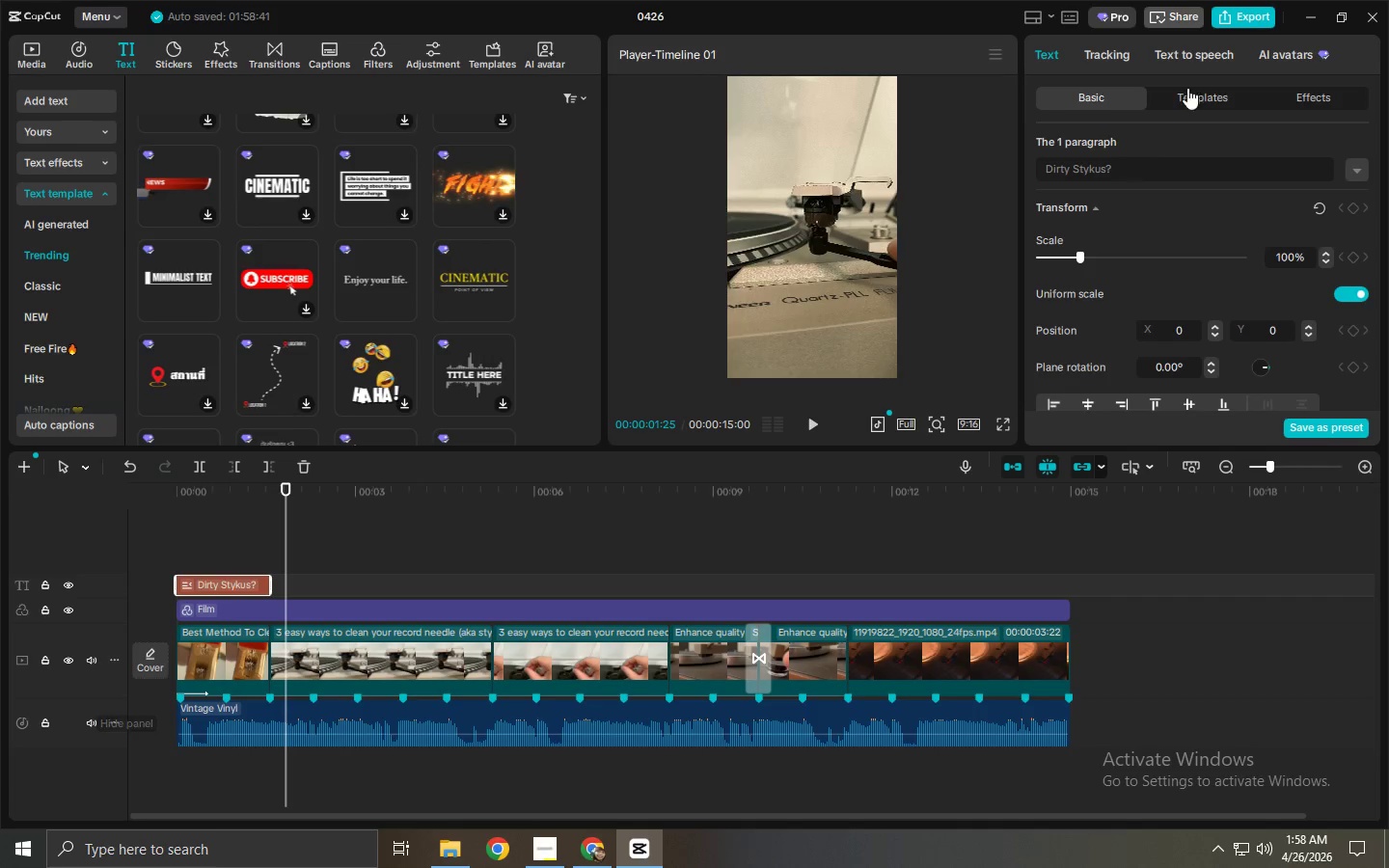 
left_click([1087, 169])
 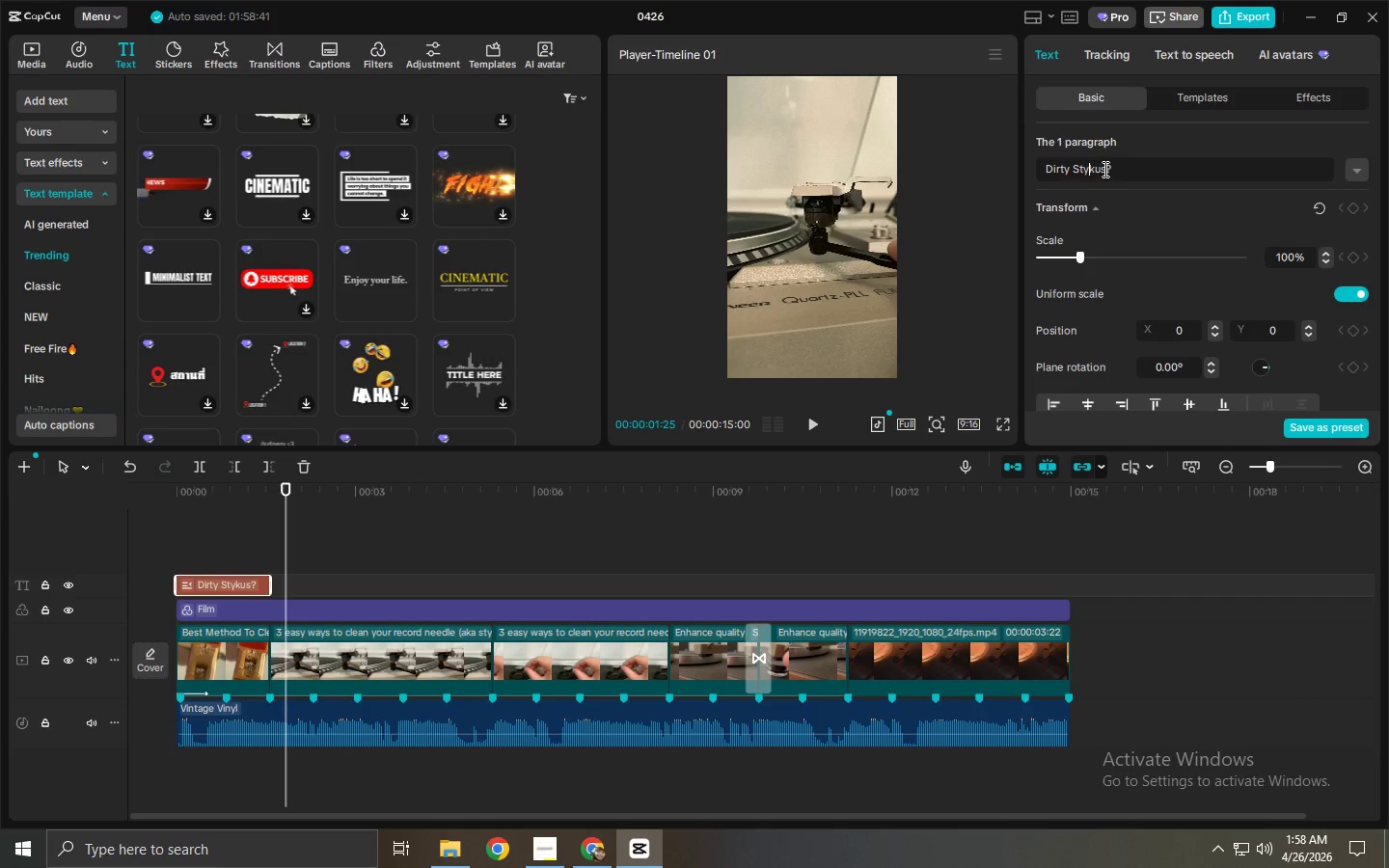 
left_click([1101, 169])
 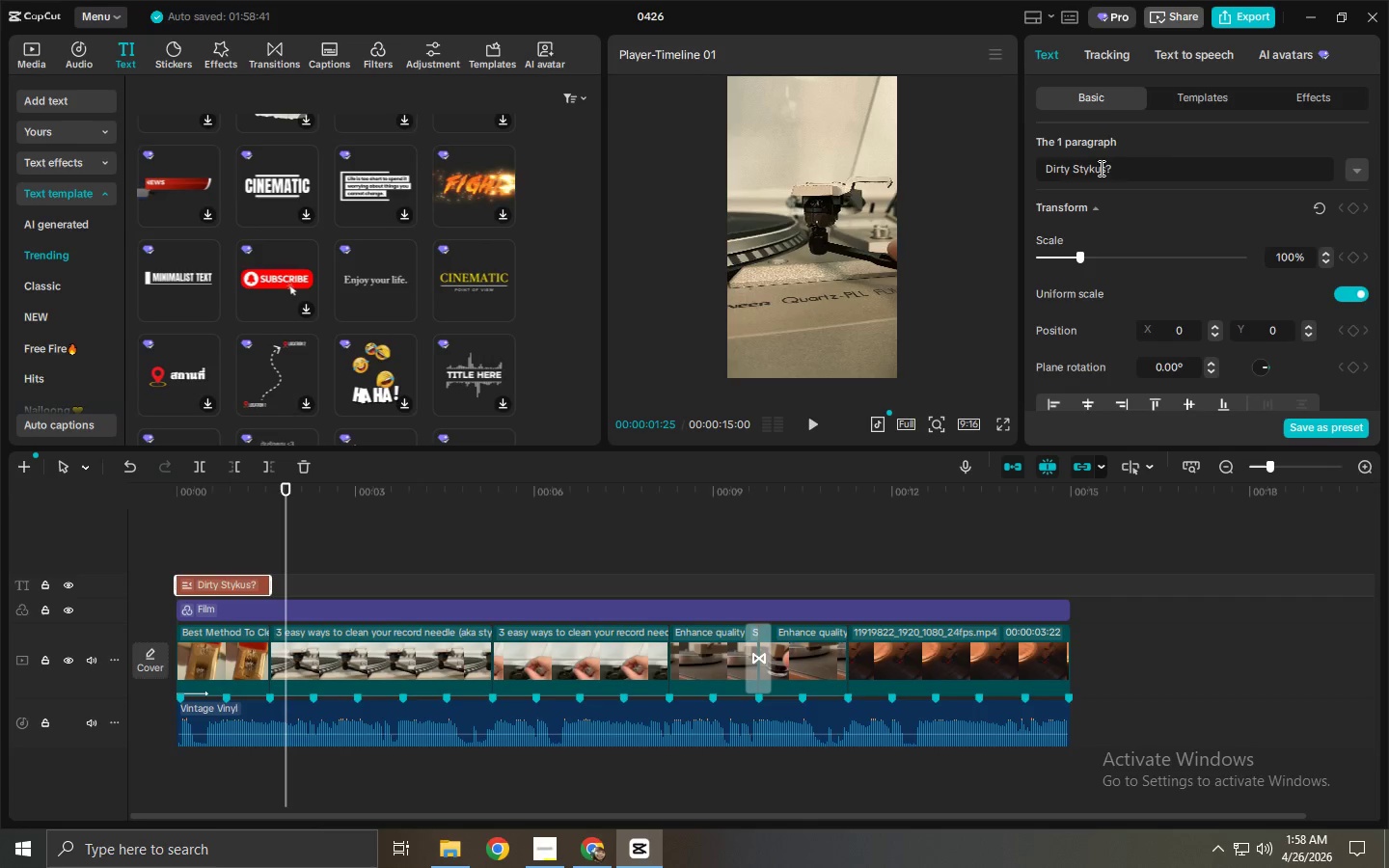 
left_click([1097, 168])
 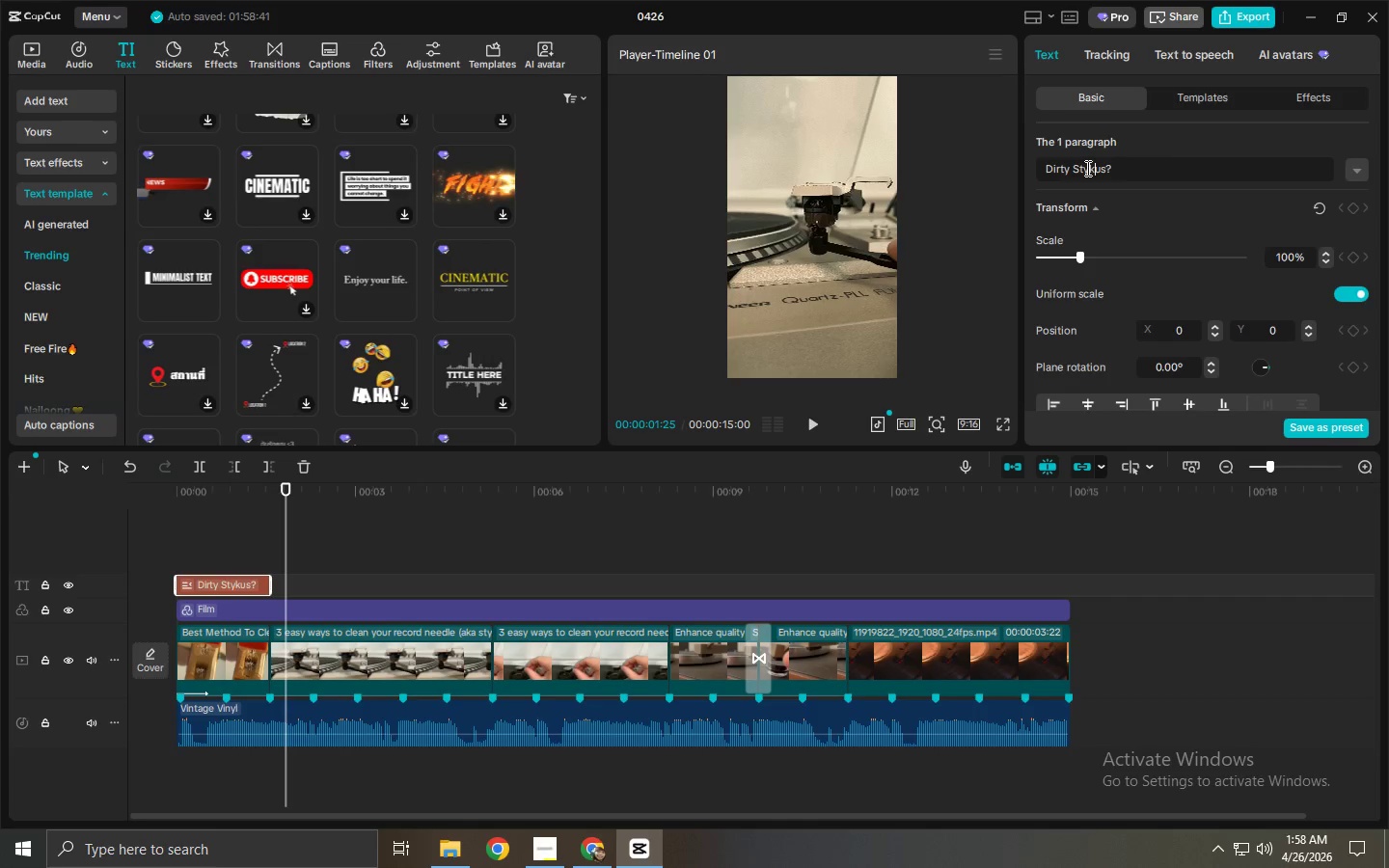 
left_click([1095, 168])
 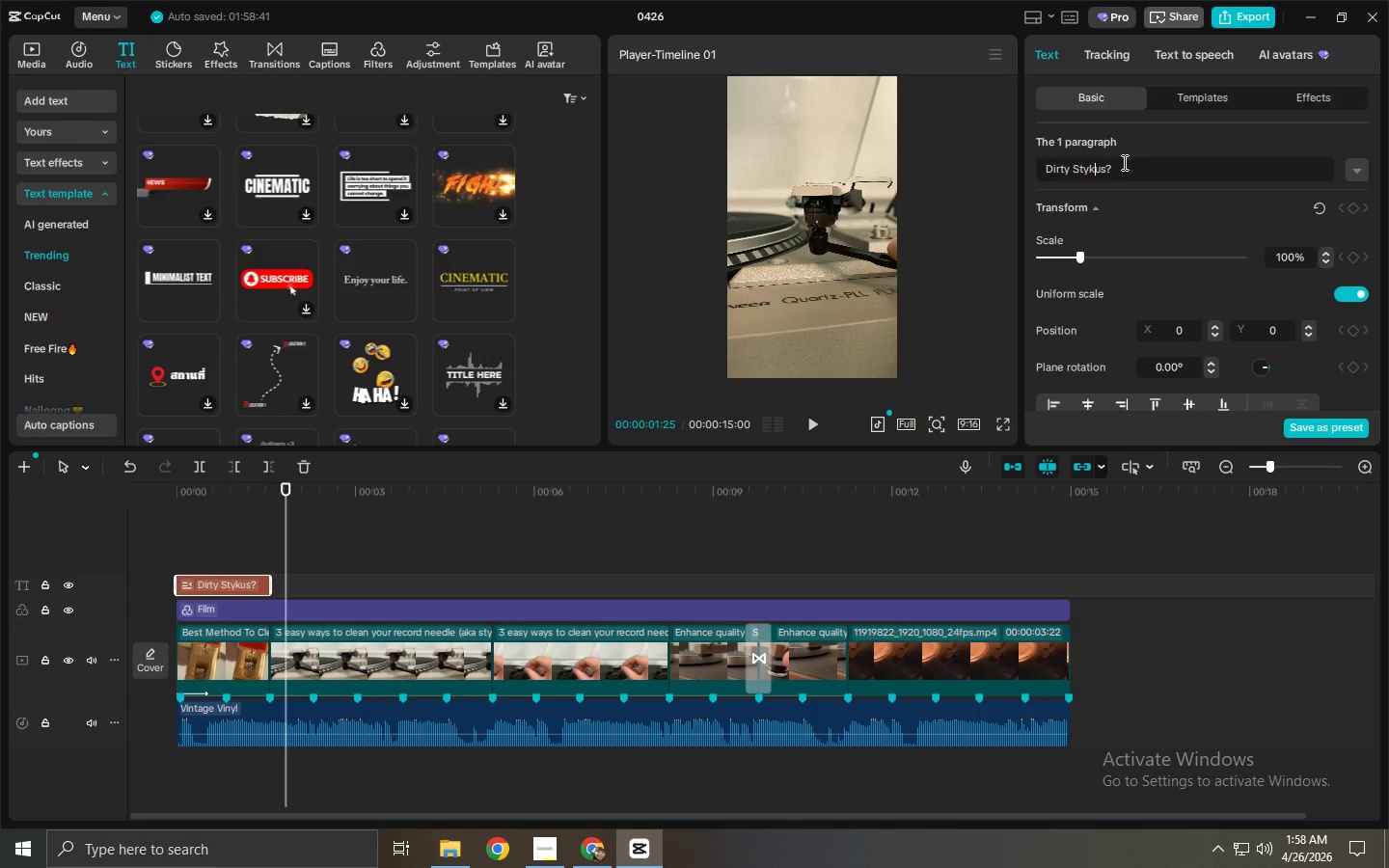 
key(Backspace)
 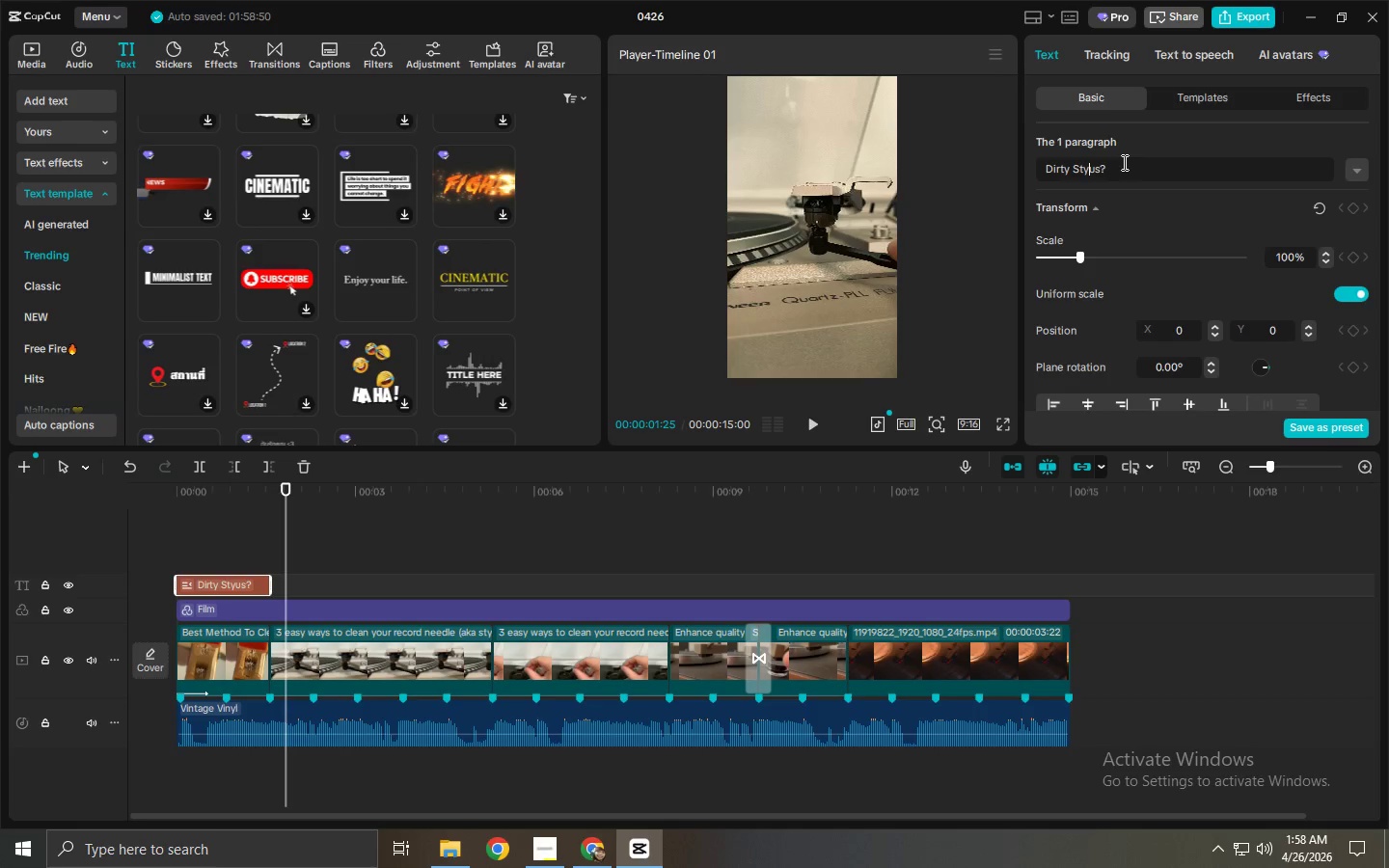 
key(L)
 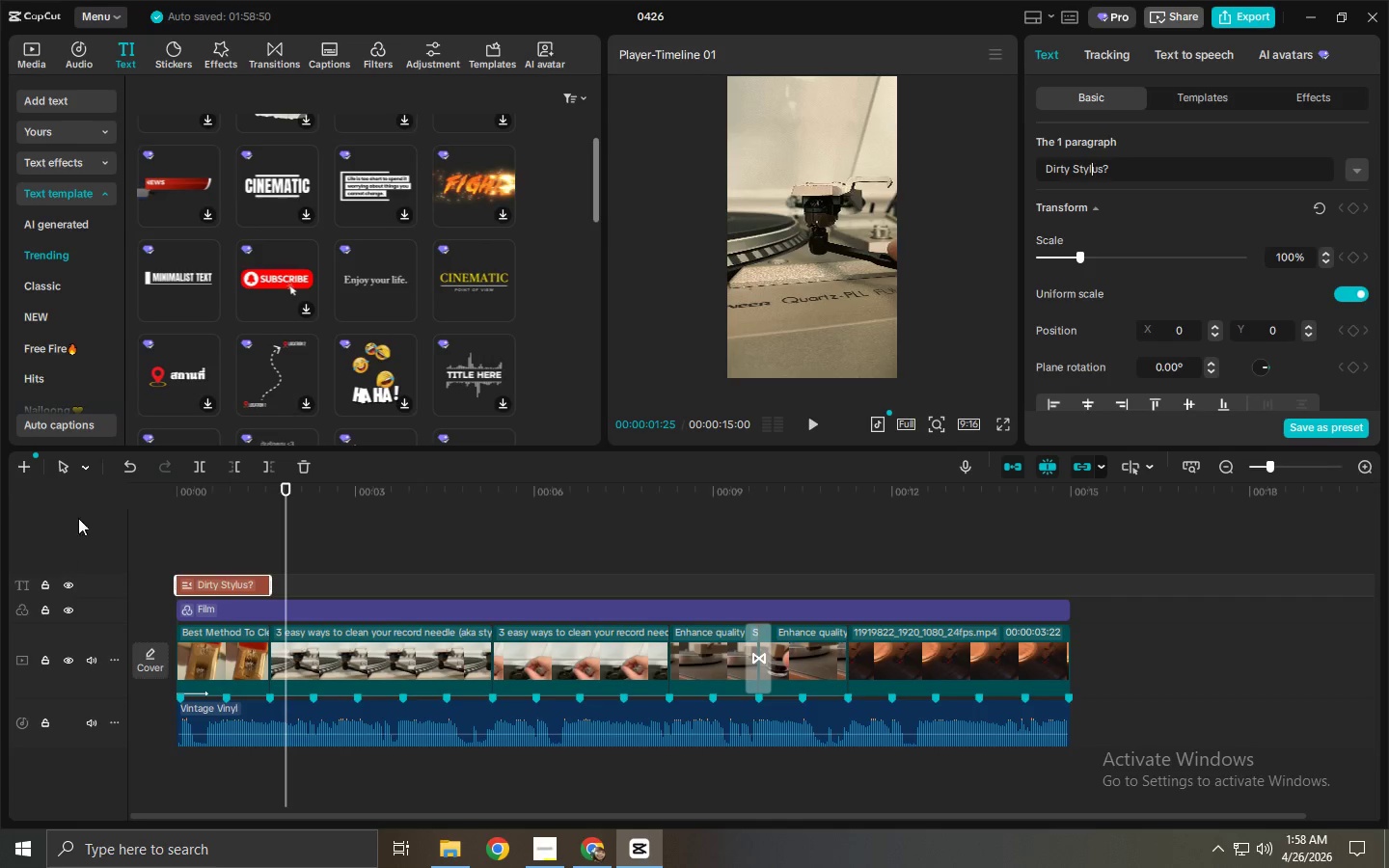 
left_click_drag(start_coordinate=[172, 497], to_coordinate=[136, 500])
 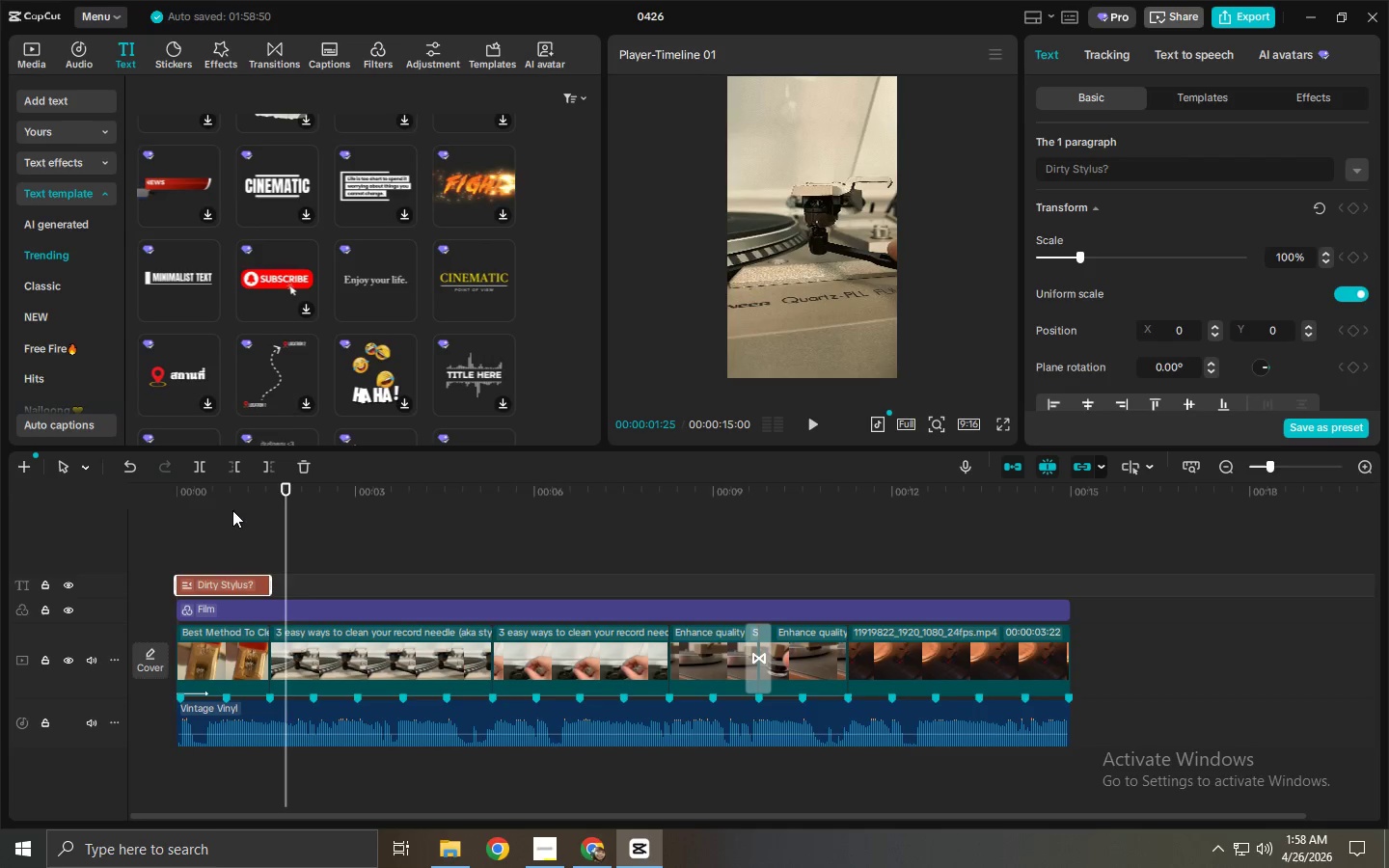 
left_click_drag(start_coordinate=[233, 509], to_coordinate=[90, 503])
 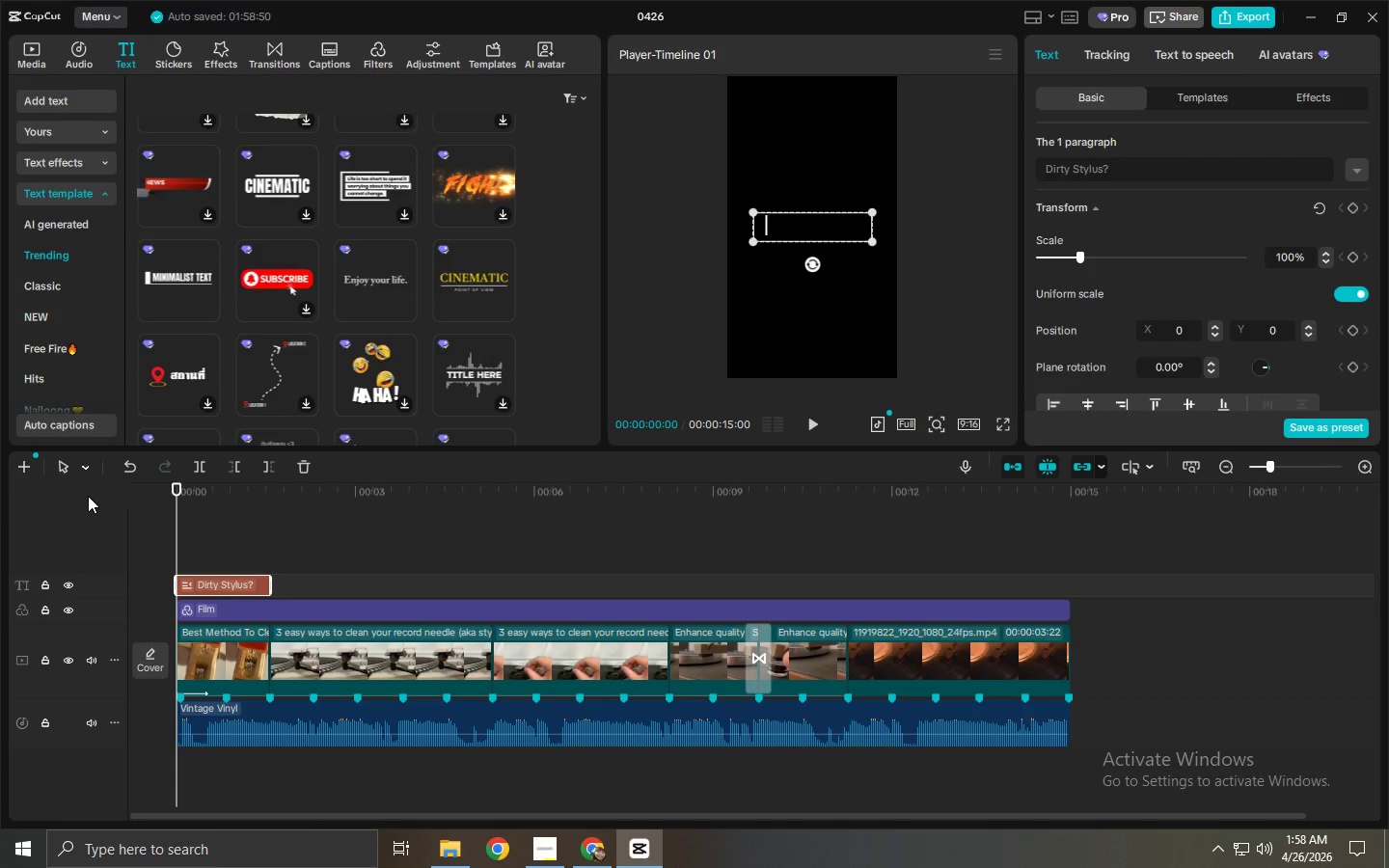 
key(Space)
 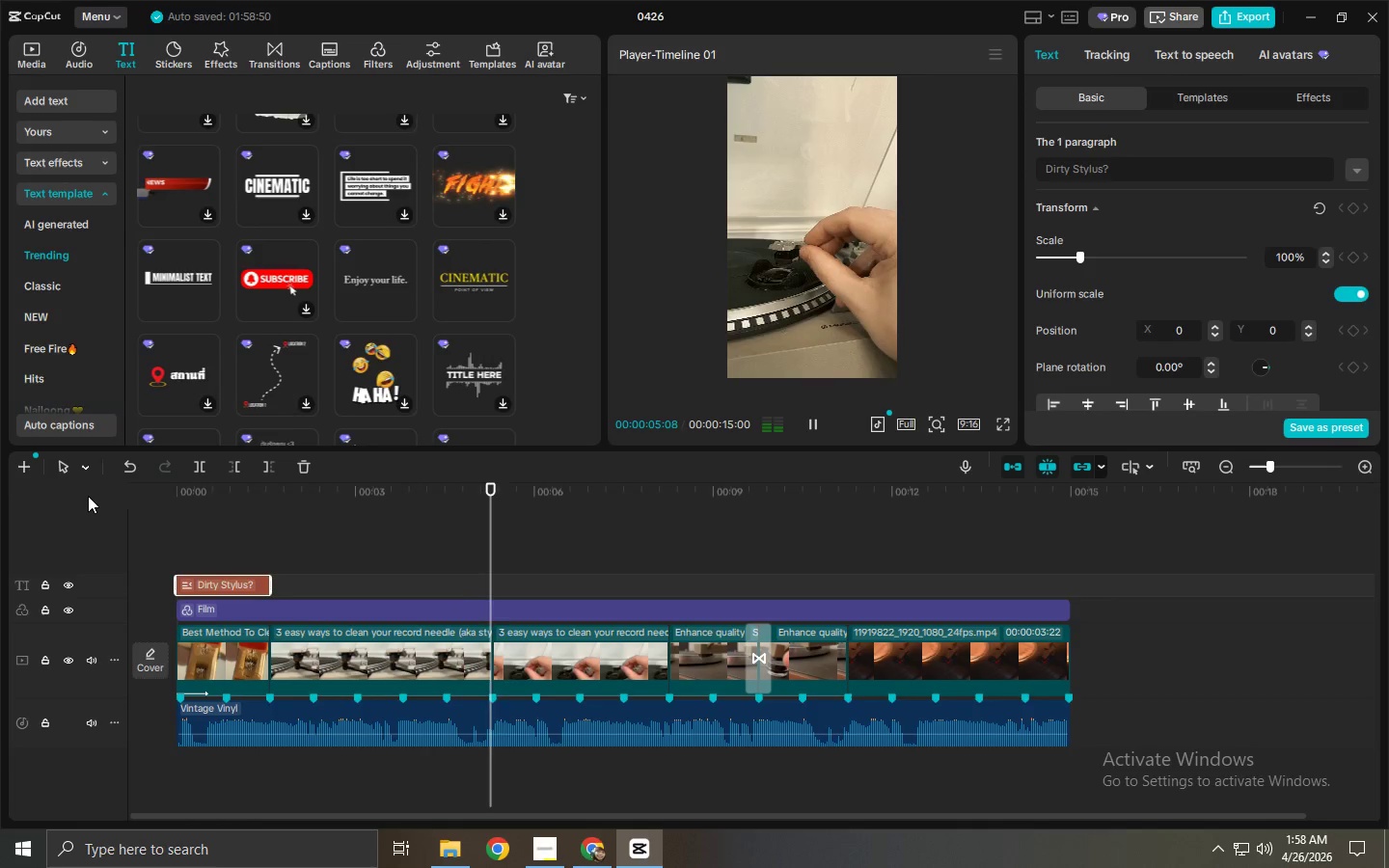 
wait(10.39)
 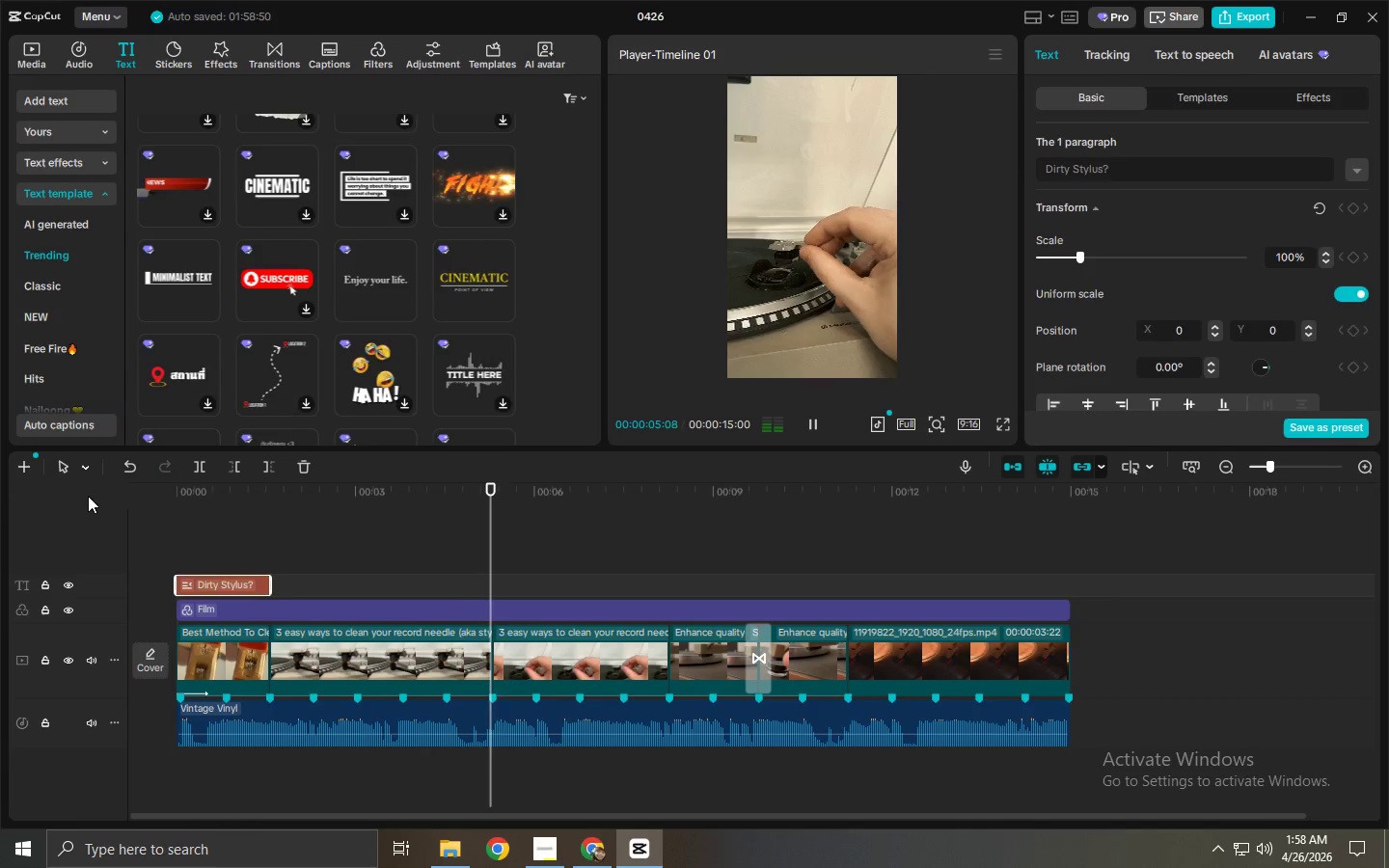 
key(Space)
 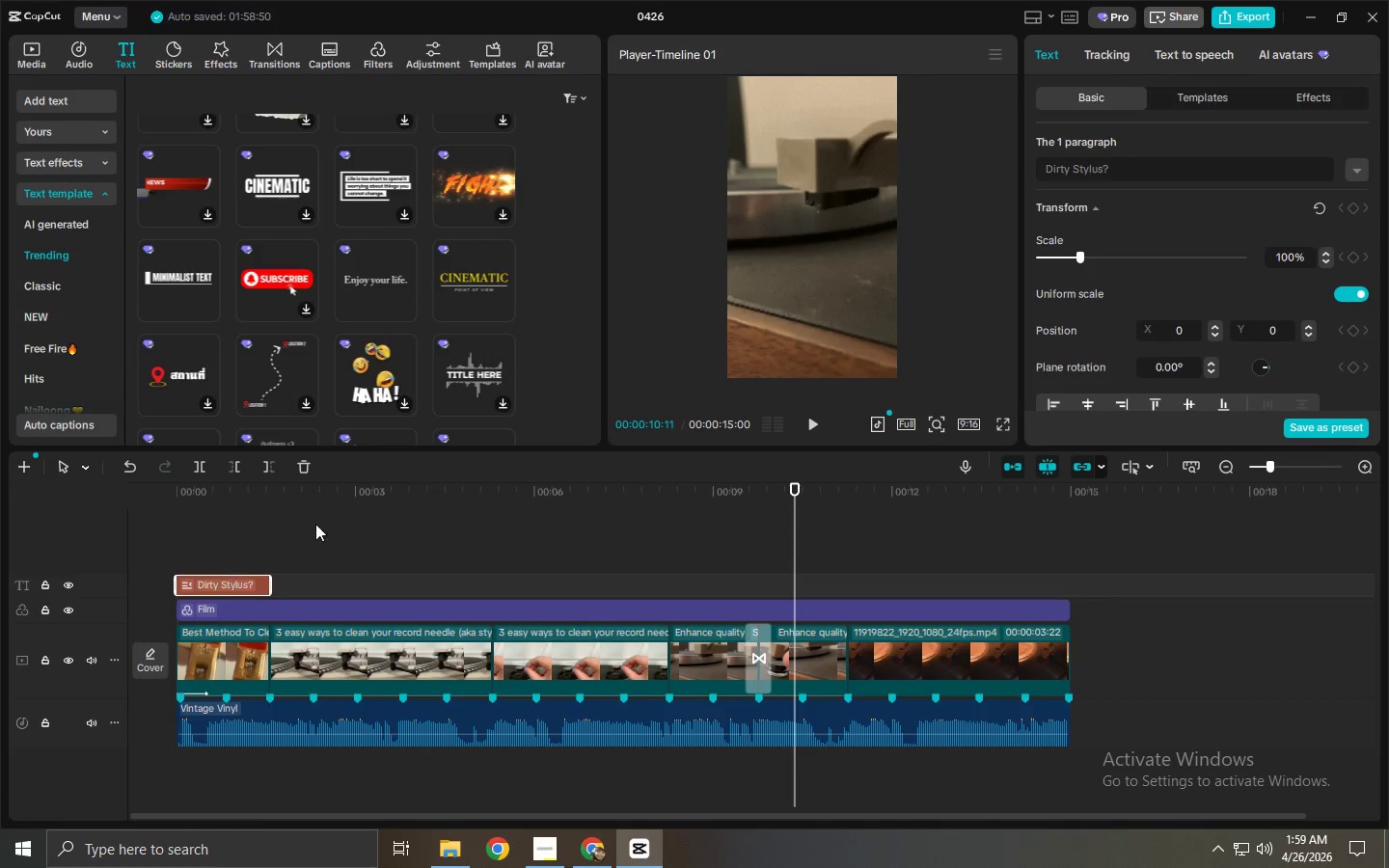 
left_click([226, 525])
 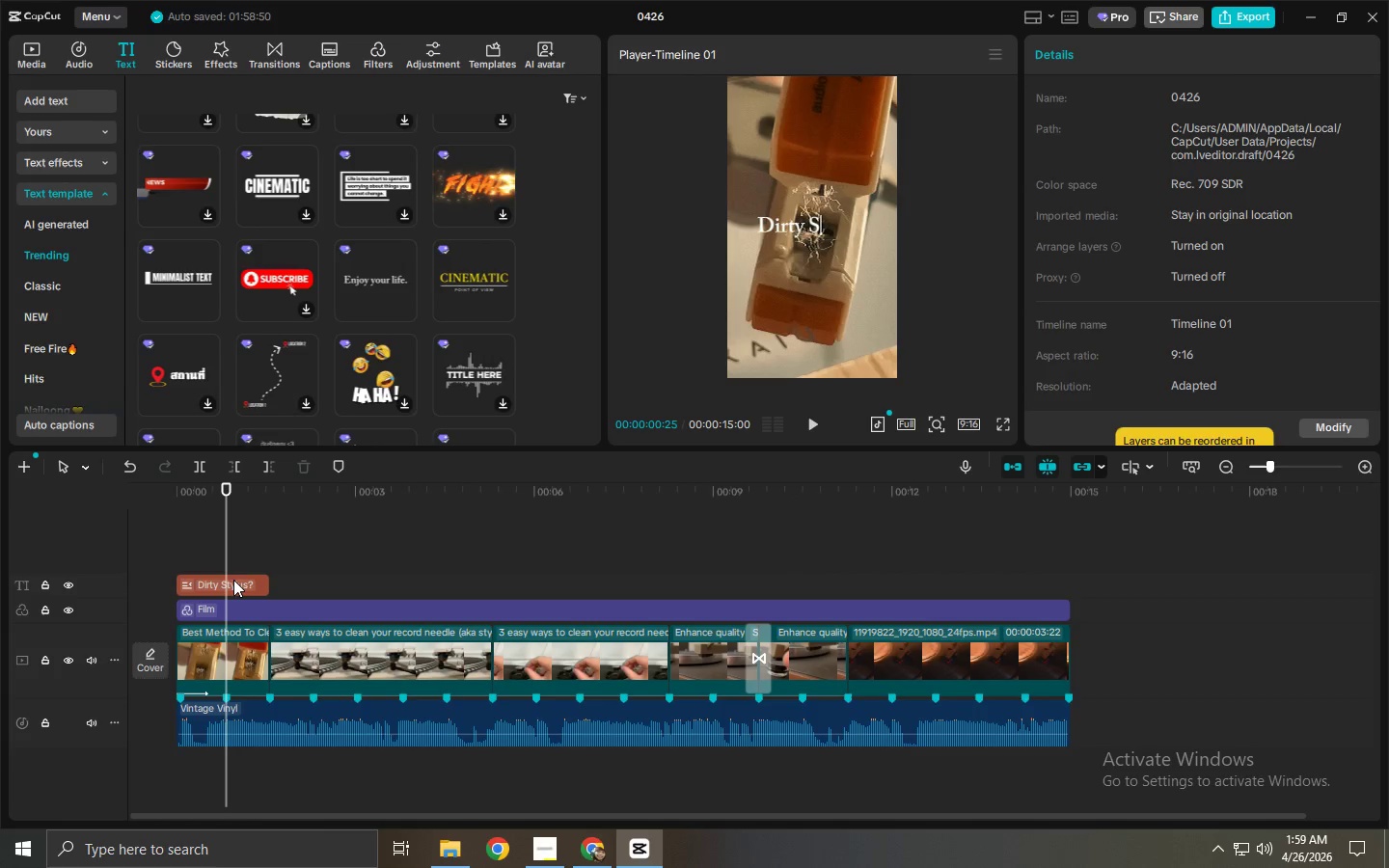 
left_click([231, 583])
 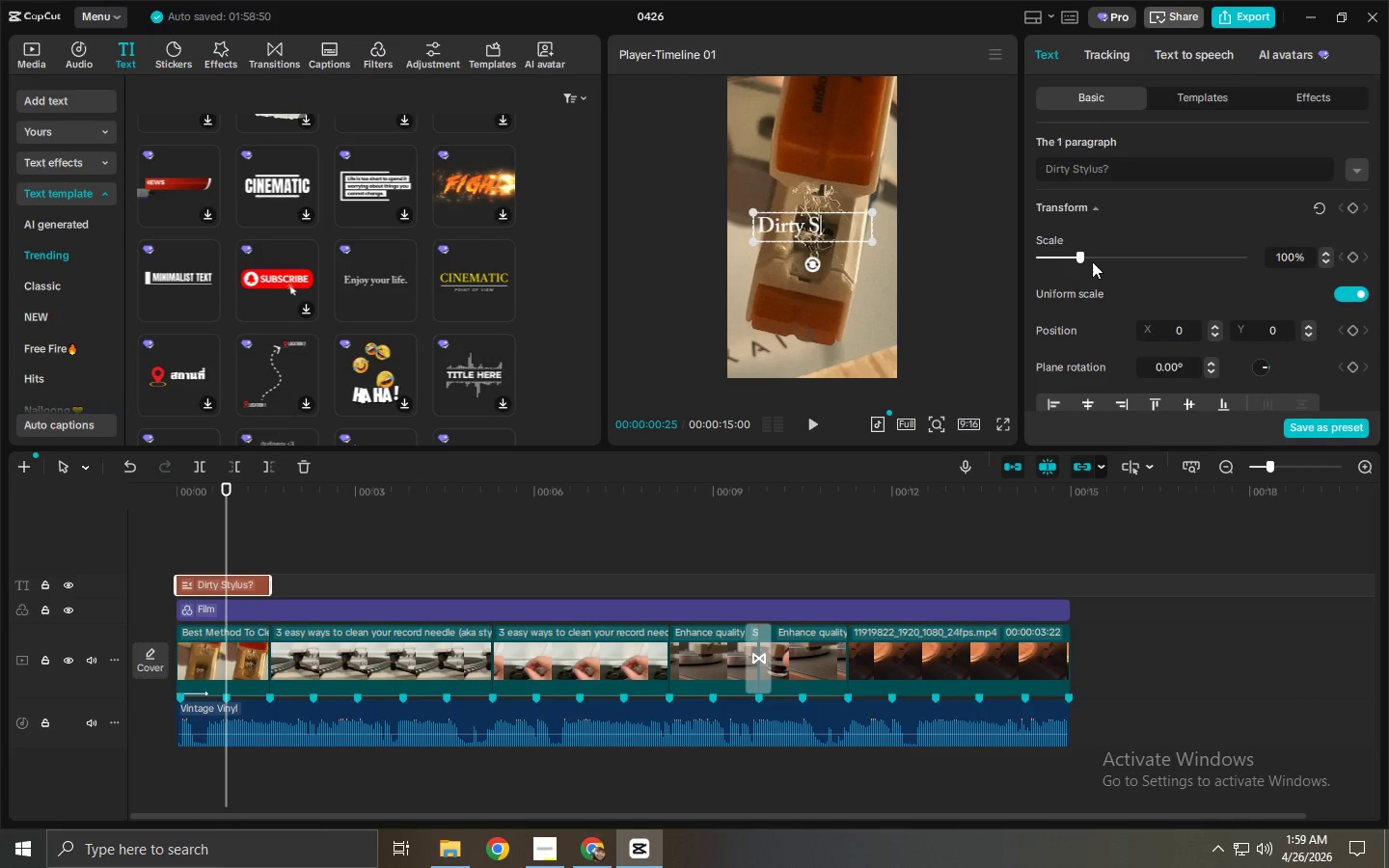 
left_click_drag(start_coordinate=[1084, 255], to_coordinate=[1070, 255])
 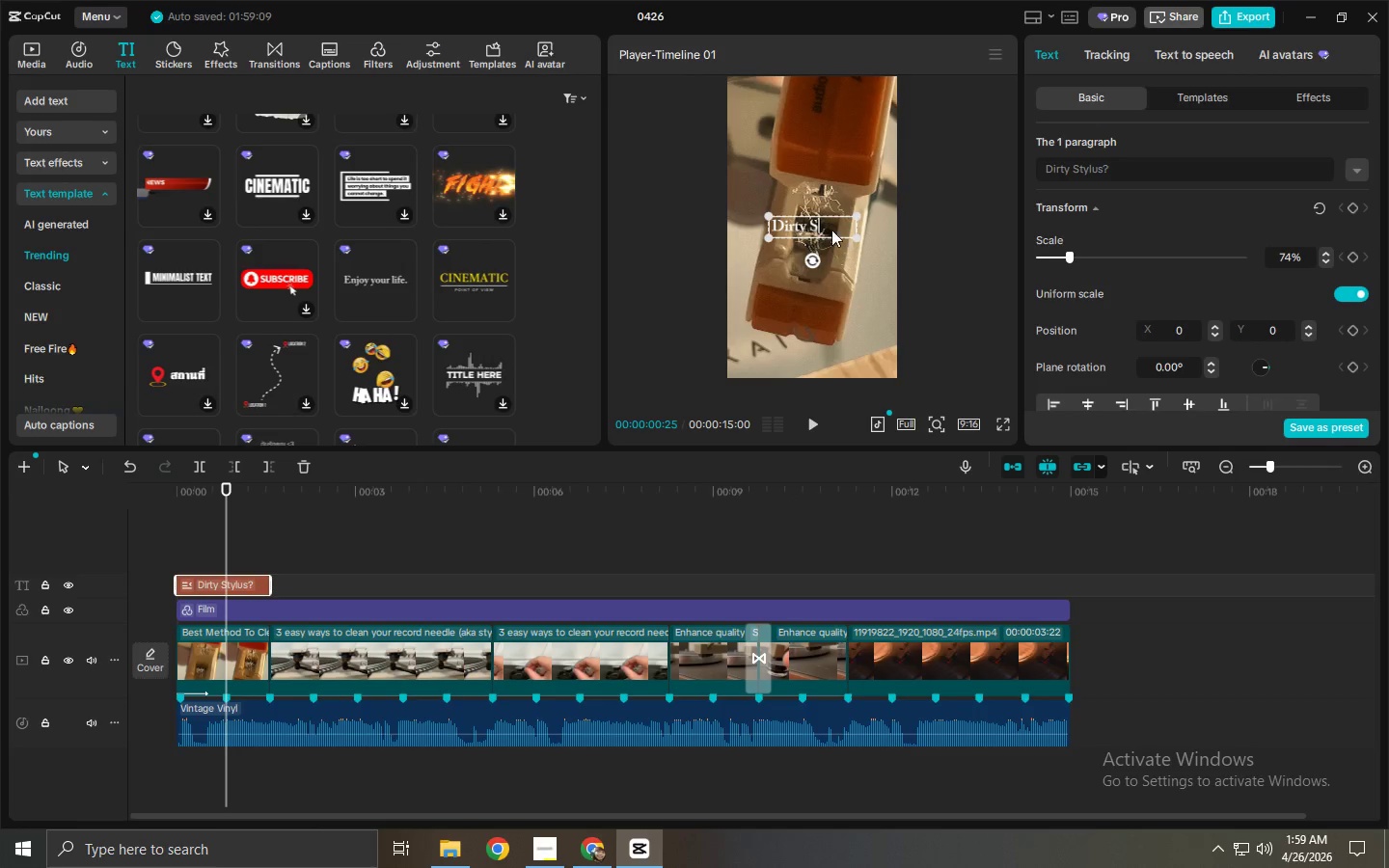 
left_click_drag(start_coordinate=[826, 228], to_coordinate=[817, 319])
 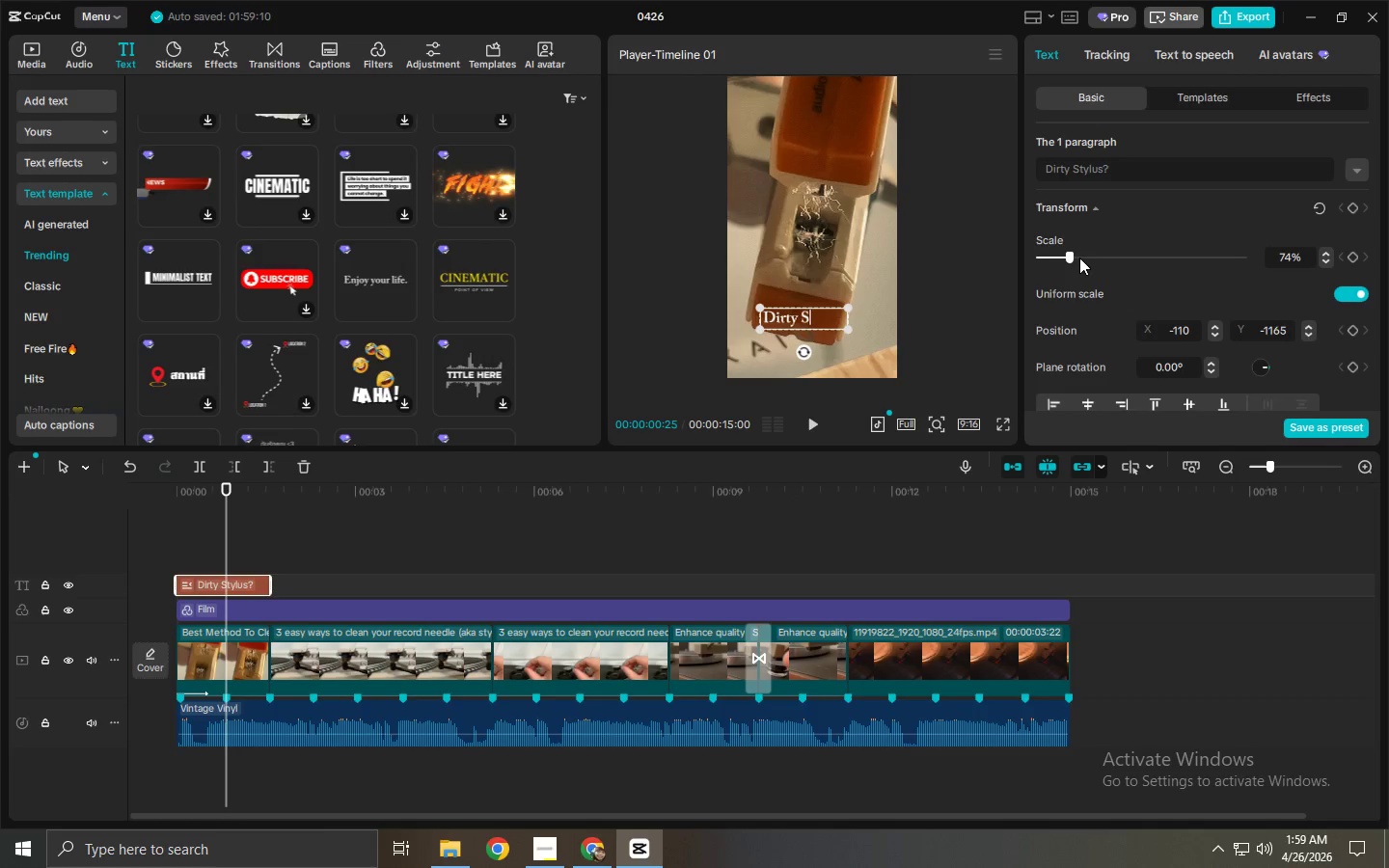 
left_click_drag(start_coordinate=[1074, 259], to_coordinate=[1065, 261])
 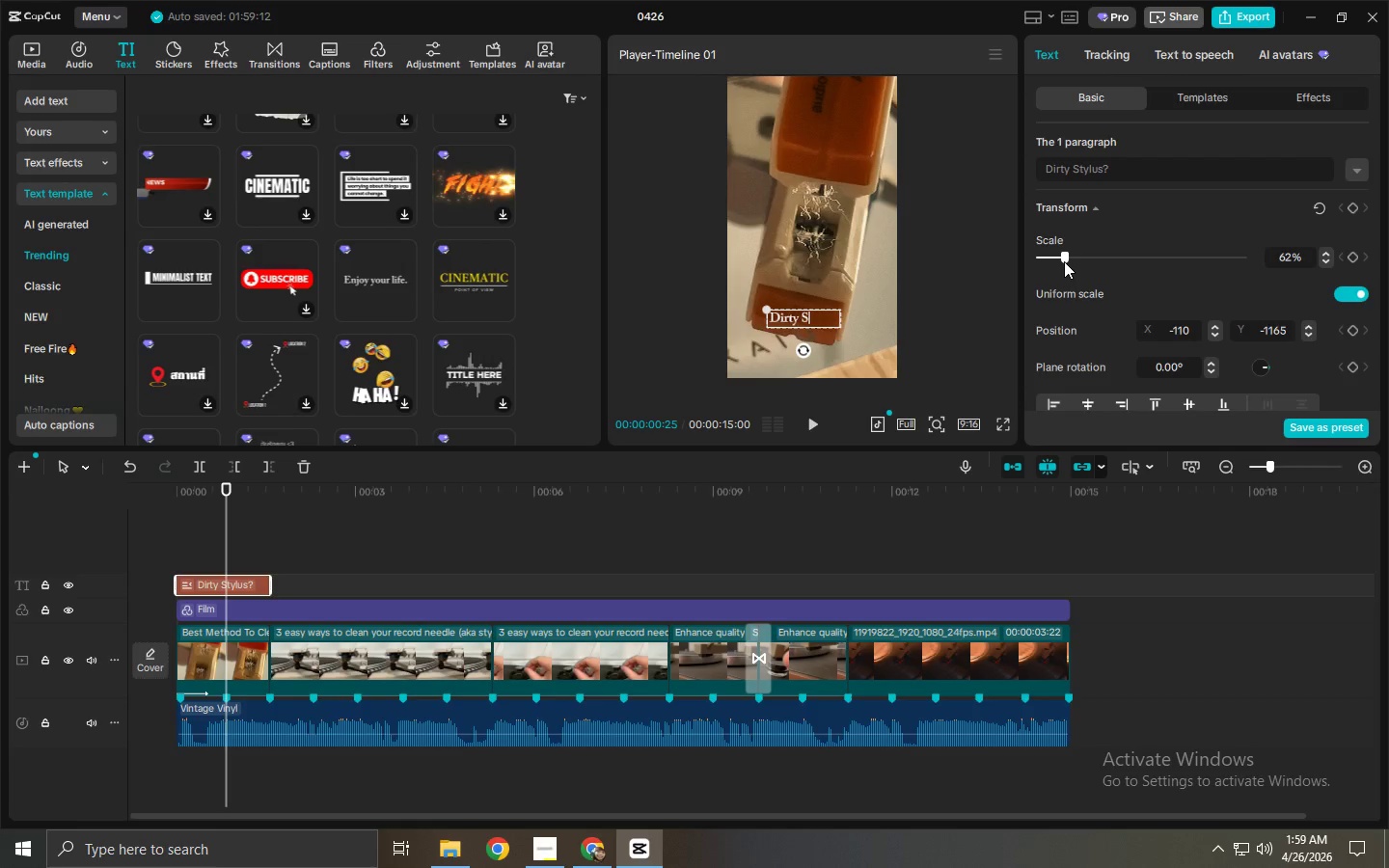 
wait(9.73)
 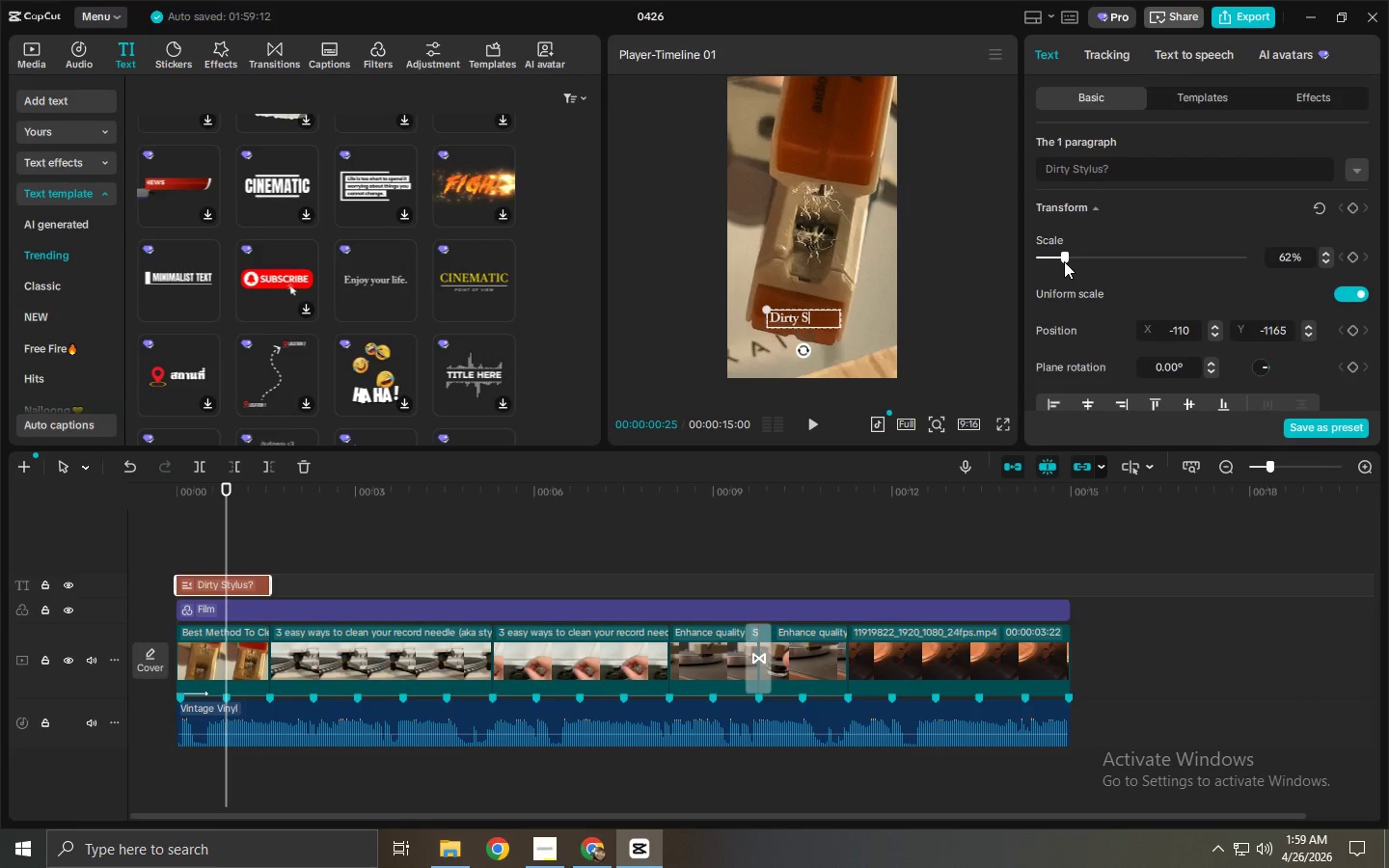 
left_click_drag(start_coordinate=[211, 495], to_coordinate=[132, 488])
 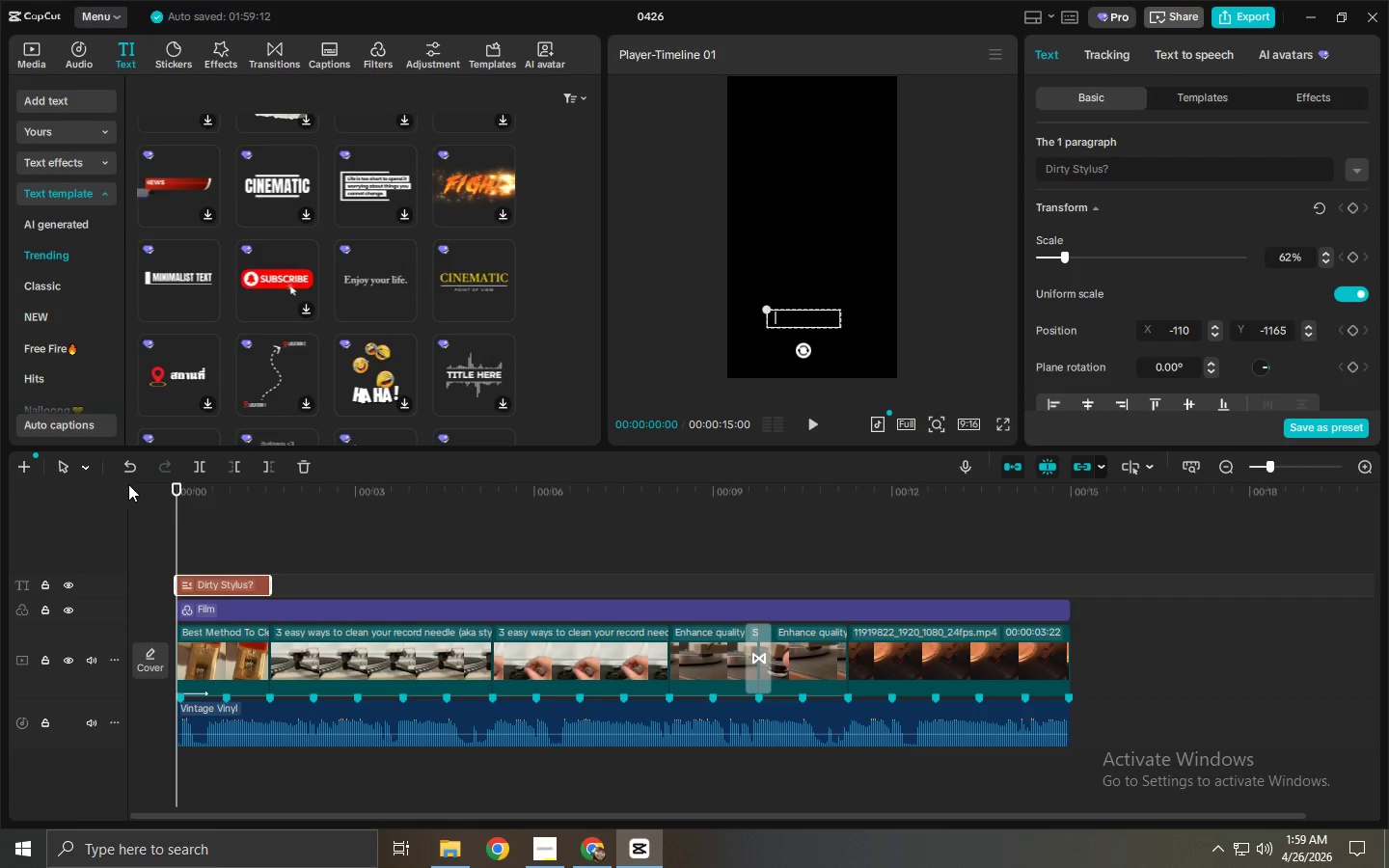 
key(Space)
 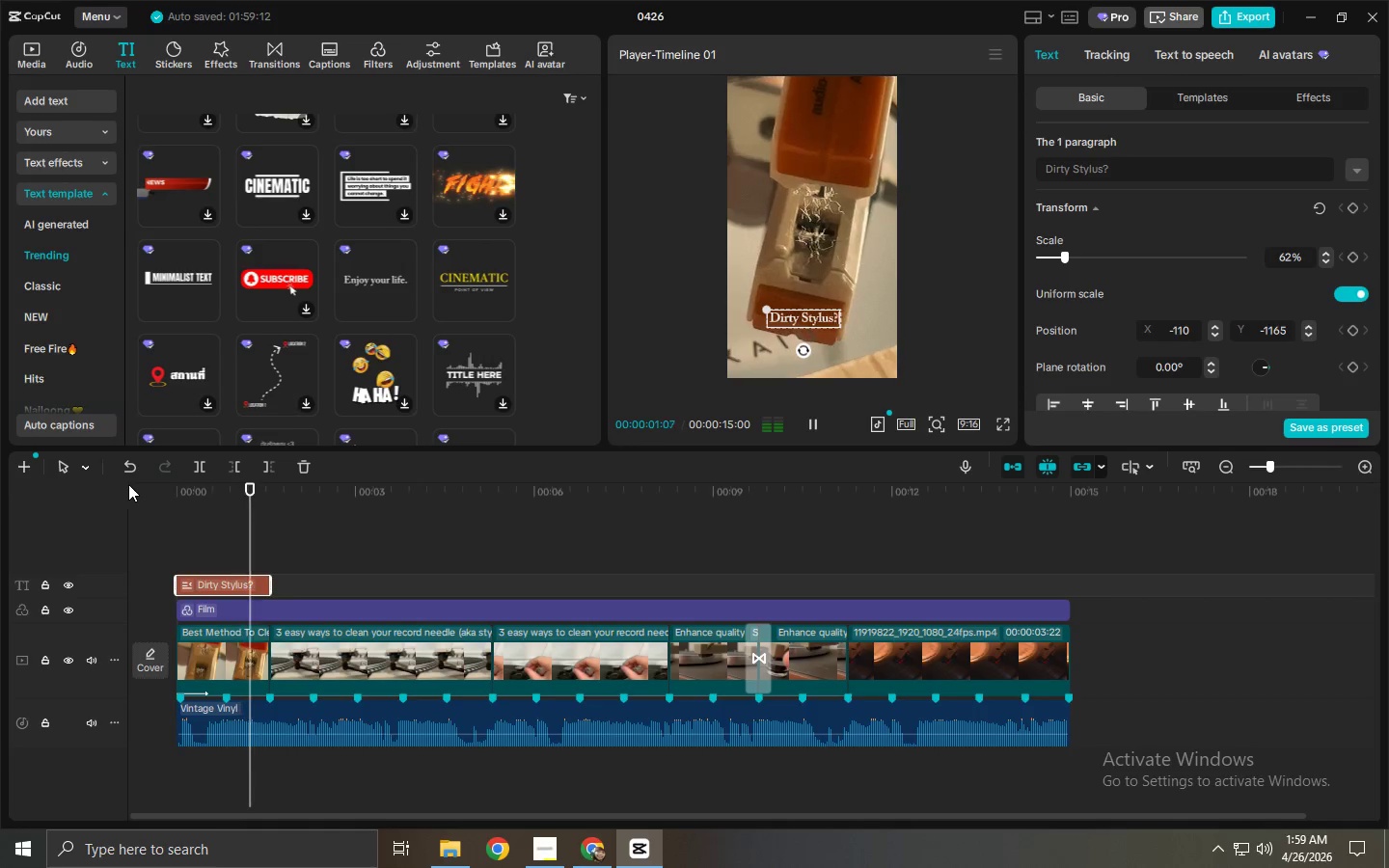 
key(Space)
 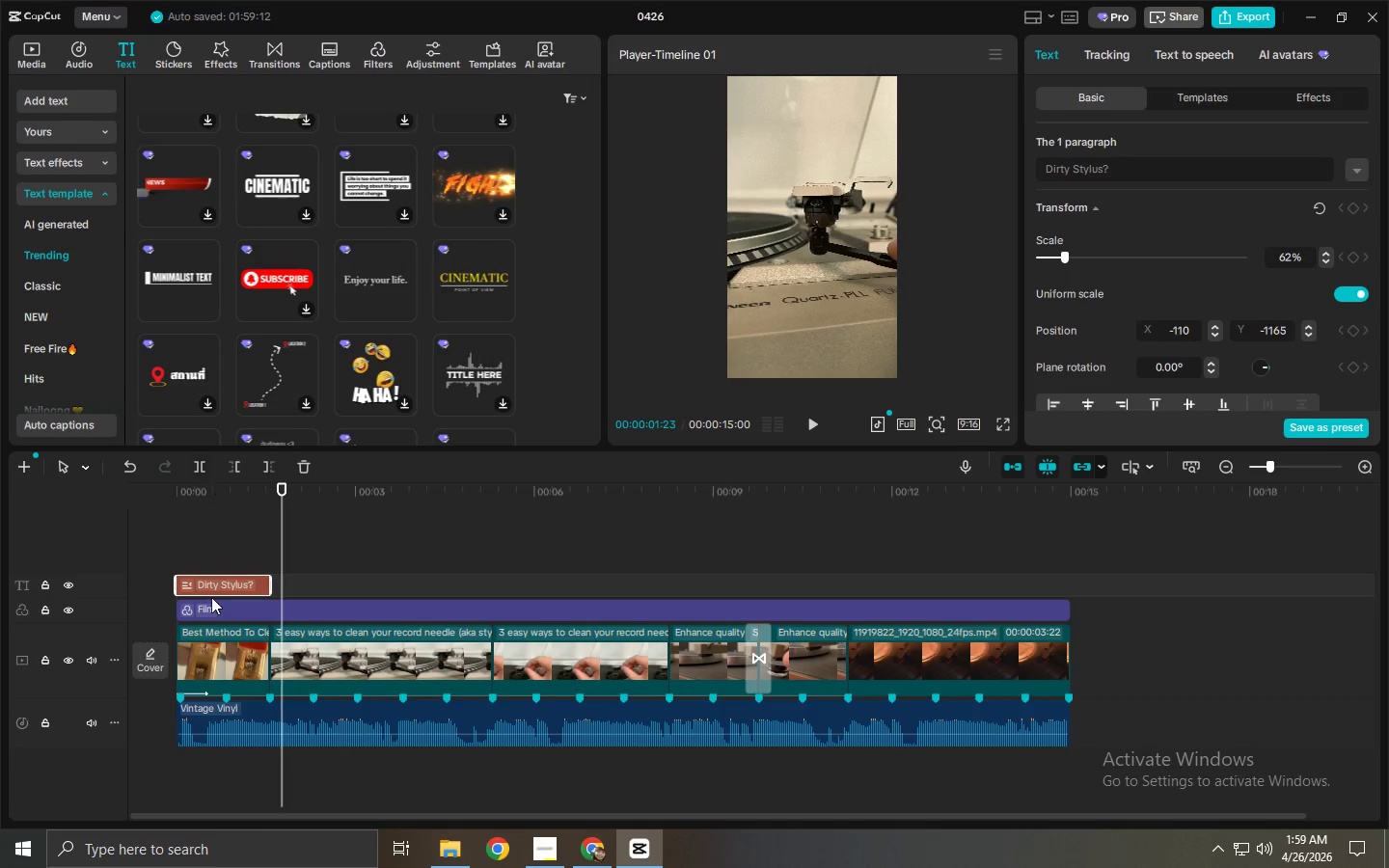 
left_click([232, 503])
 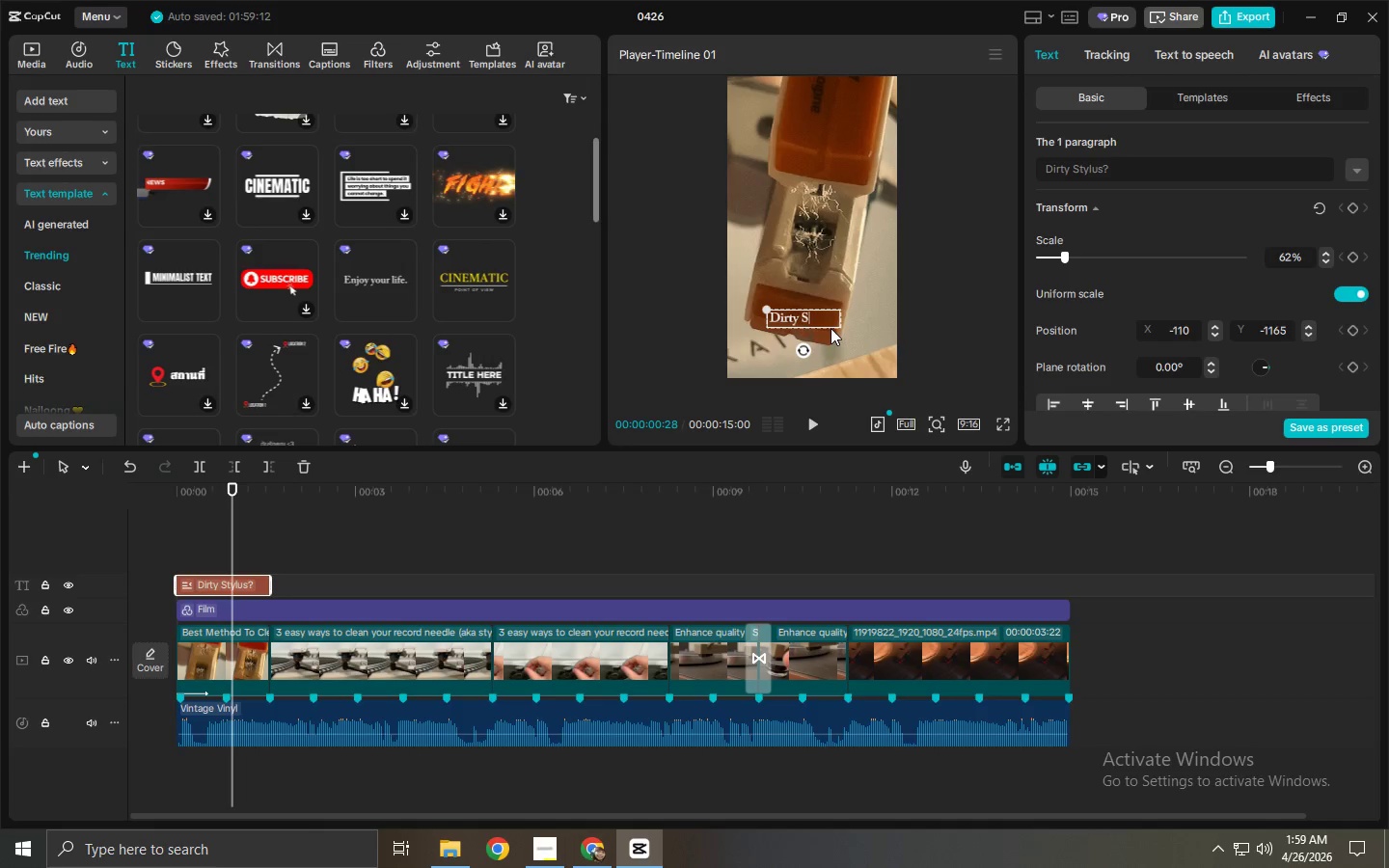 
left_click_drag(start_coordinate=[813, 313], to_coordinate=[820, 281])
 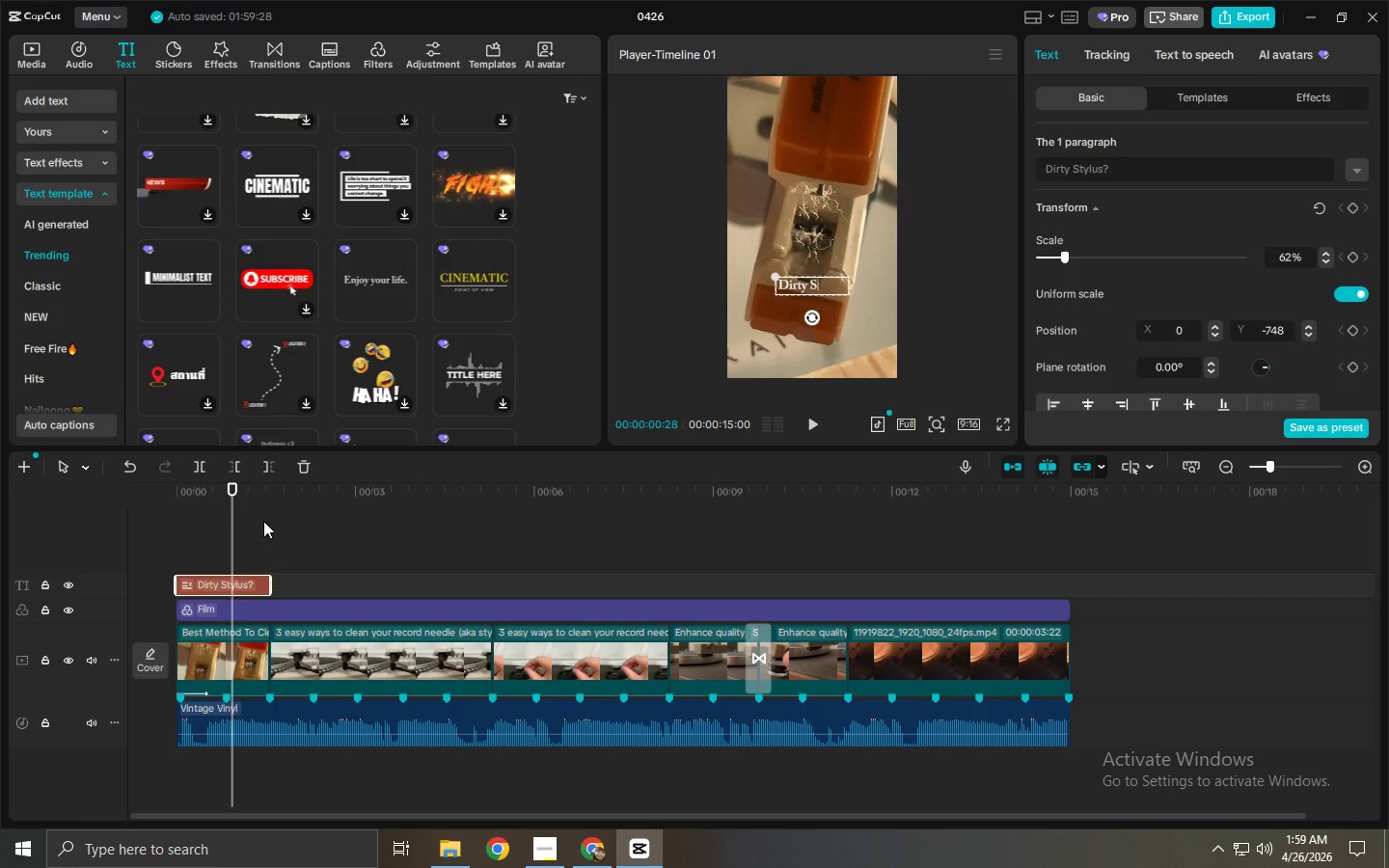 
left_click_drag(start_coordinate=[230, 487], to_coordinate=[71, 468])
 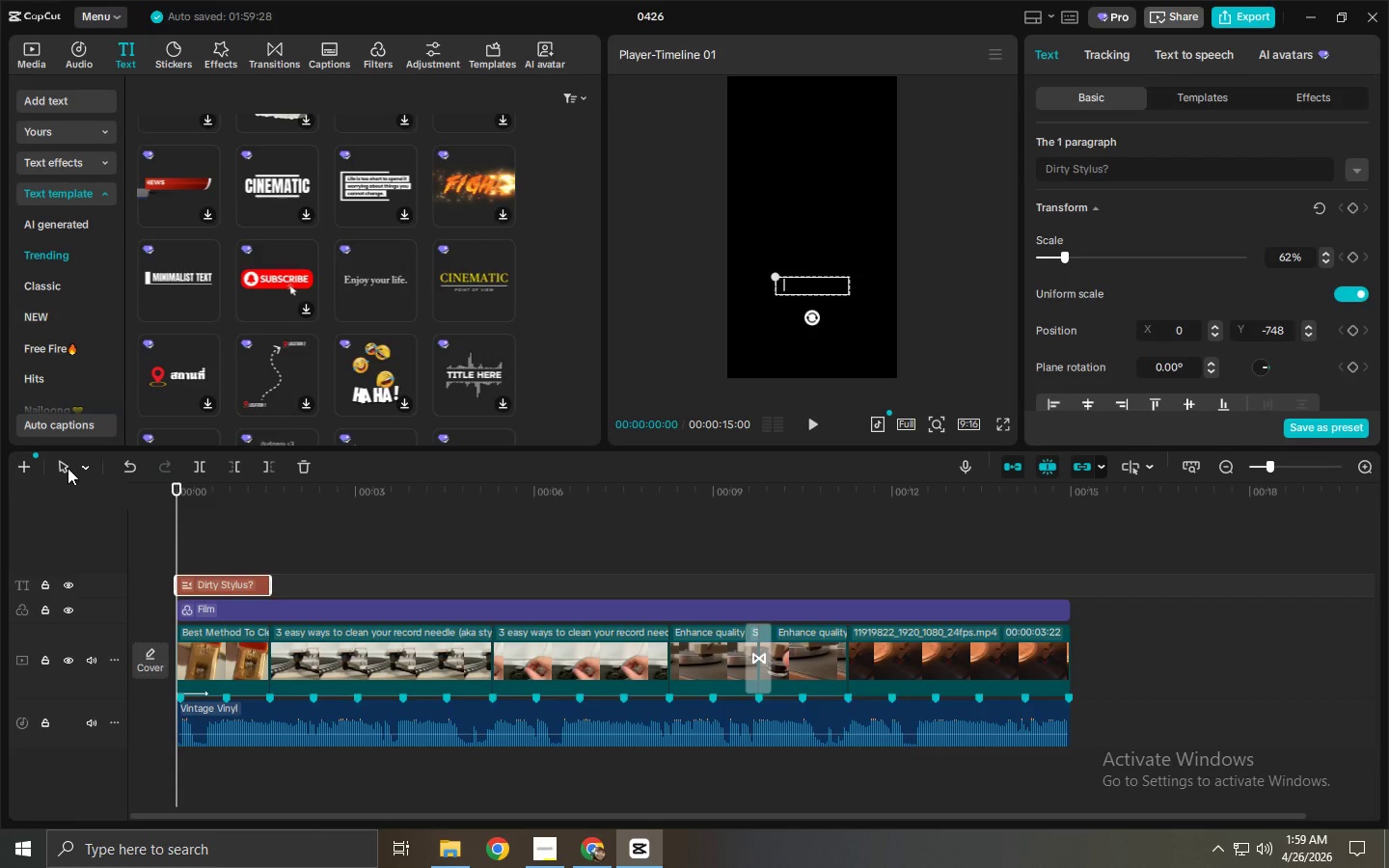 
key(Space)
 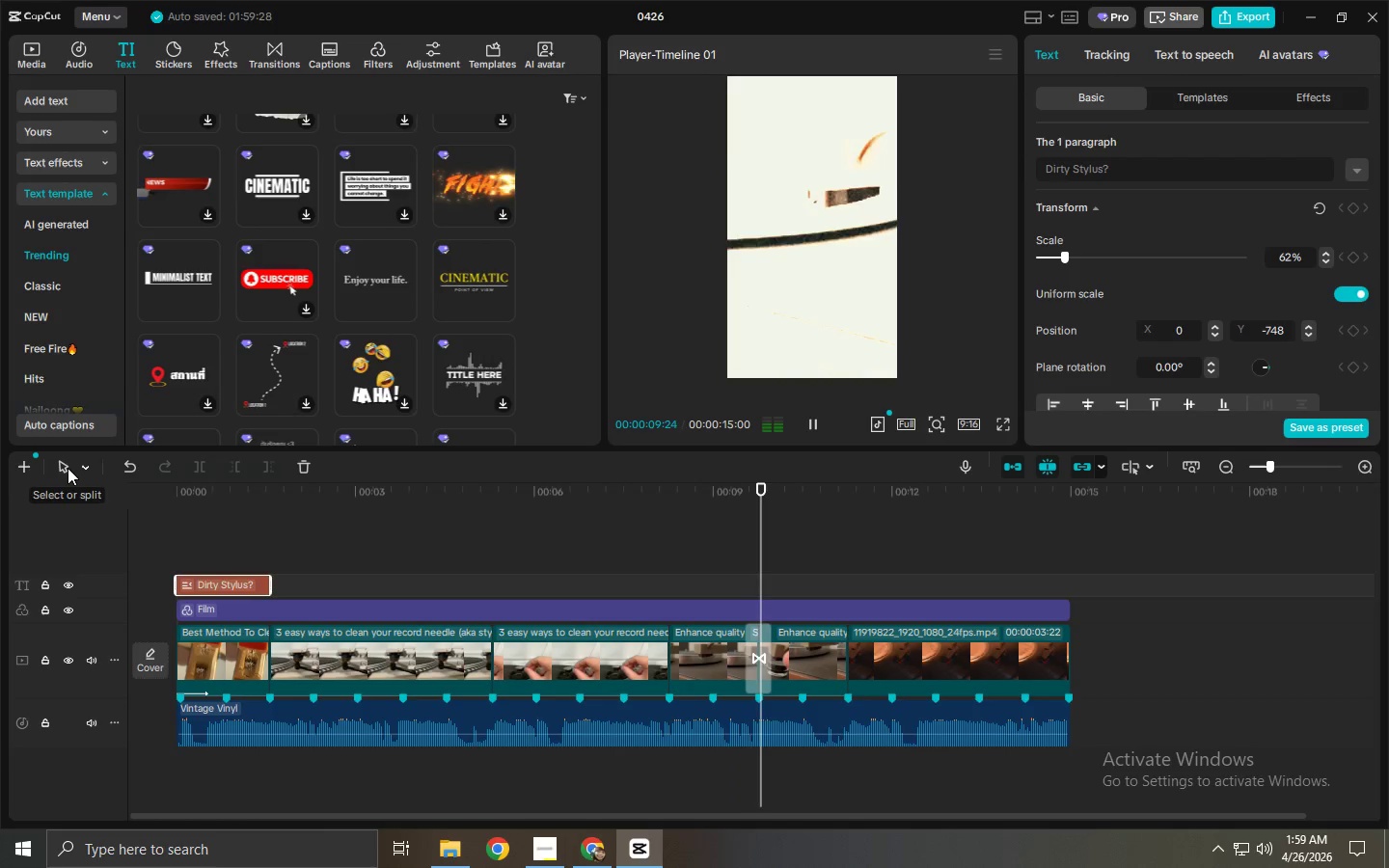 
wait(14.88)
 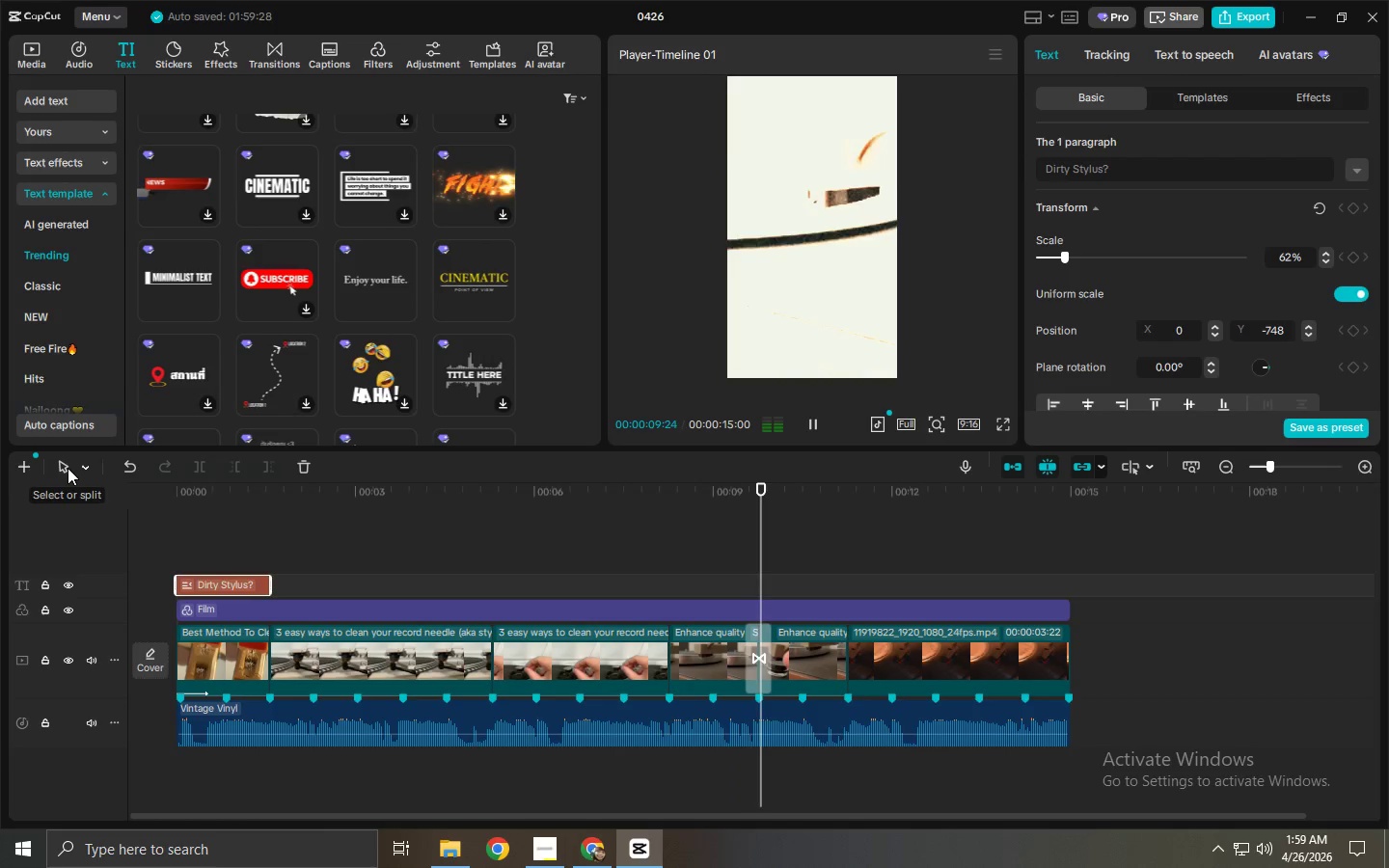 
key(Space)
 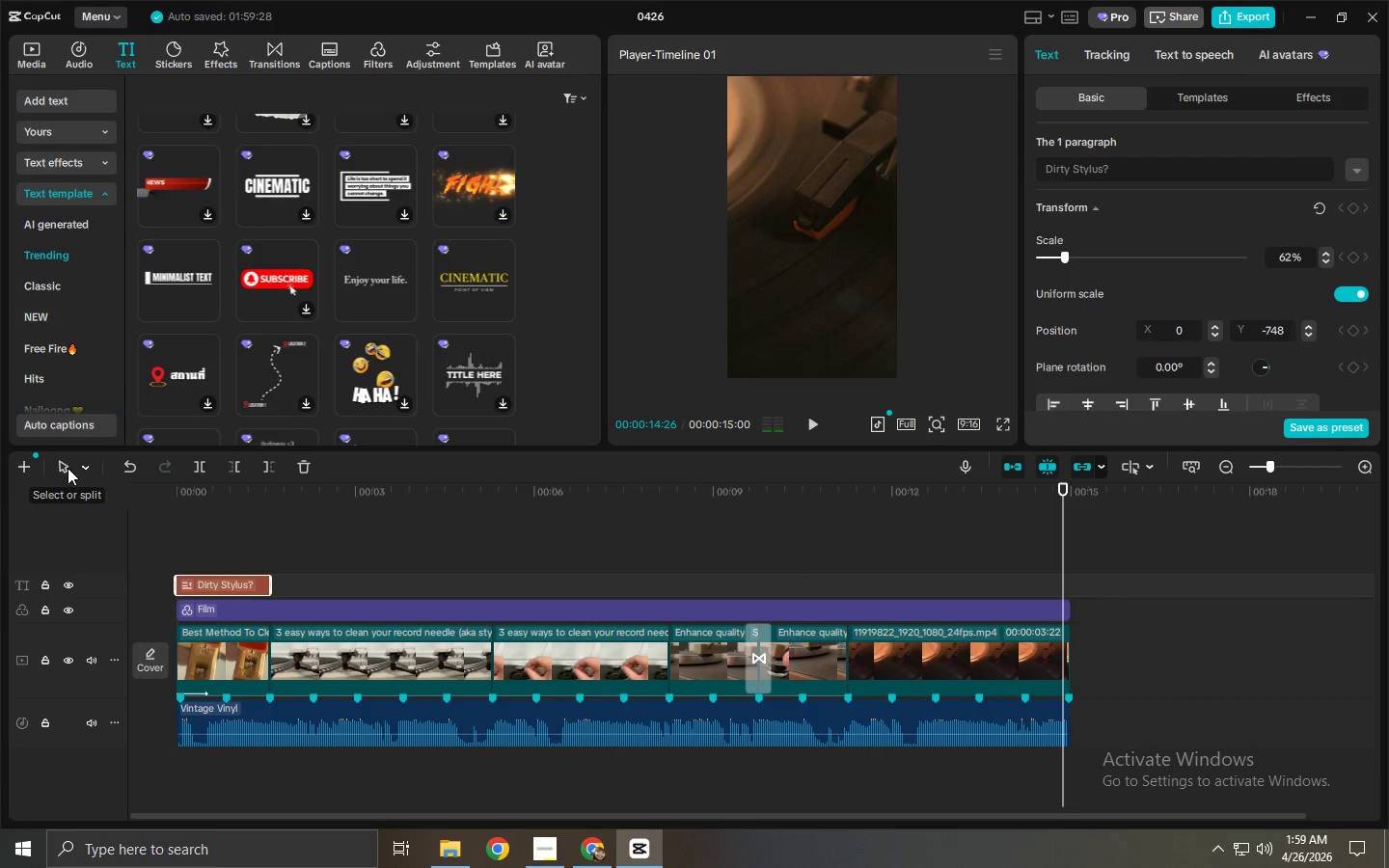 
key(Space)
 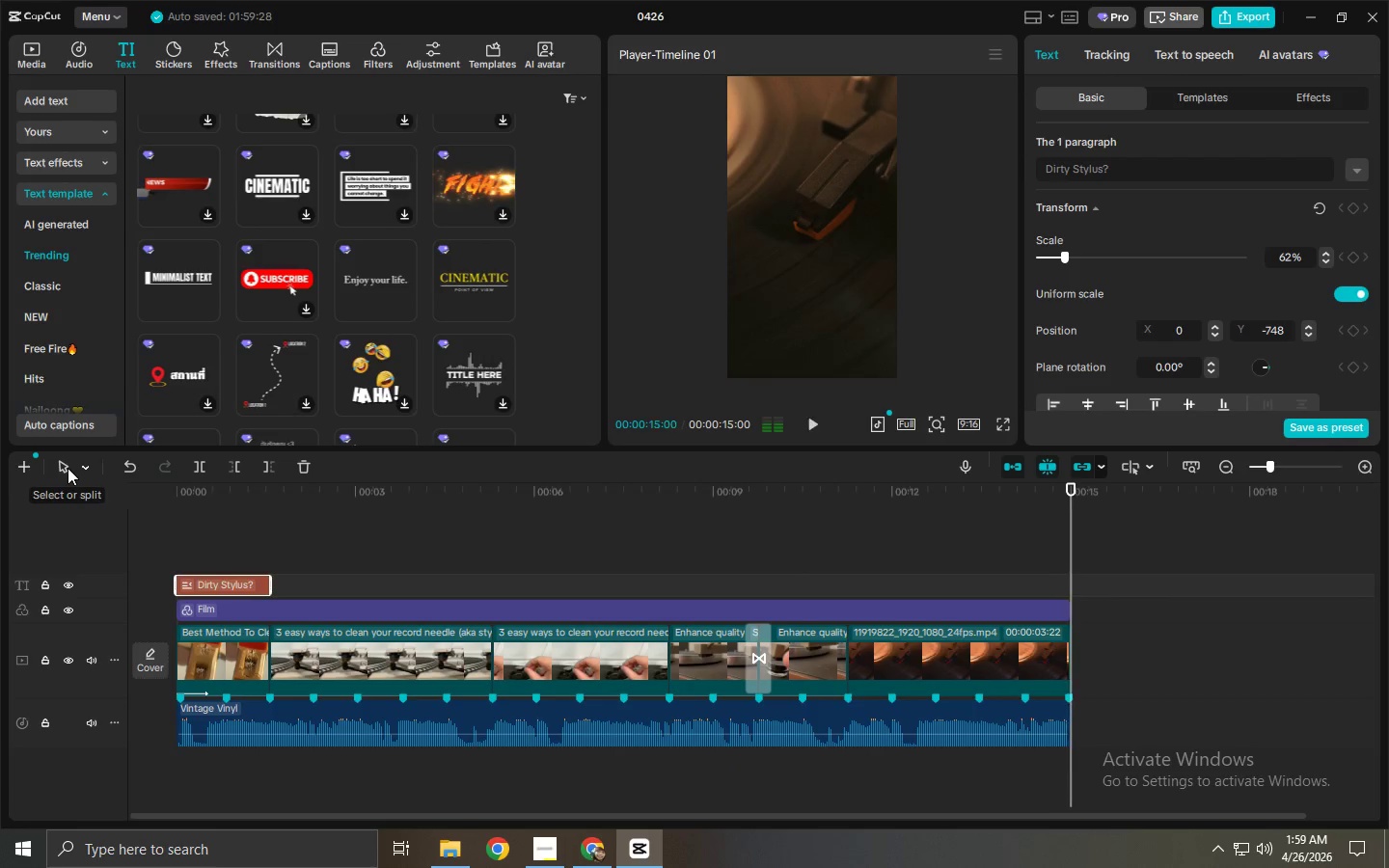 
key(Space)
 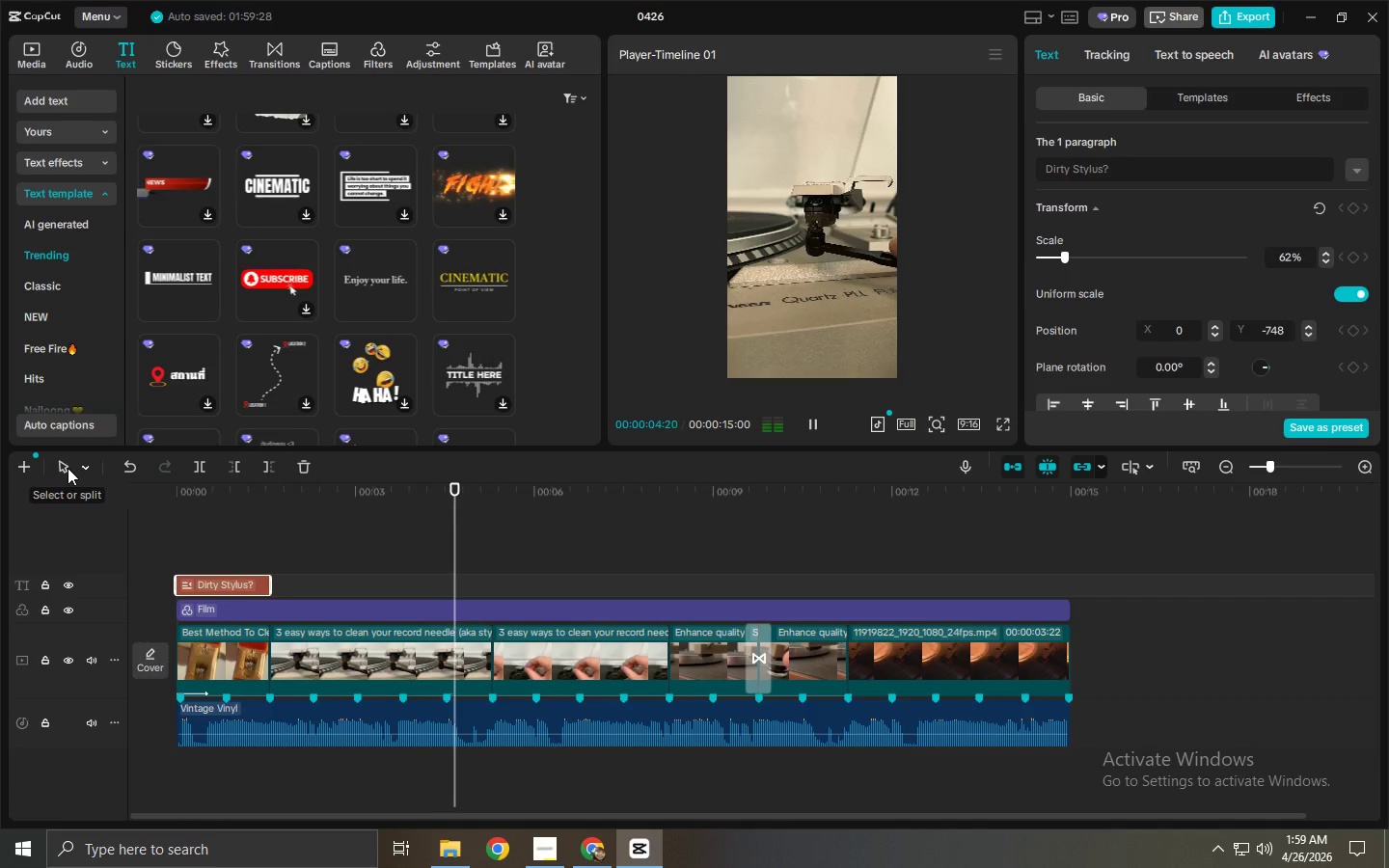 
wait(6.55)
 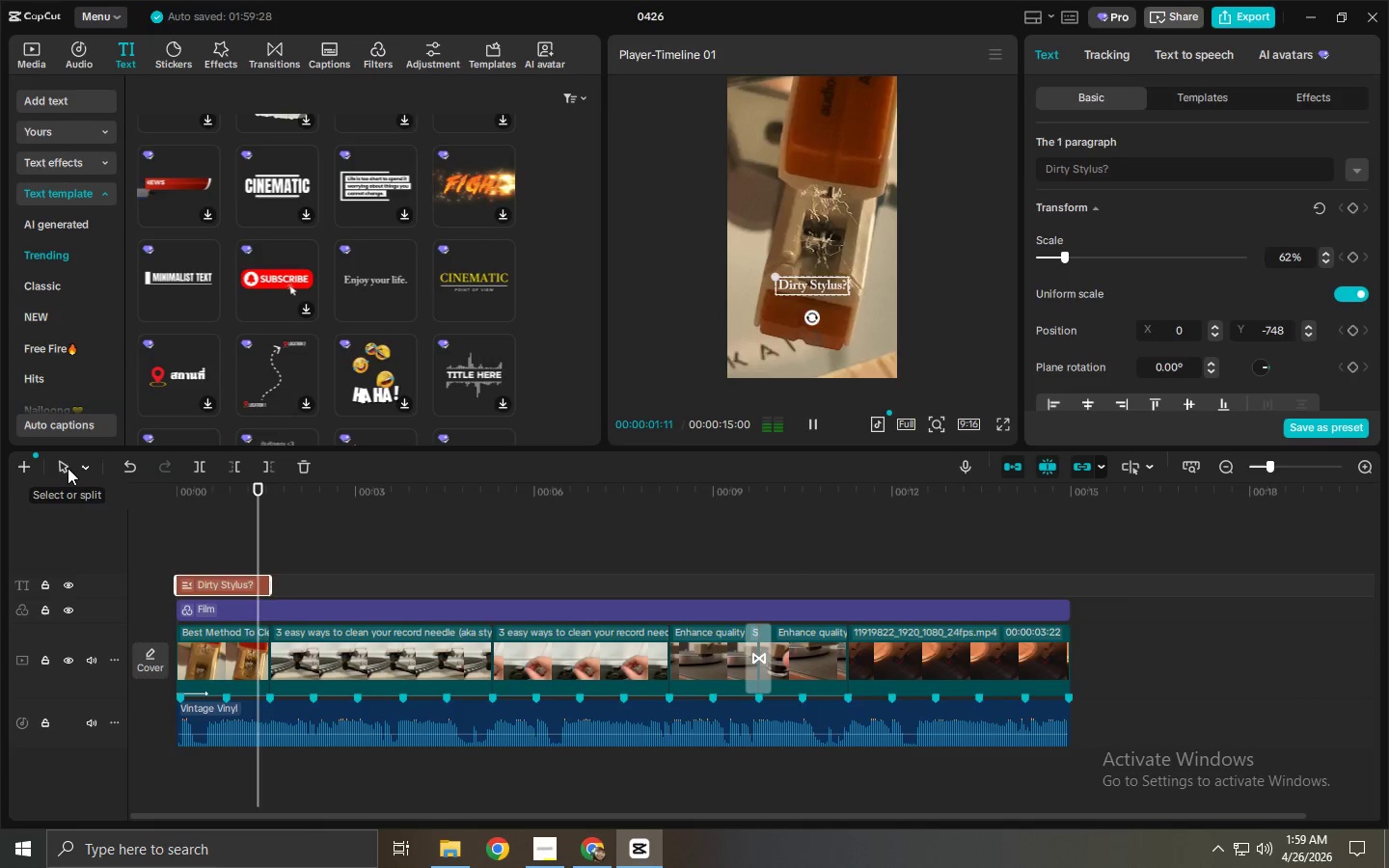 
key(Space)
 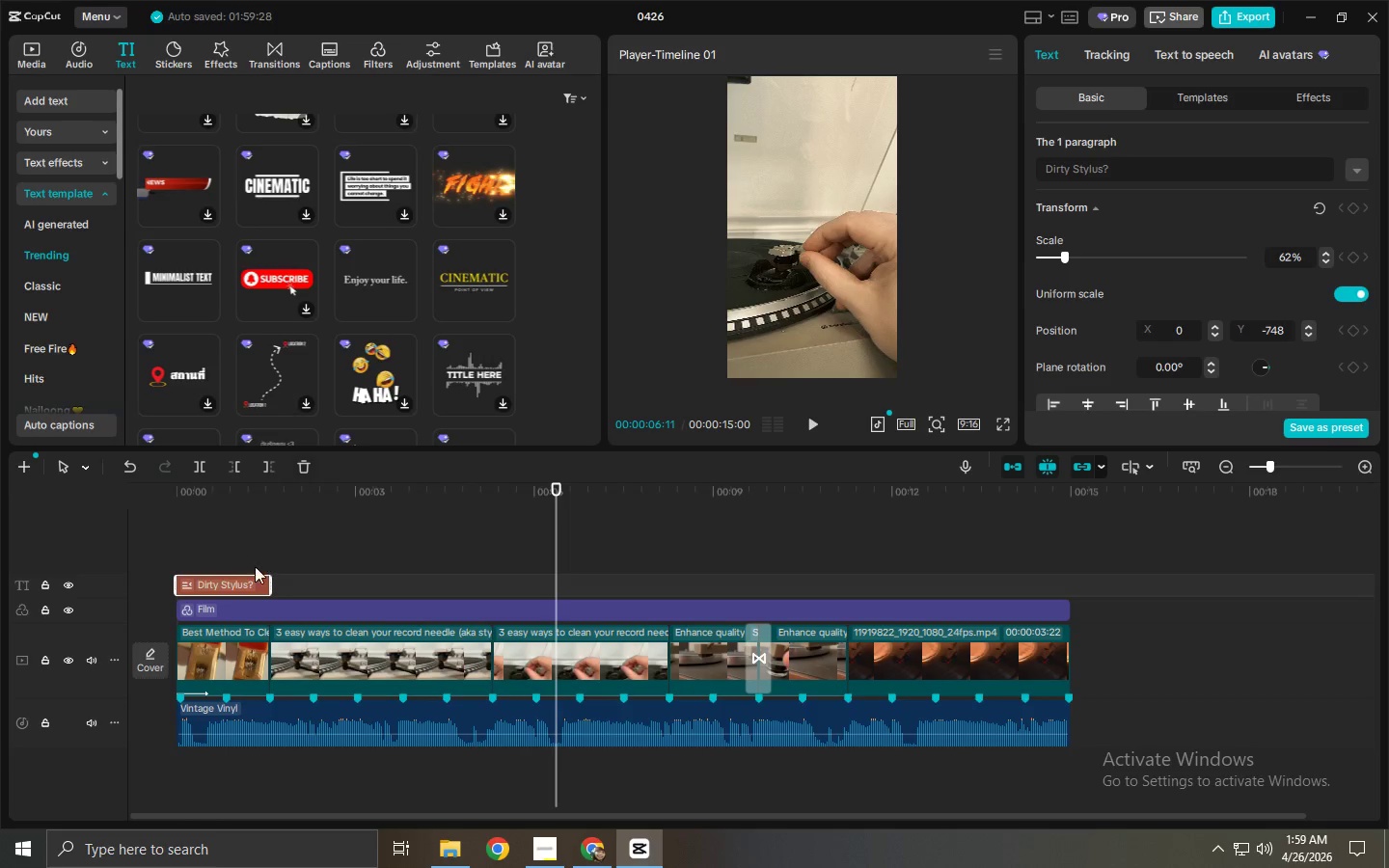 
hold_key(key=AltLeft, duration=1.25)
left_click_drag(start_coordinate=[234, 585], to_coordinate=[330, 589])
 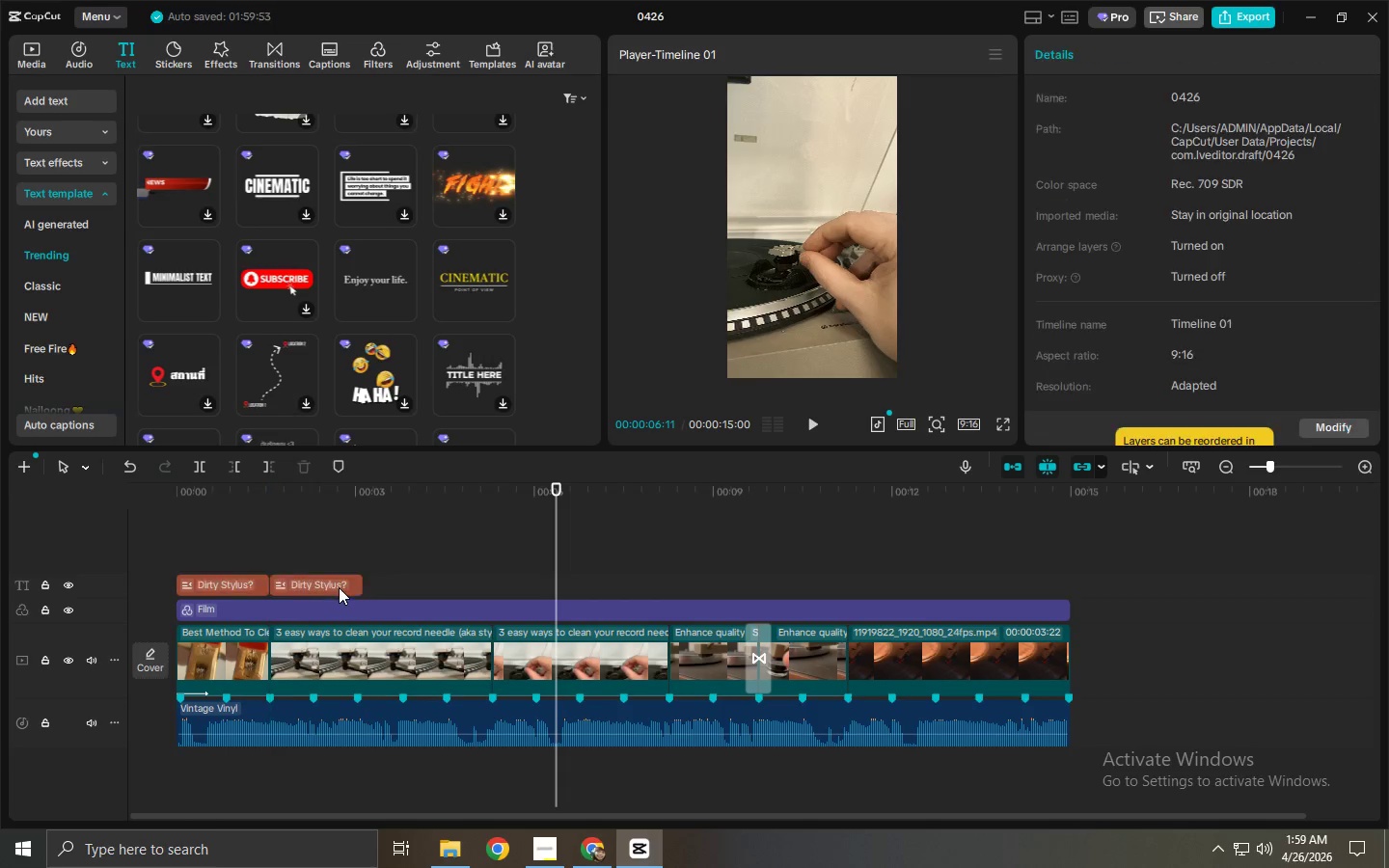 
left_click([339, 587])
 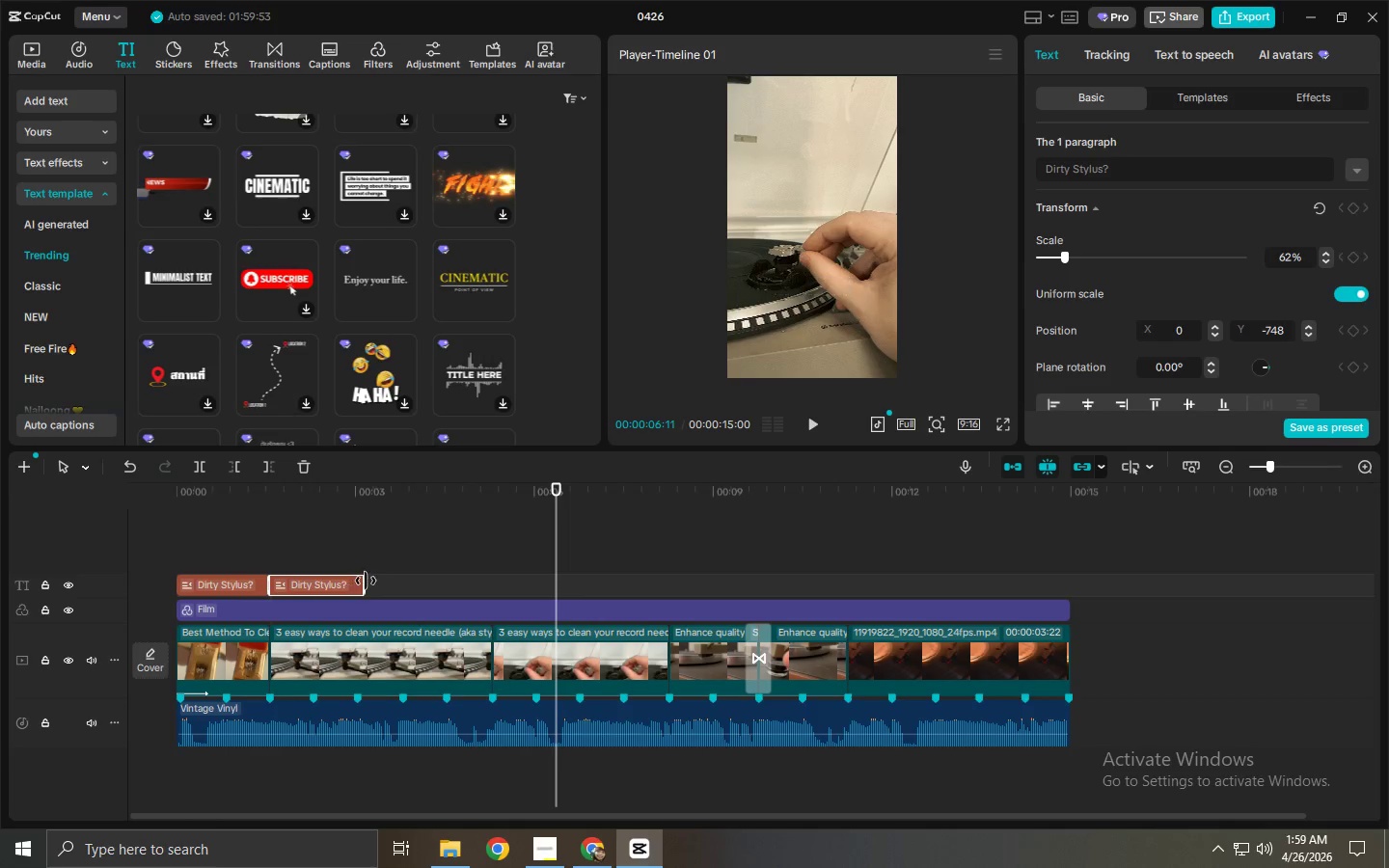 
left_click_drag(start_coordinate=[364, 581], to_coordinate=[489, 585])
 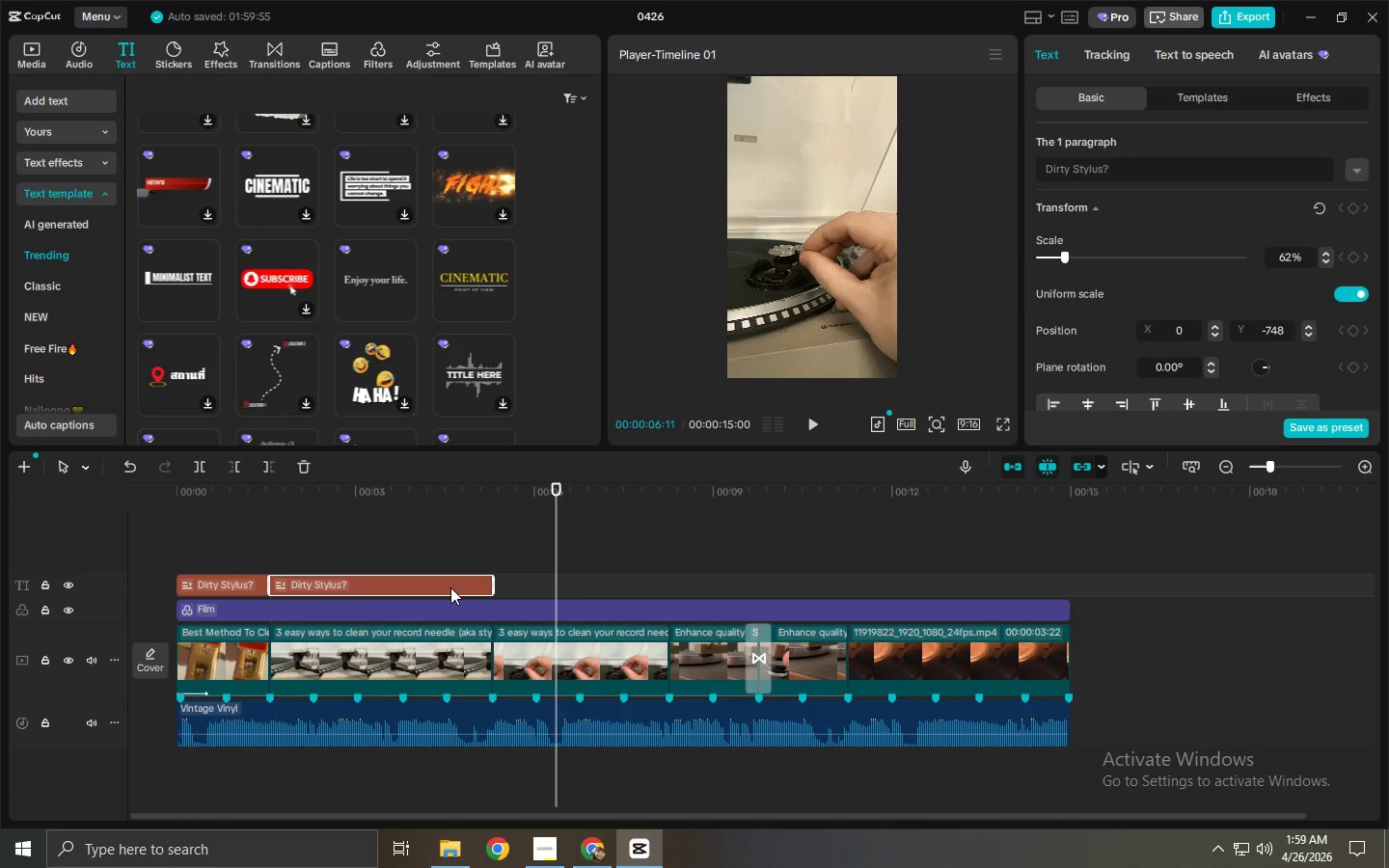 
left_click([450, 587])
 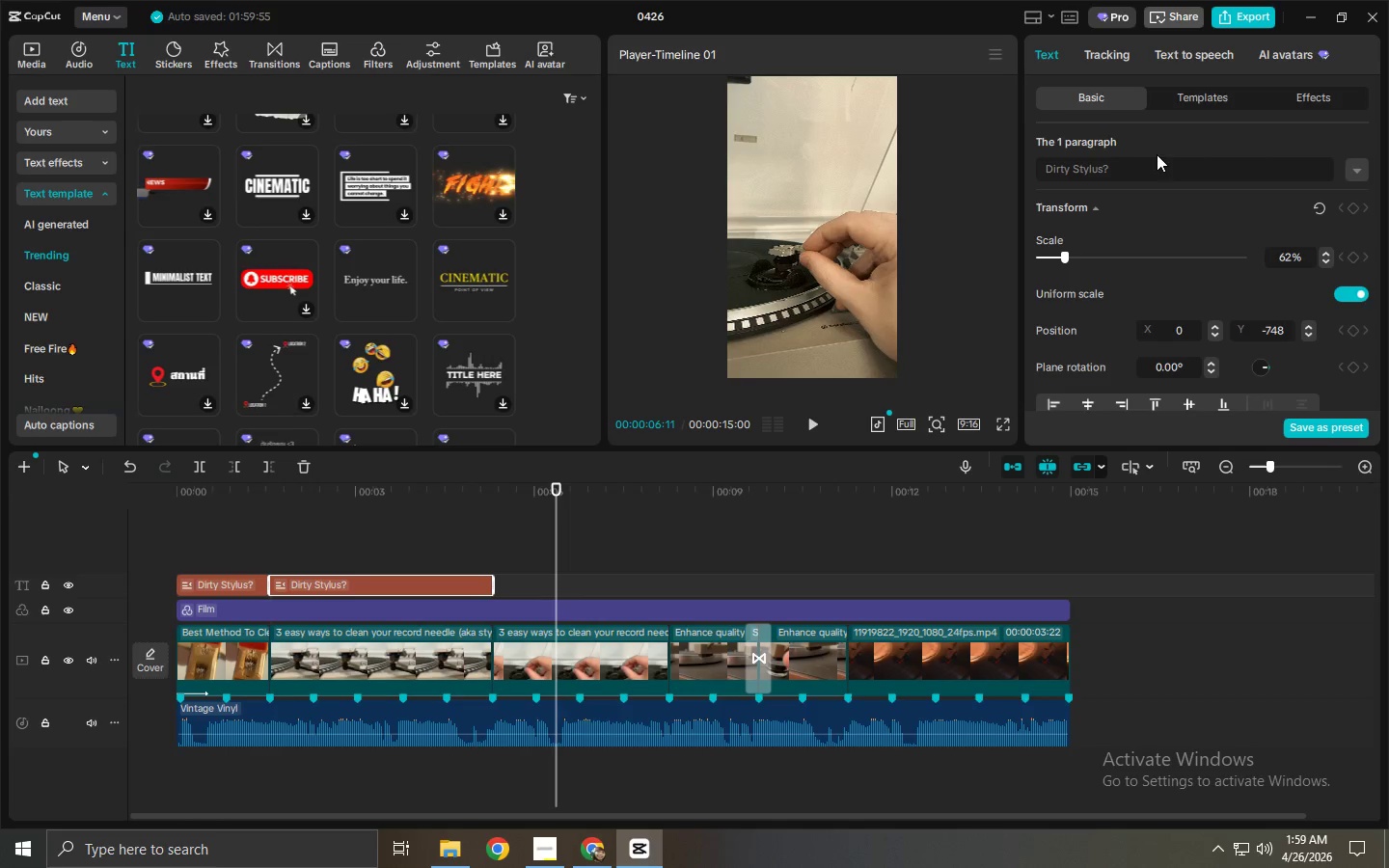 
double_click([1162, 176])
 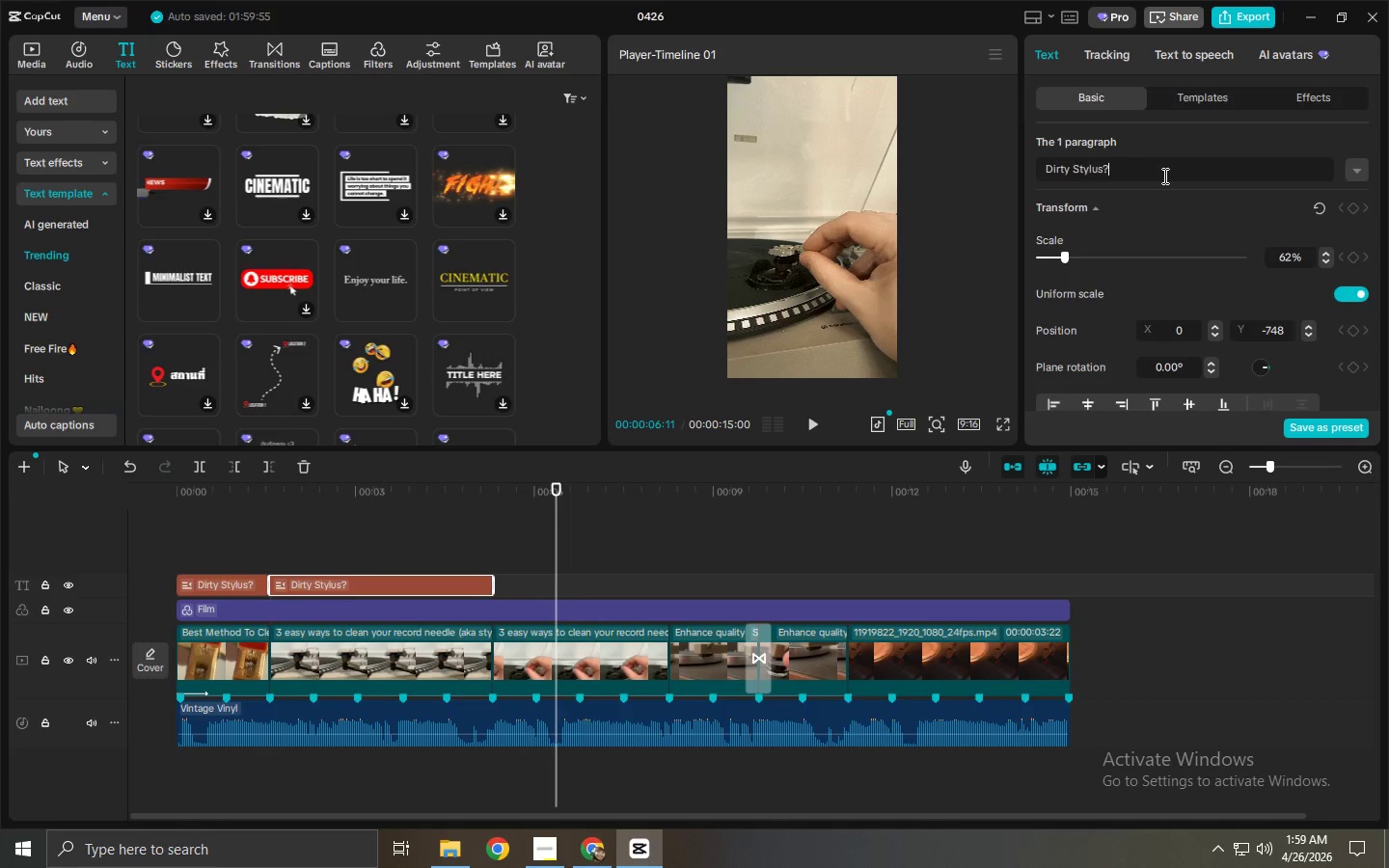 
key(Control+ControlLeft)
 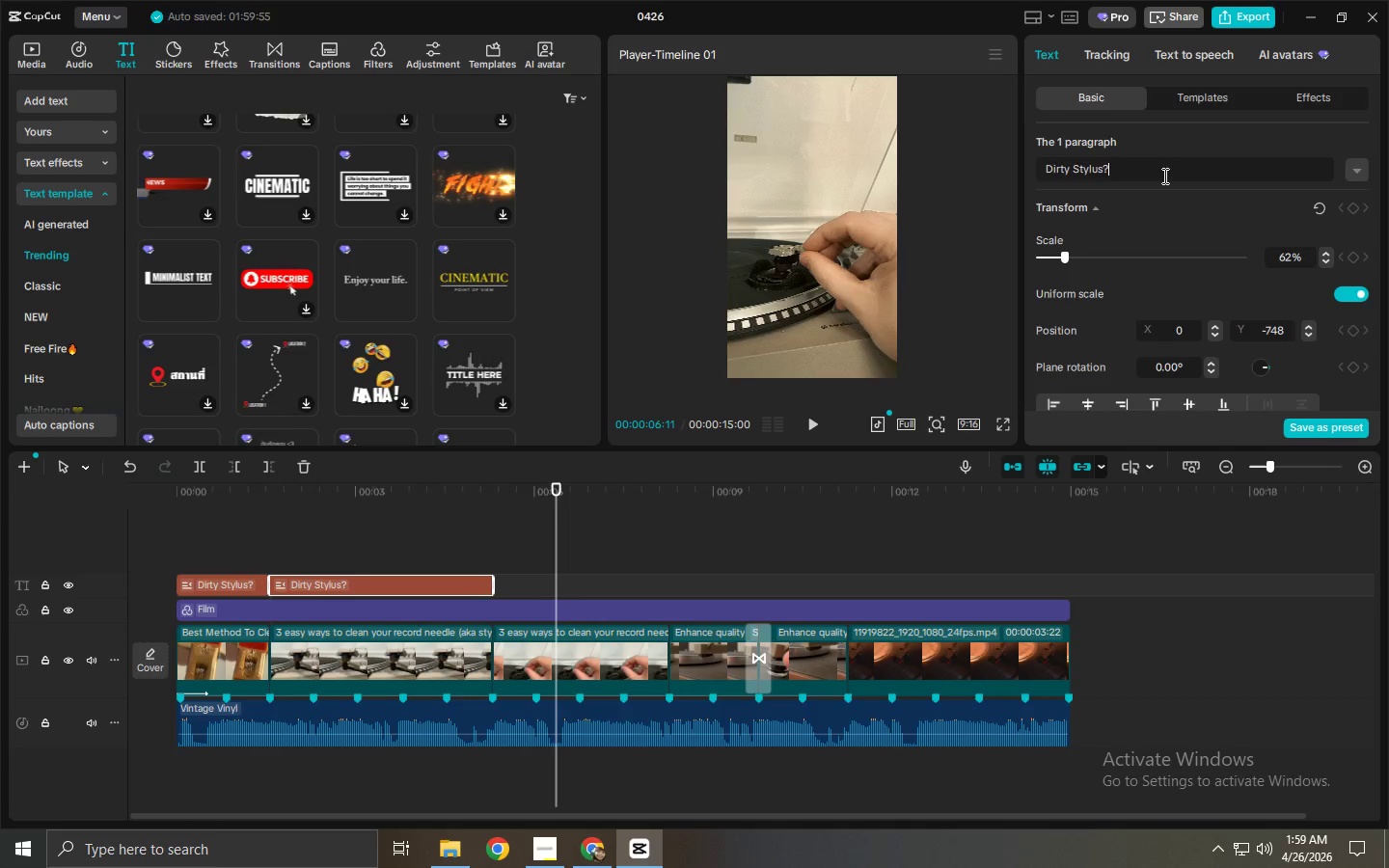 
key(Control+A)
 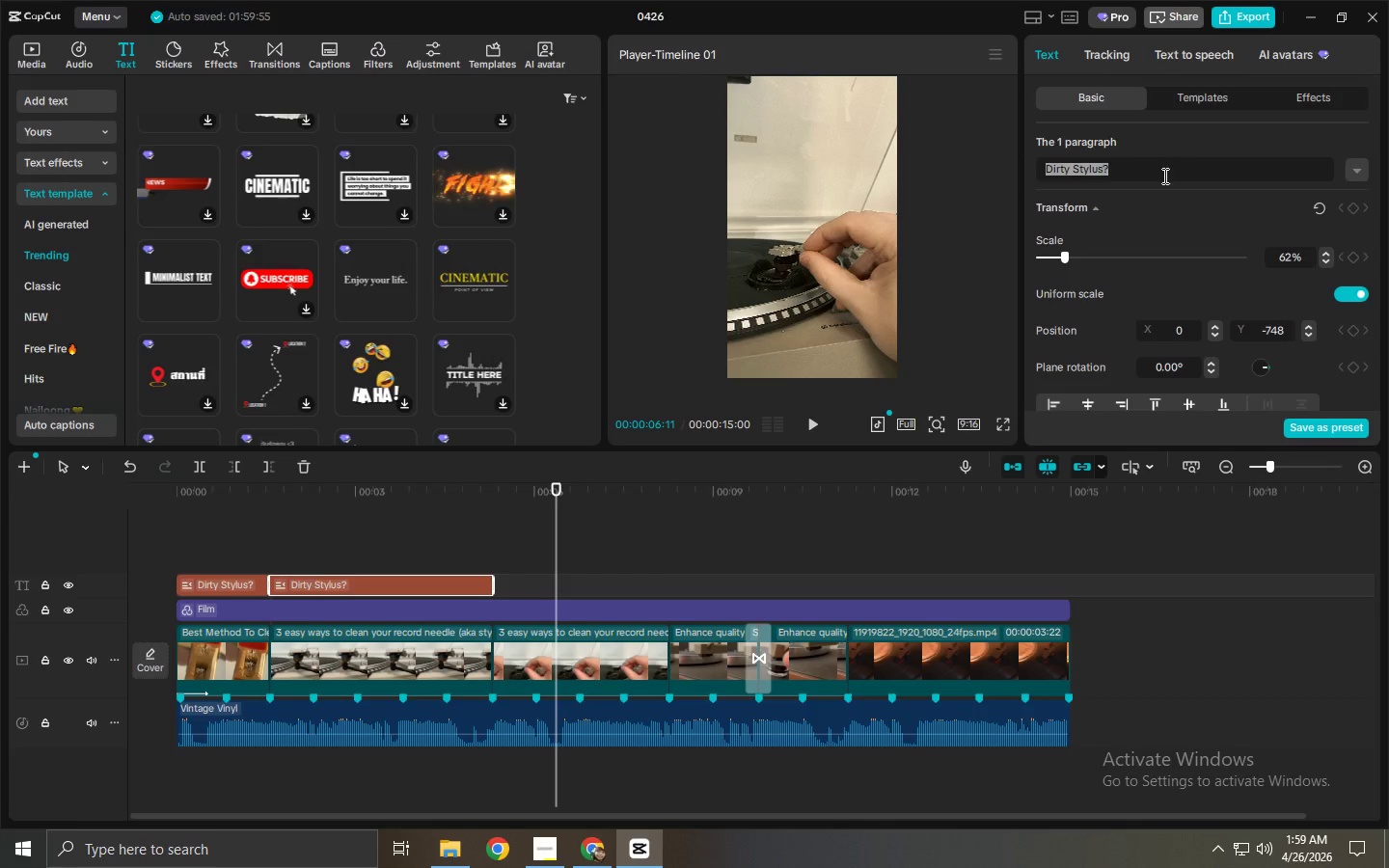 
type(1s)
key(Backspace)
 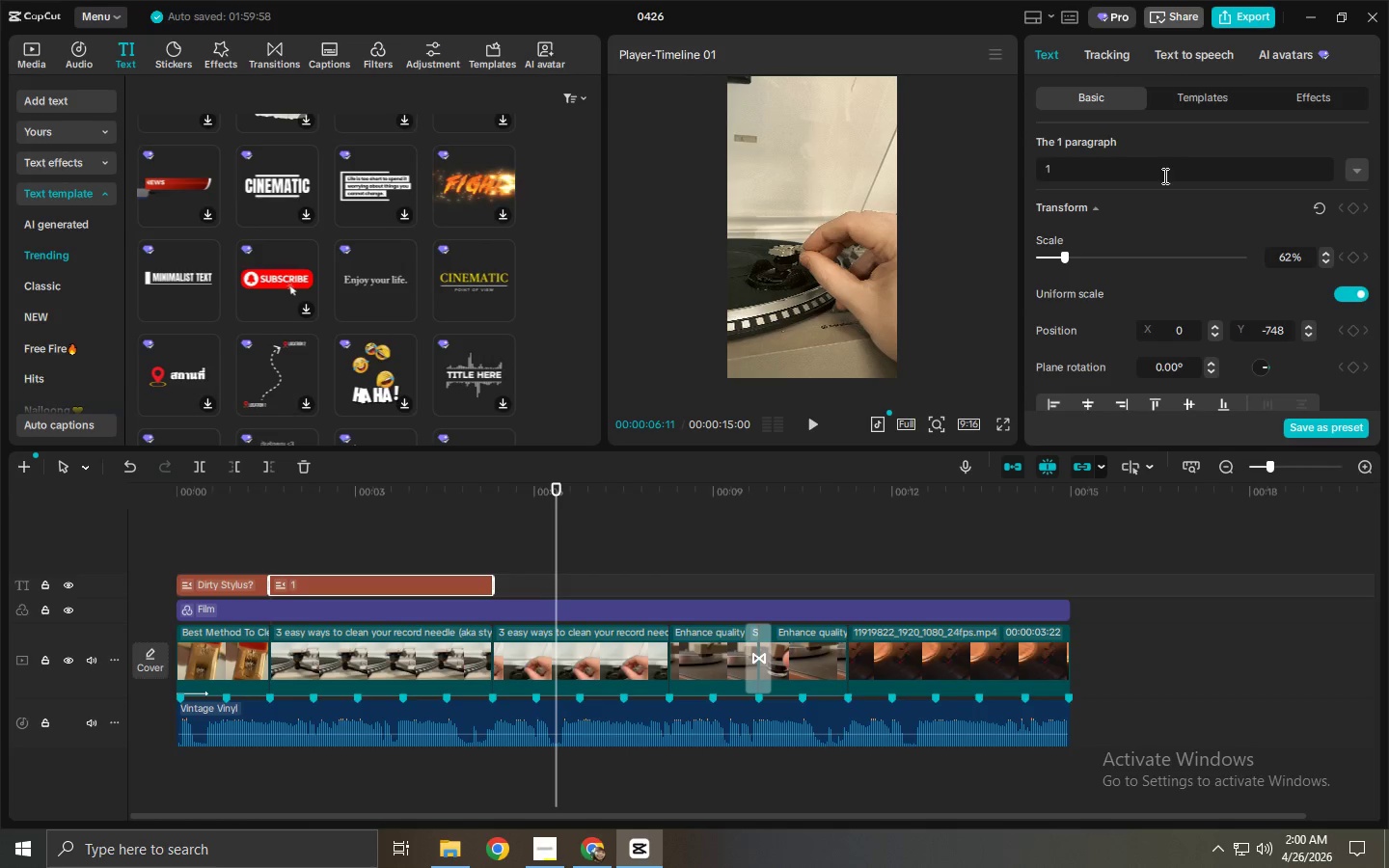 
wait(5.14)
 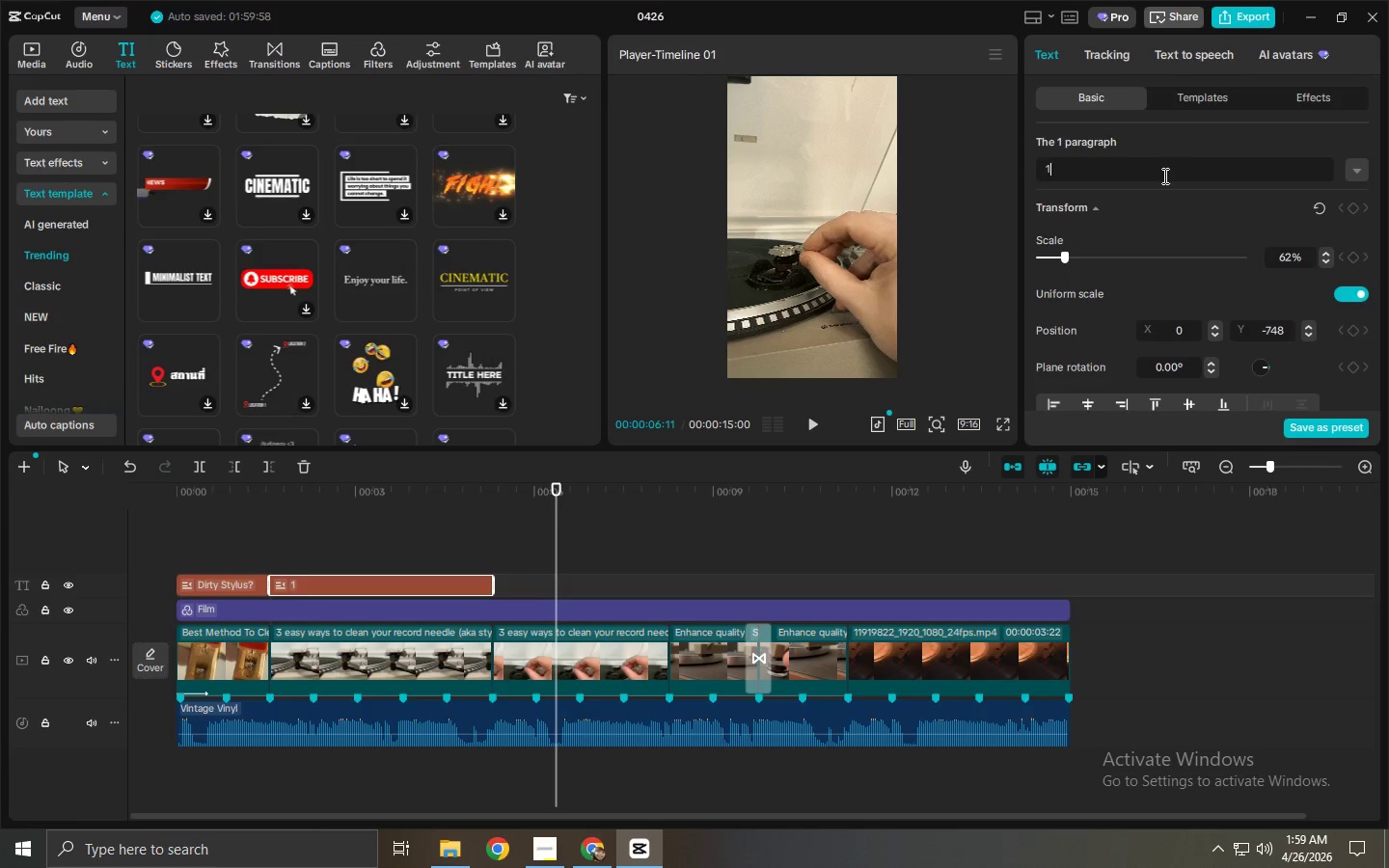 
key(Backspace)
type(Step: 1")
key(Backspace)
type(: Brush gently( )
key(Backspace)
key(Backspace)
type( ( bal)
key(Backspace)
type(kct)
key(Backspace)
key(Backspace)
type( to back)
 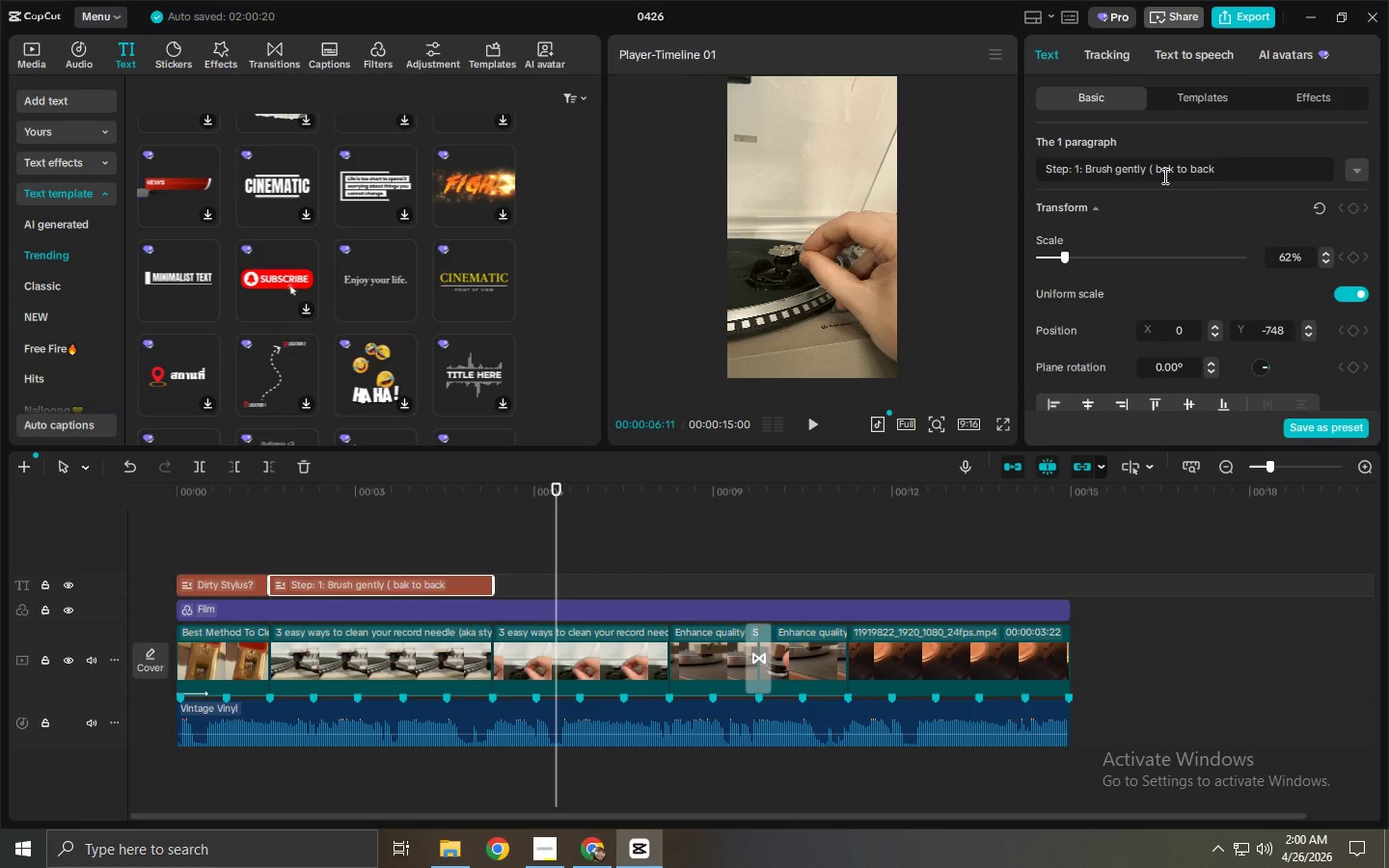 
left_click([1163, 176])
 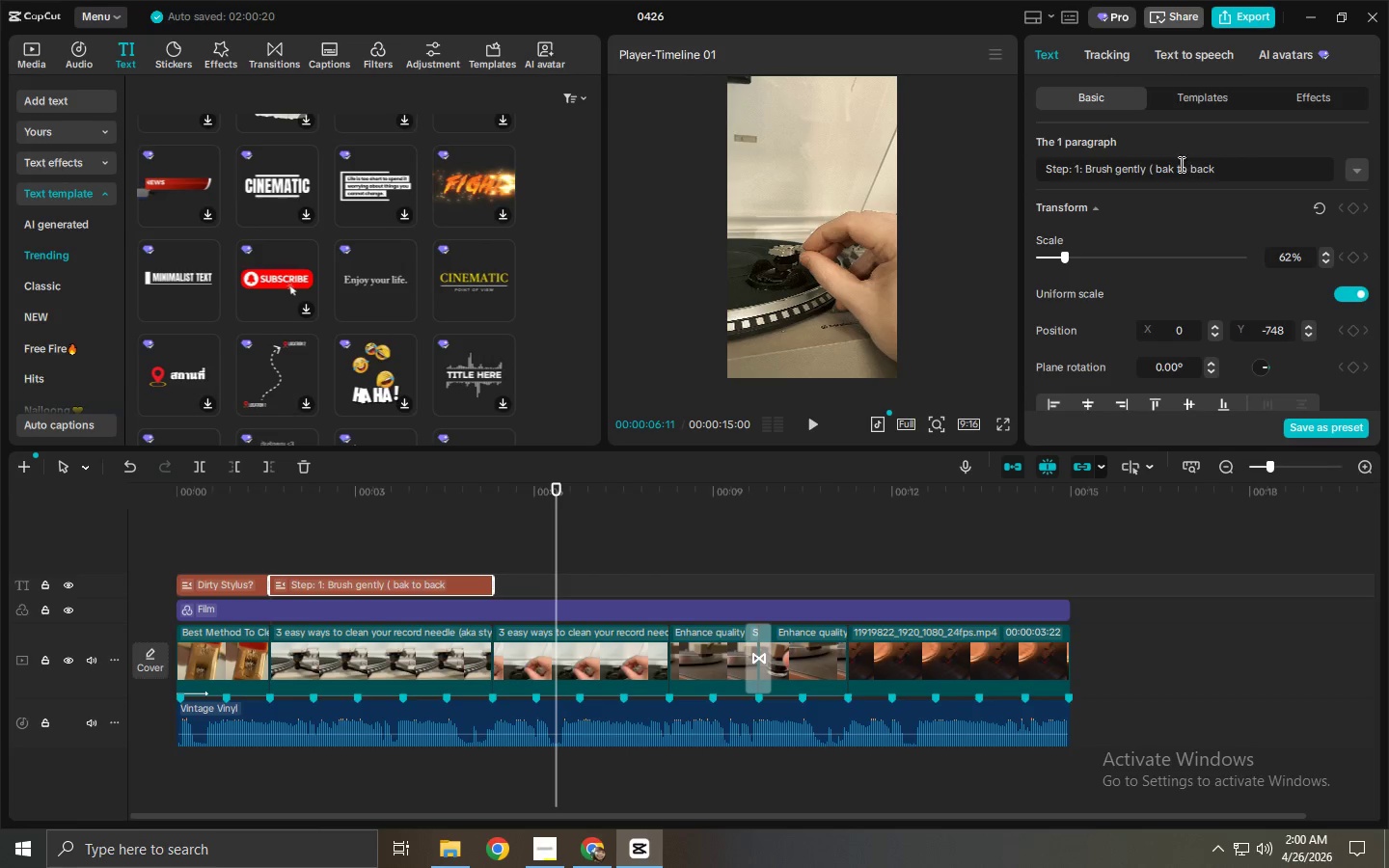 
left_click([1167, 164])
 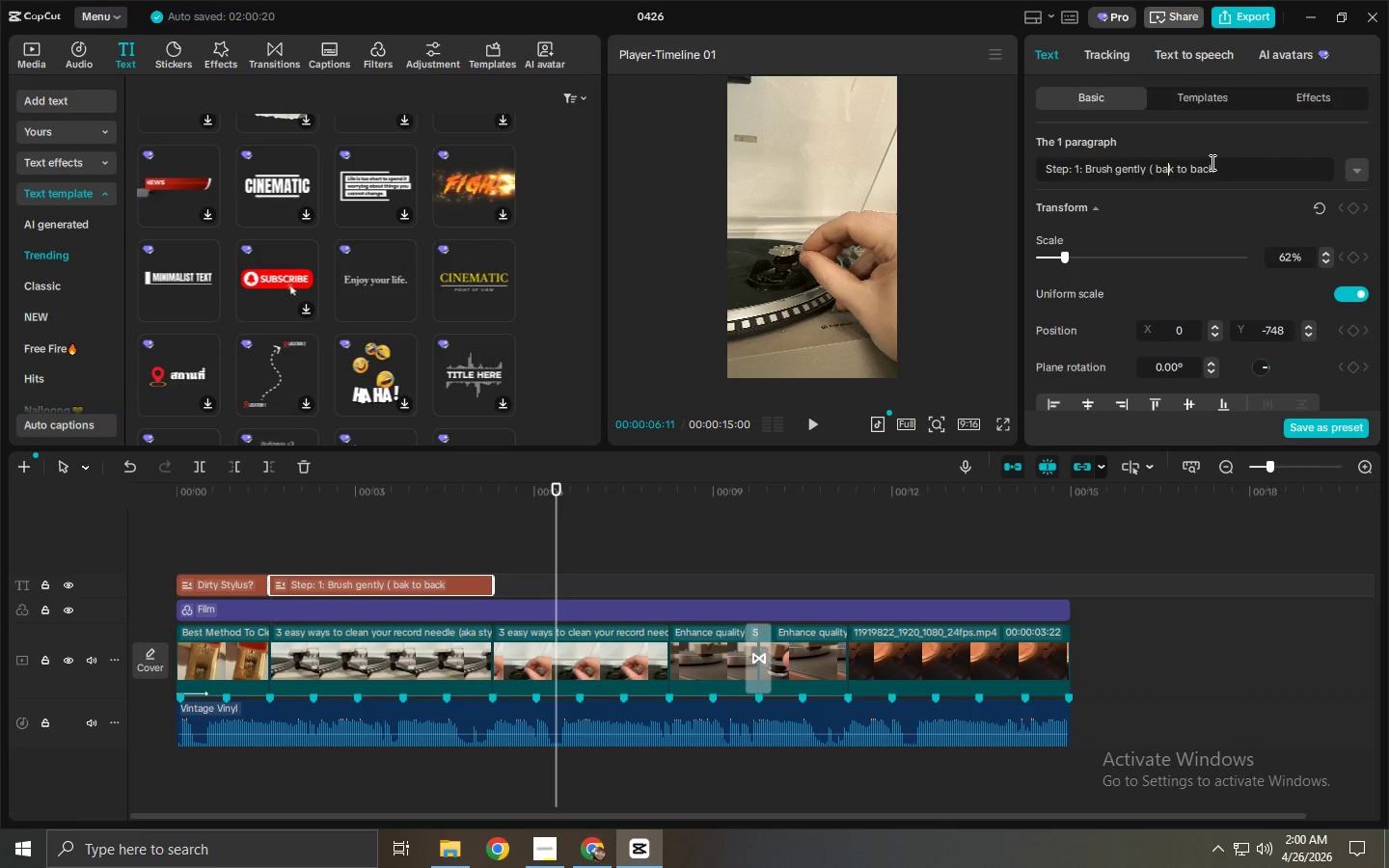 
key(C)
 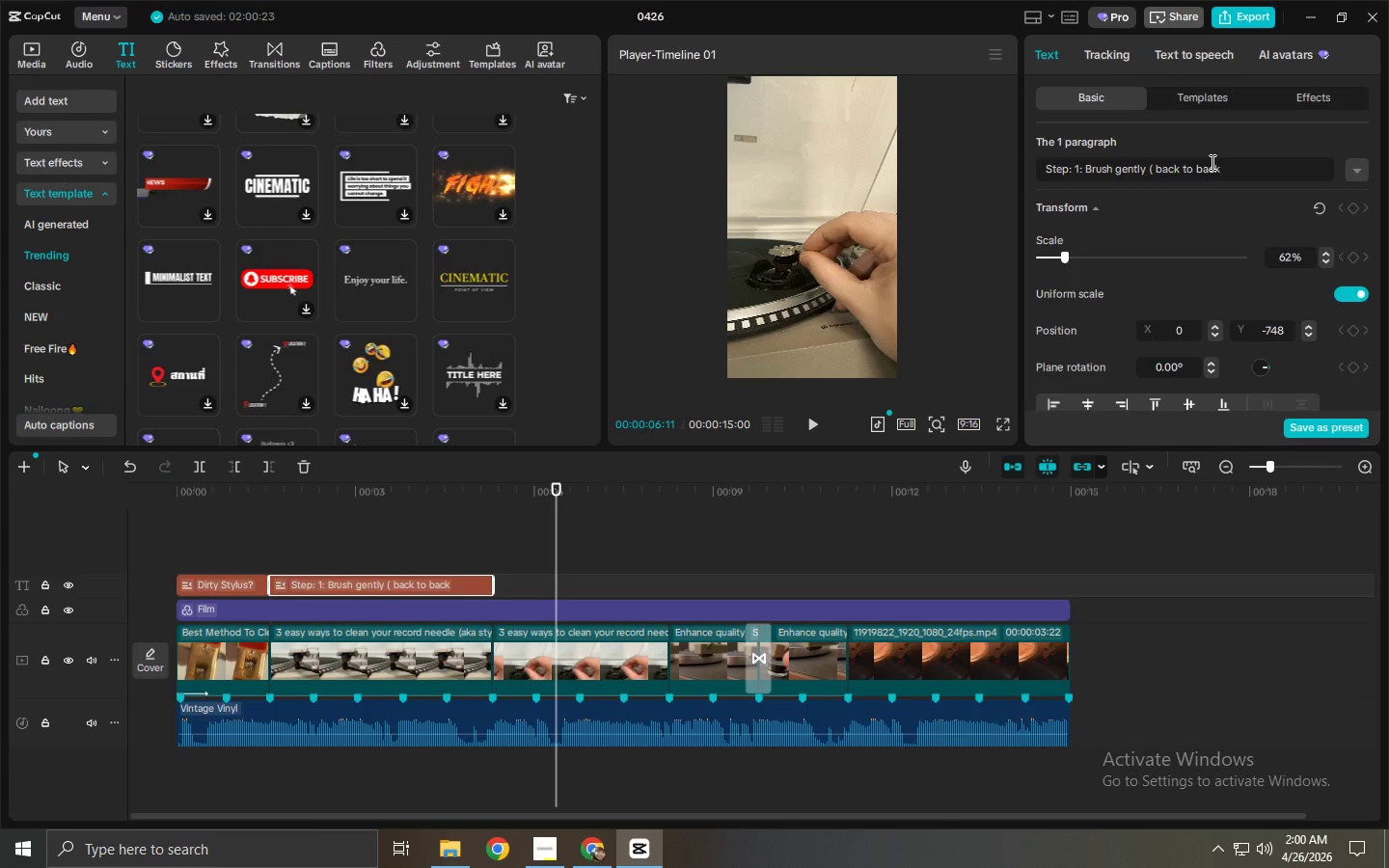 
key(NumpadEnter)
 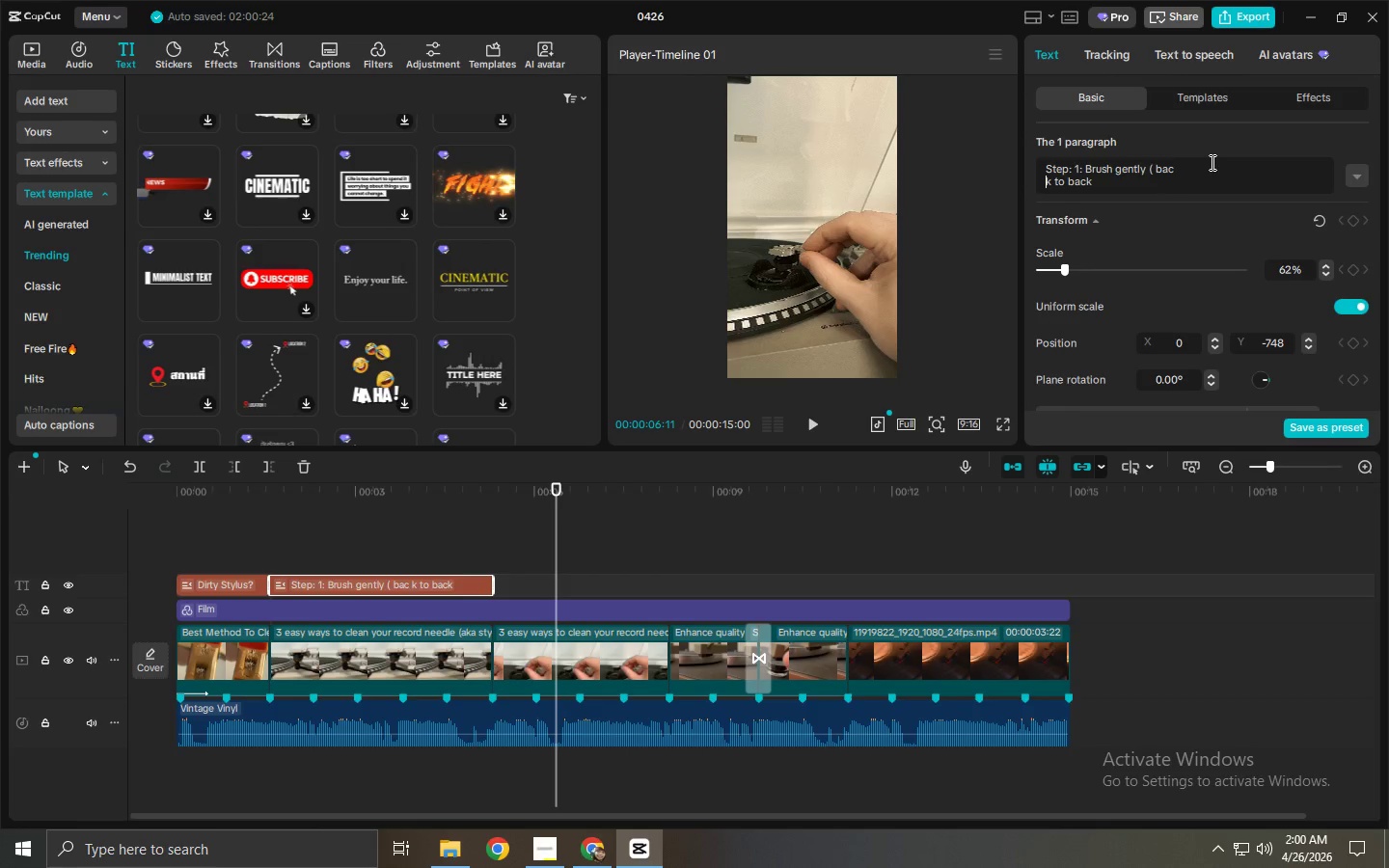 
key(Backspace)
 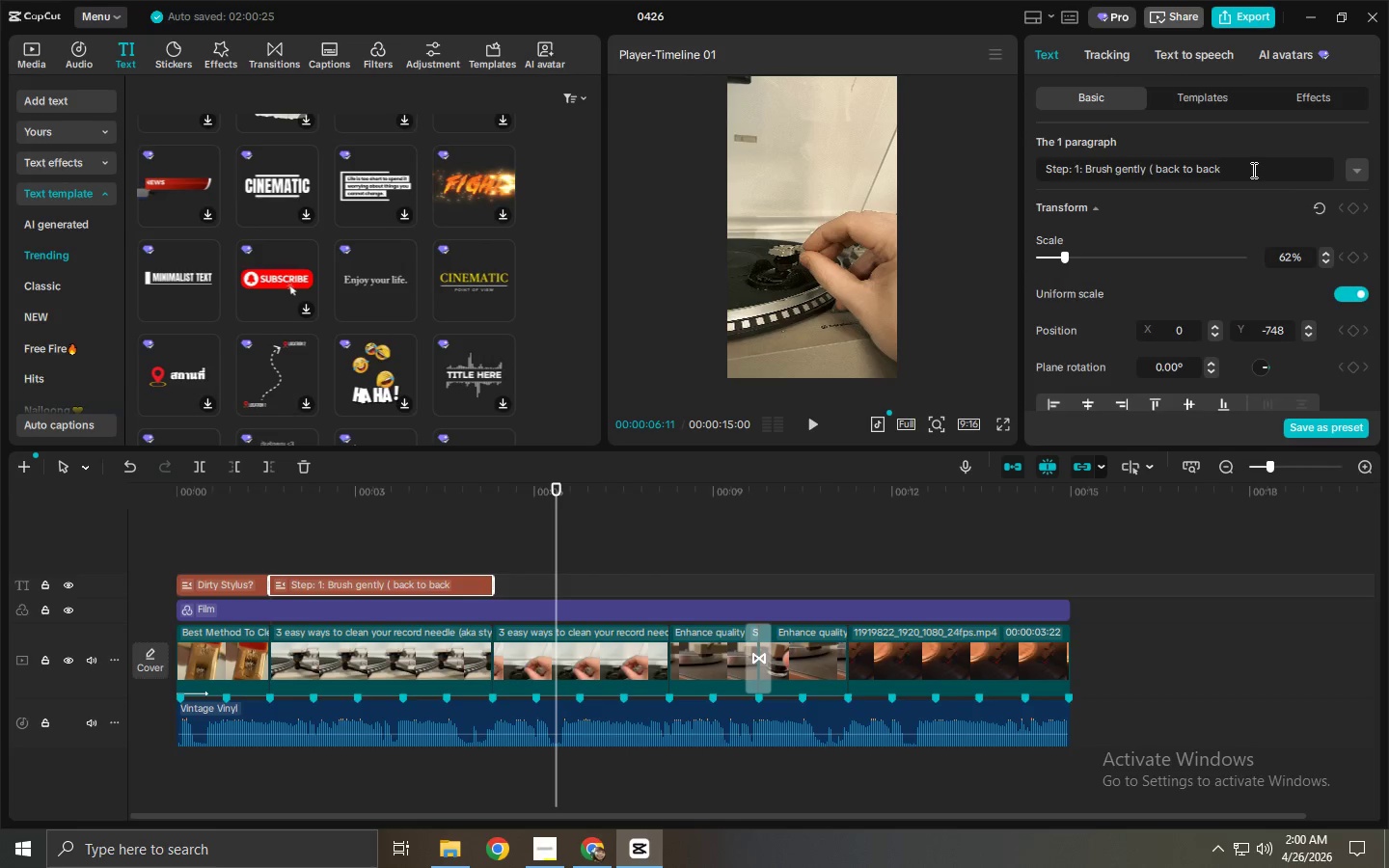 
key(Shift+Equal)
 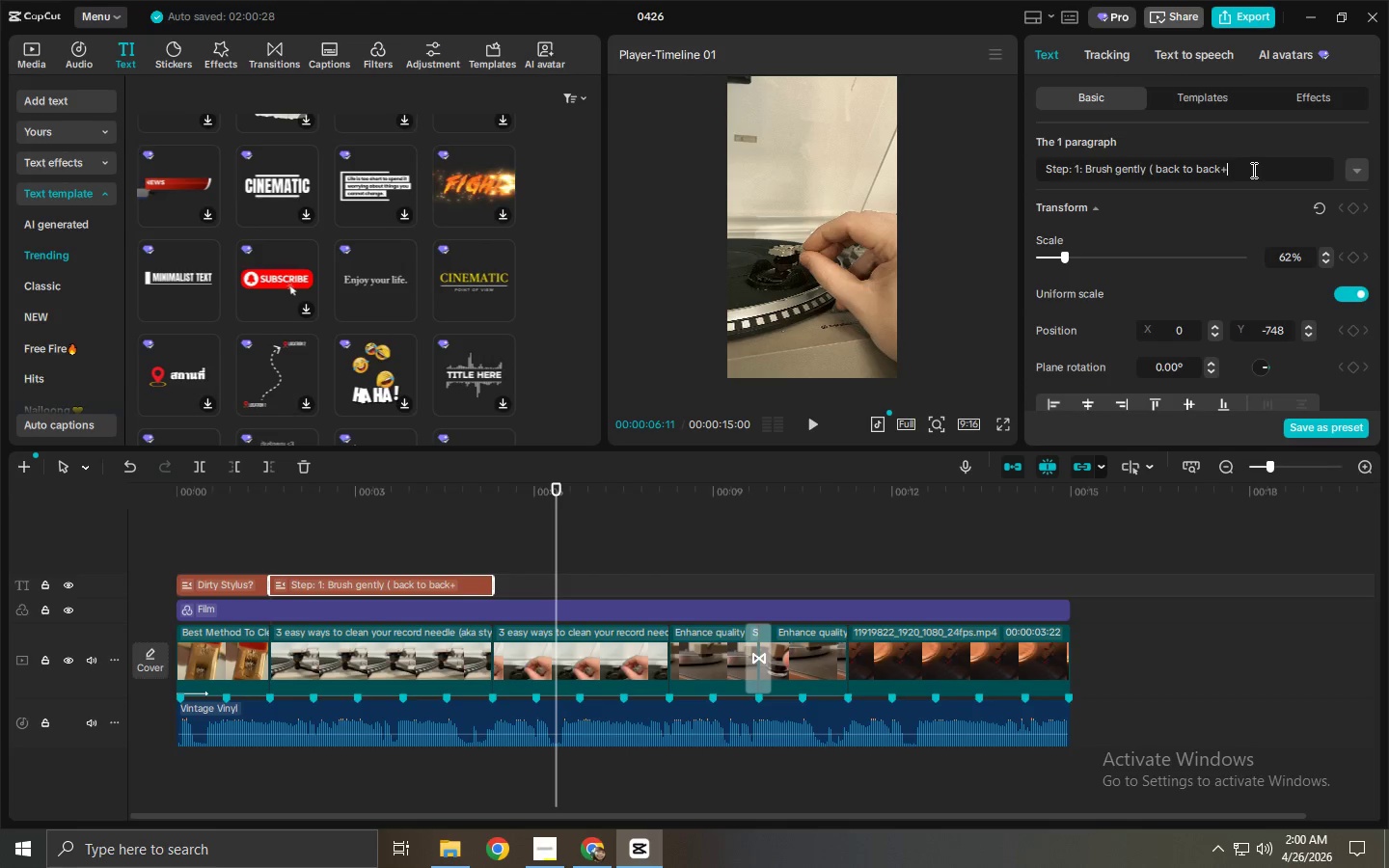 
key(PageUp)
 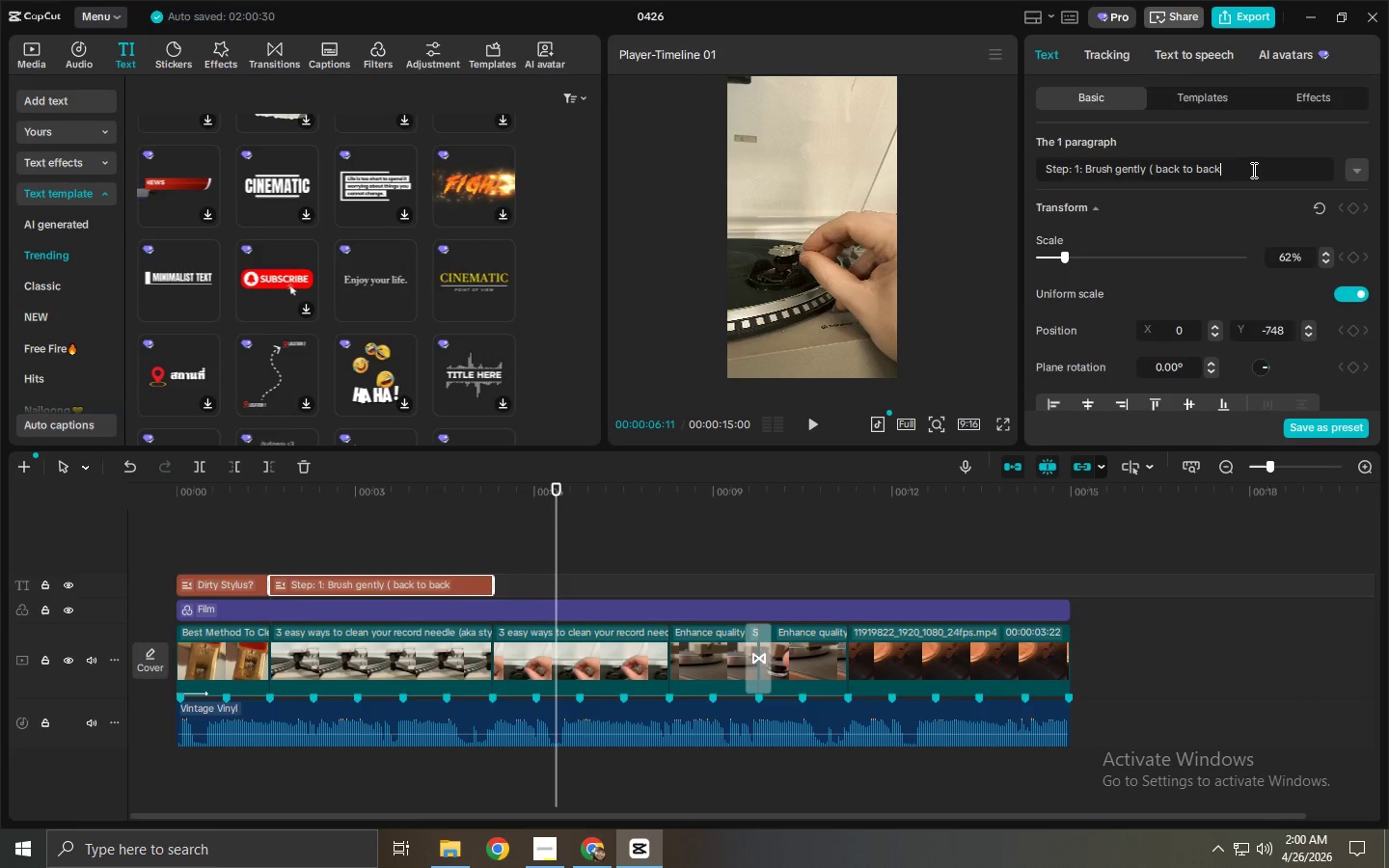 
key(Delete)
 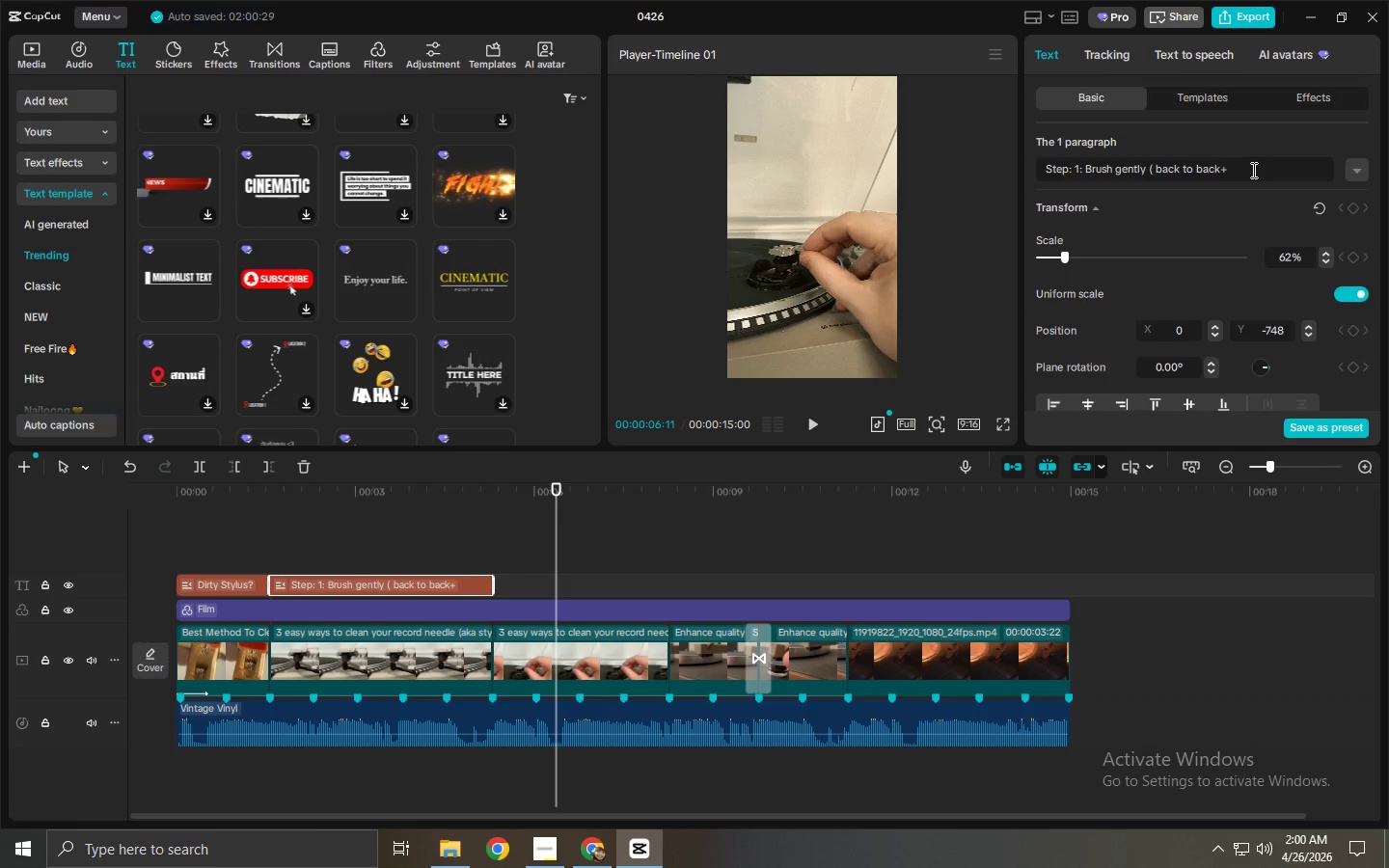 
key(Backspace)
 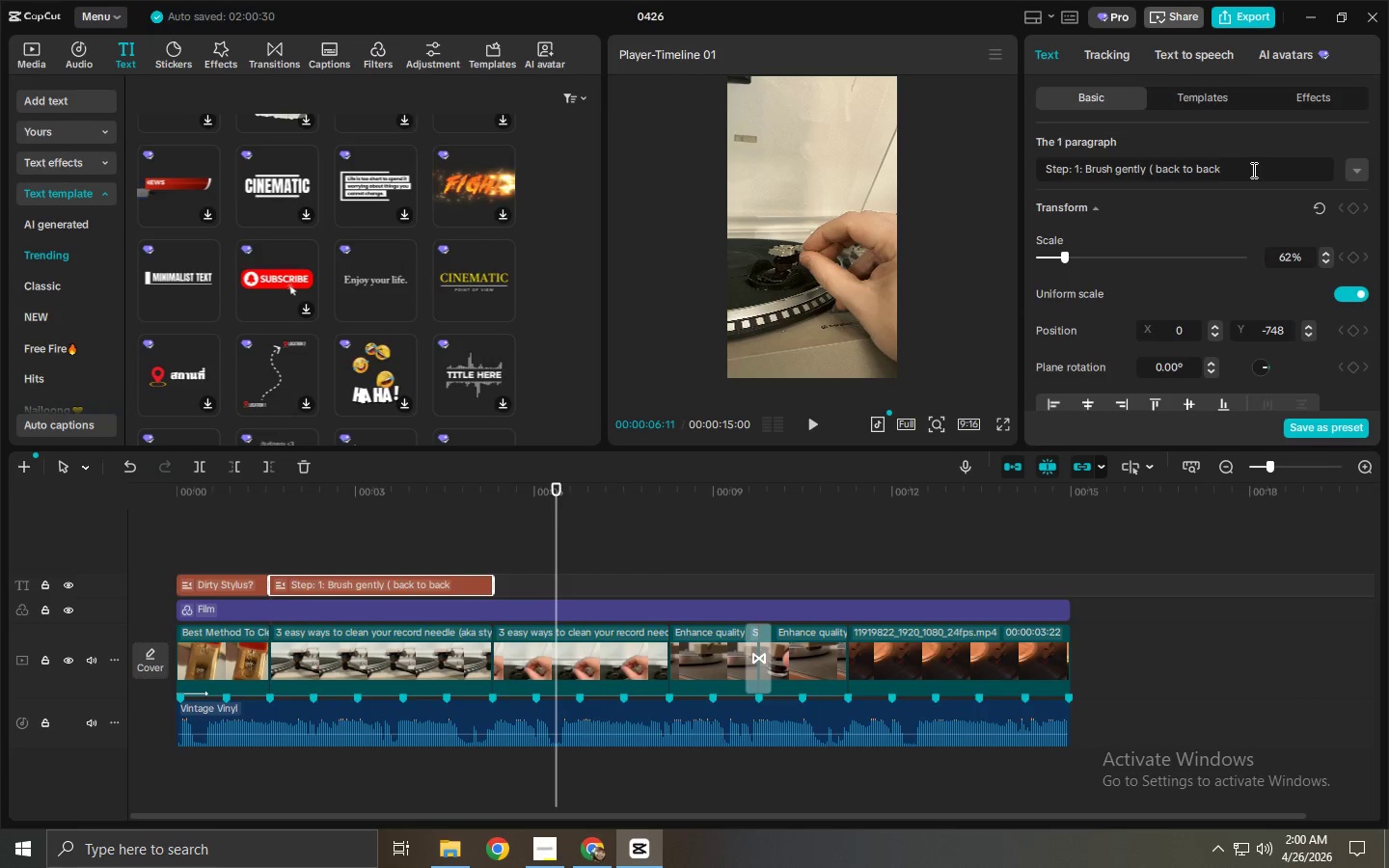 
key(Shift+ShiftLeft)
 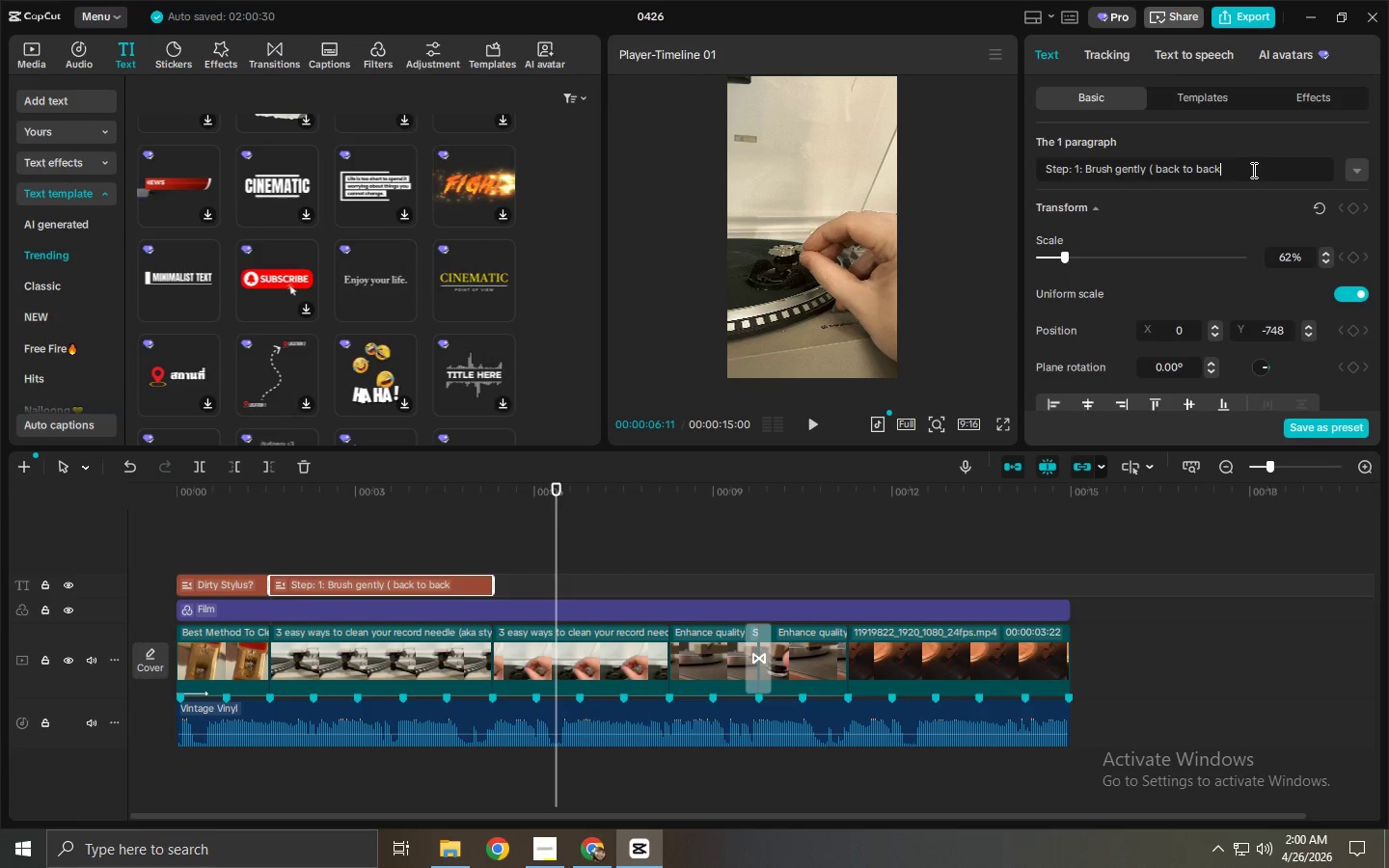 
key(Shift+0)
 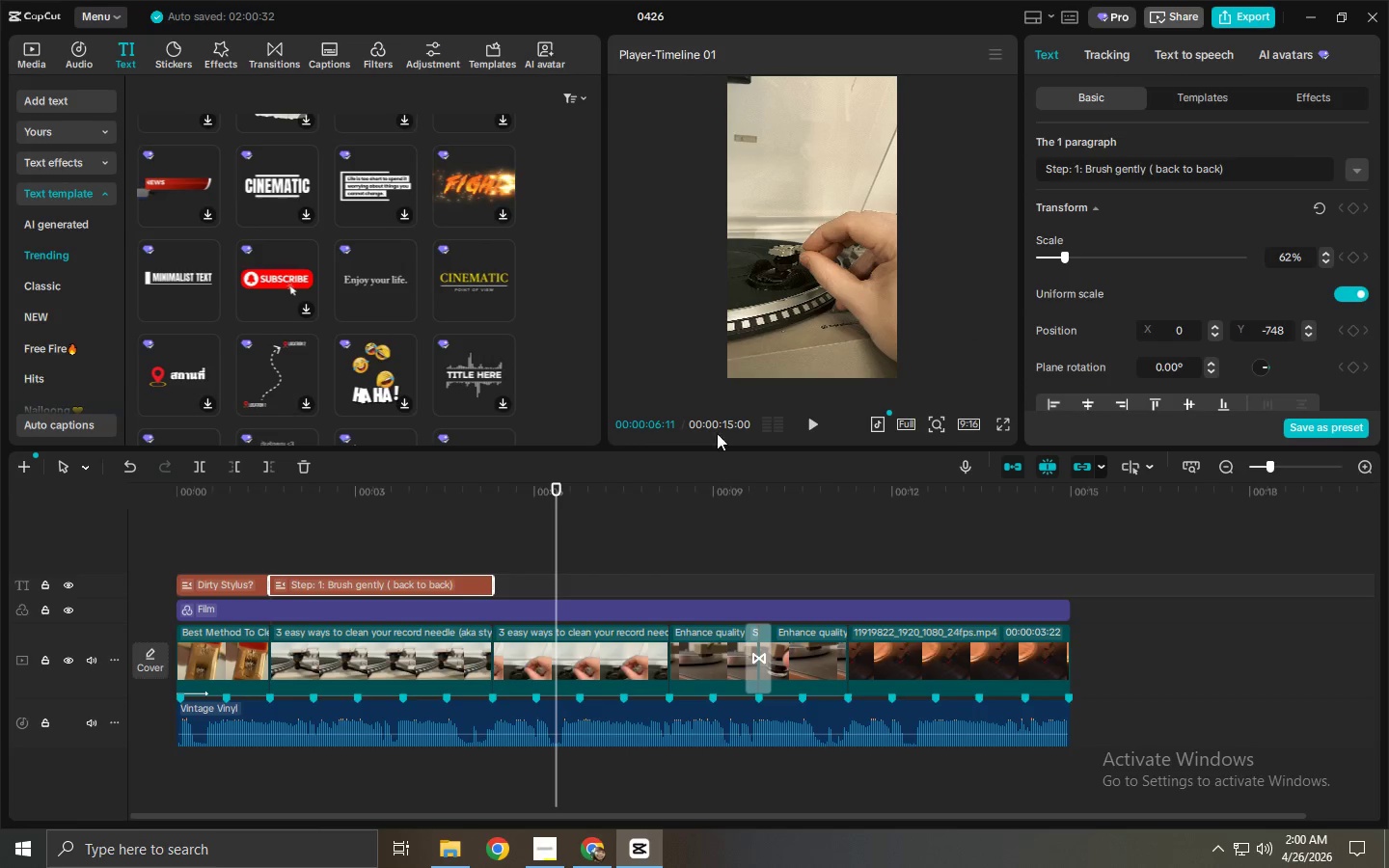 
left_click_drag(start_coordinate=[444, 488], to_coordinate=[224, 504])
 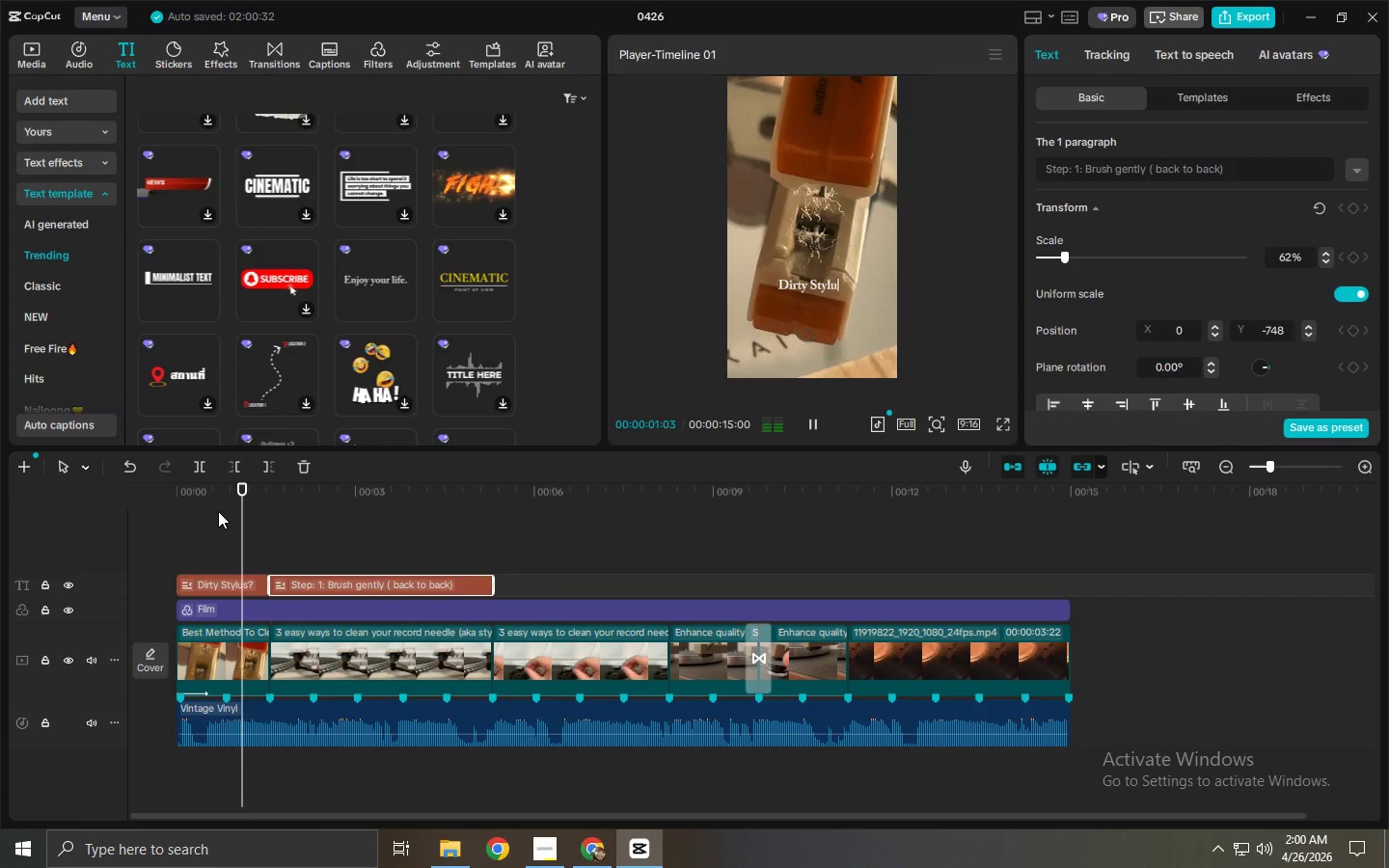 
right_click([224, 504])
 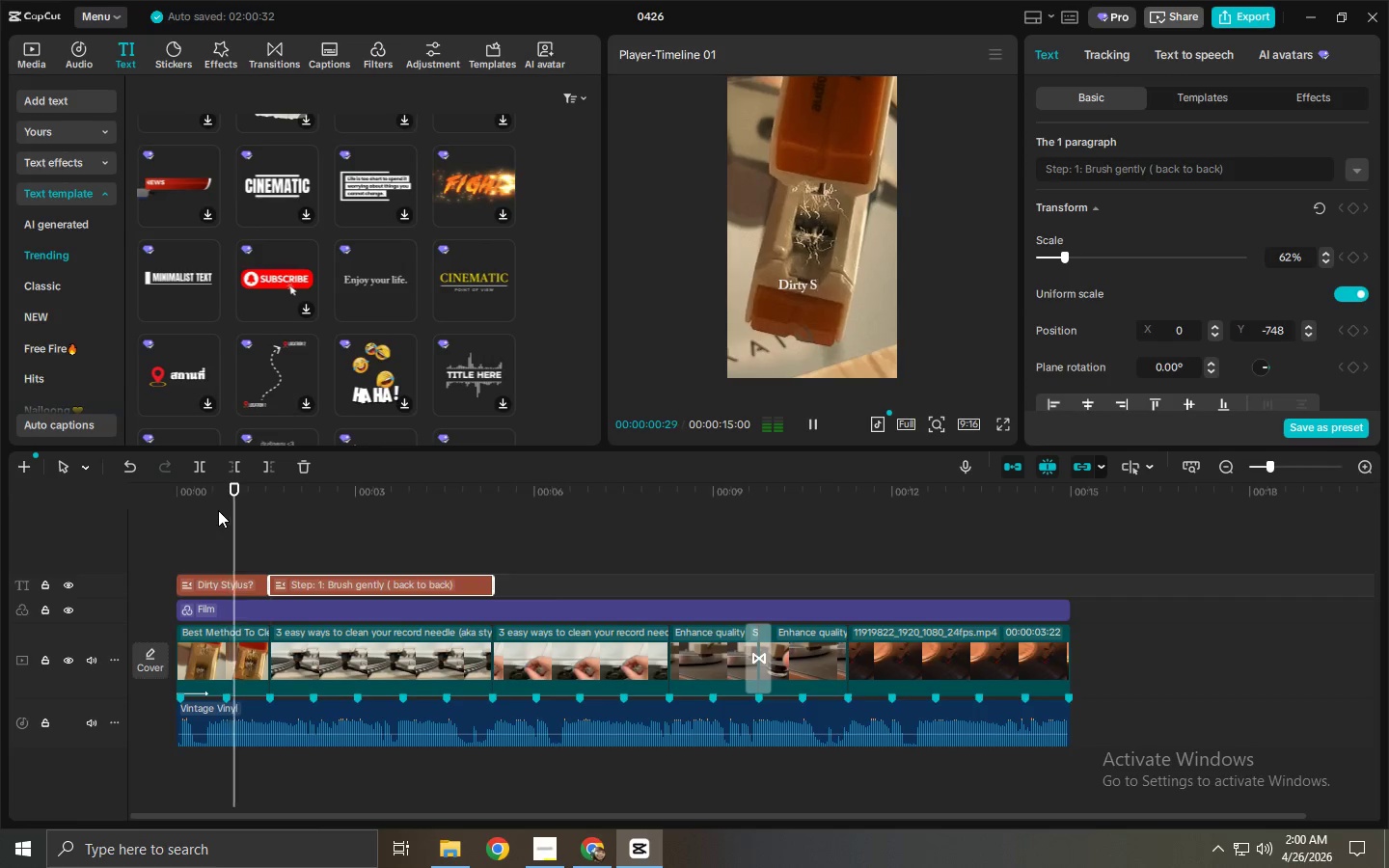 
left_click([224, 504])
 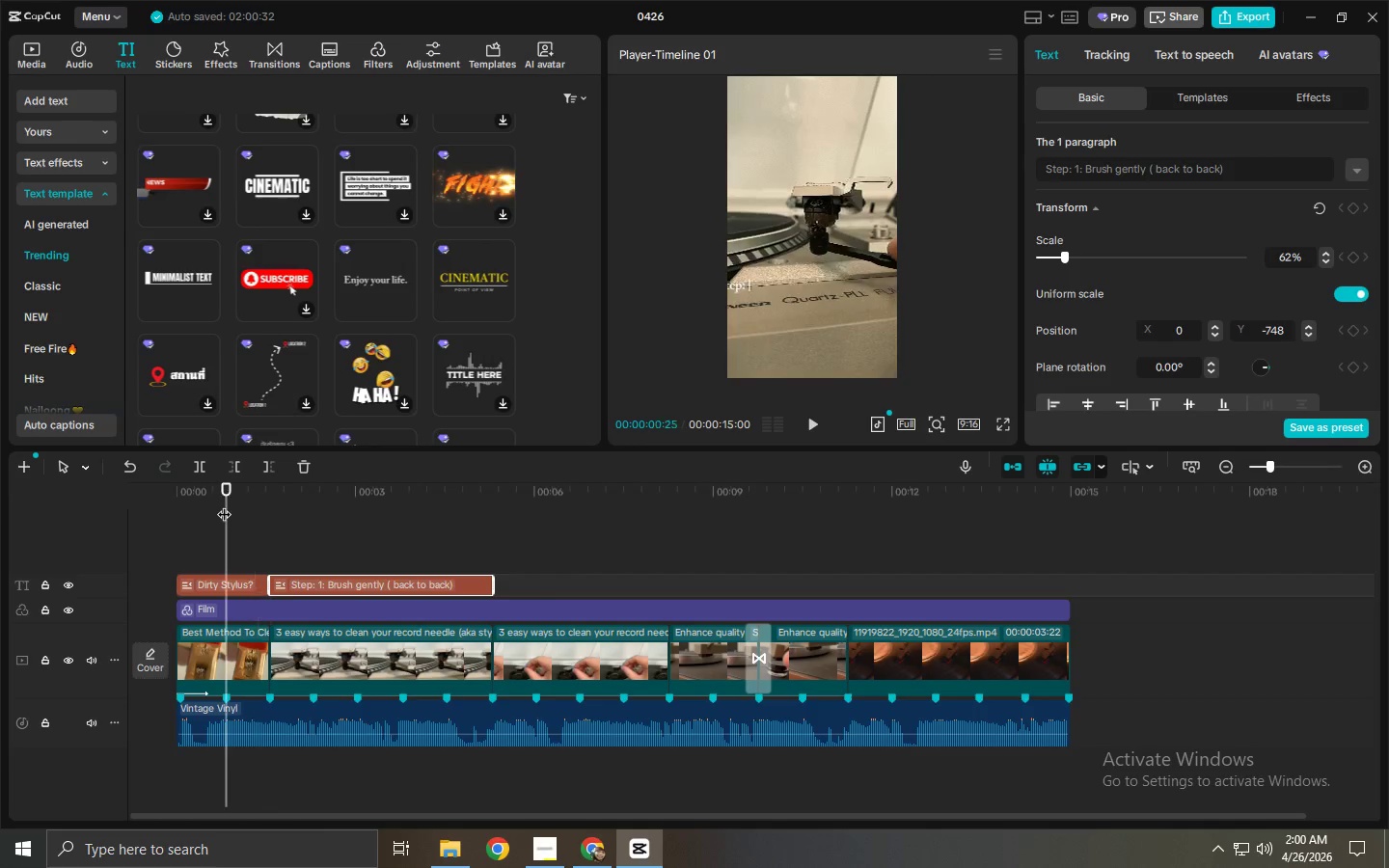 
key(Space)
 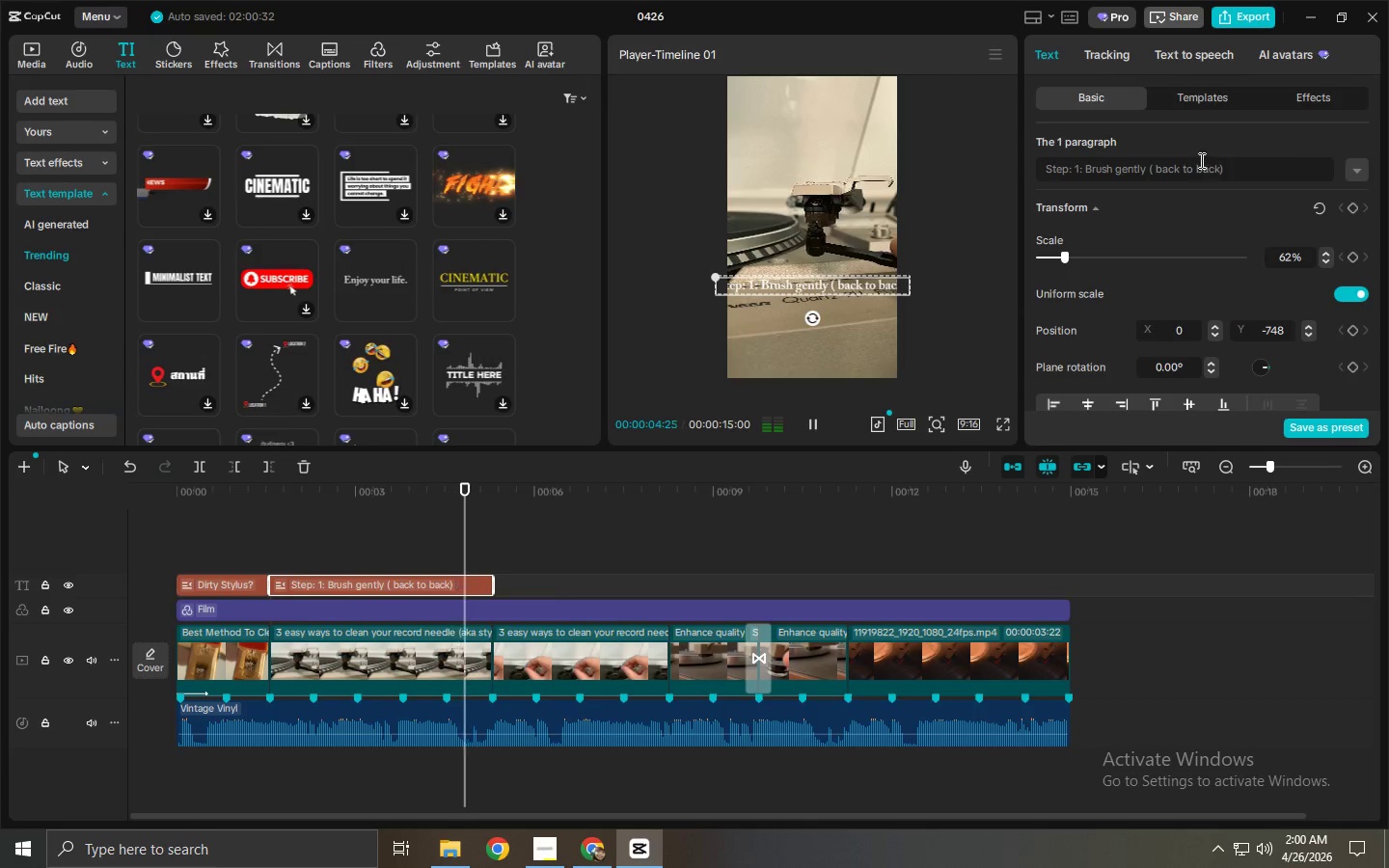 
wait(5.48)
 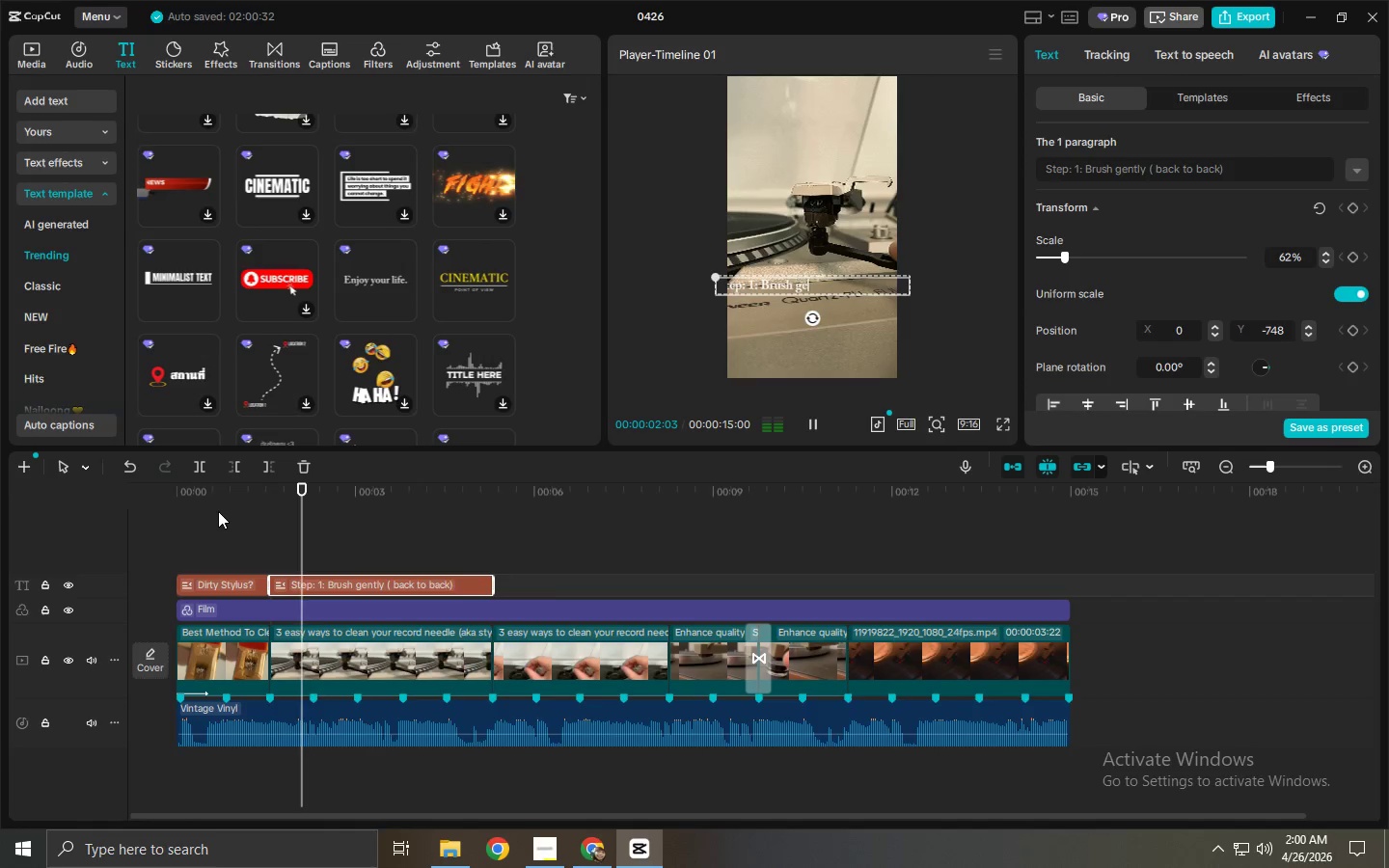 
left_click([1149, 167])
 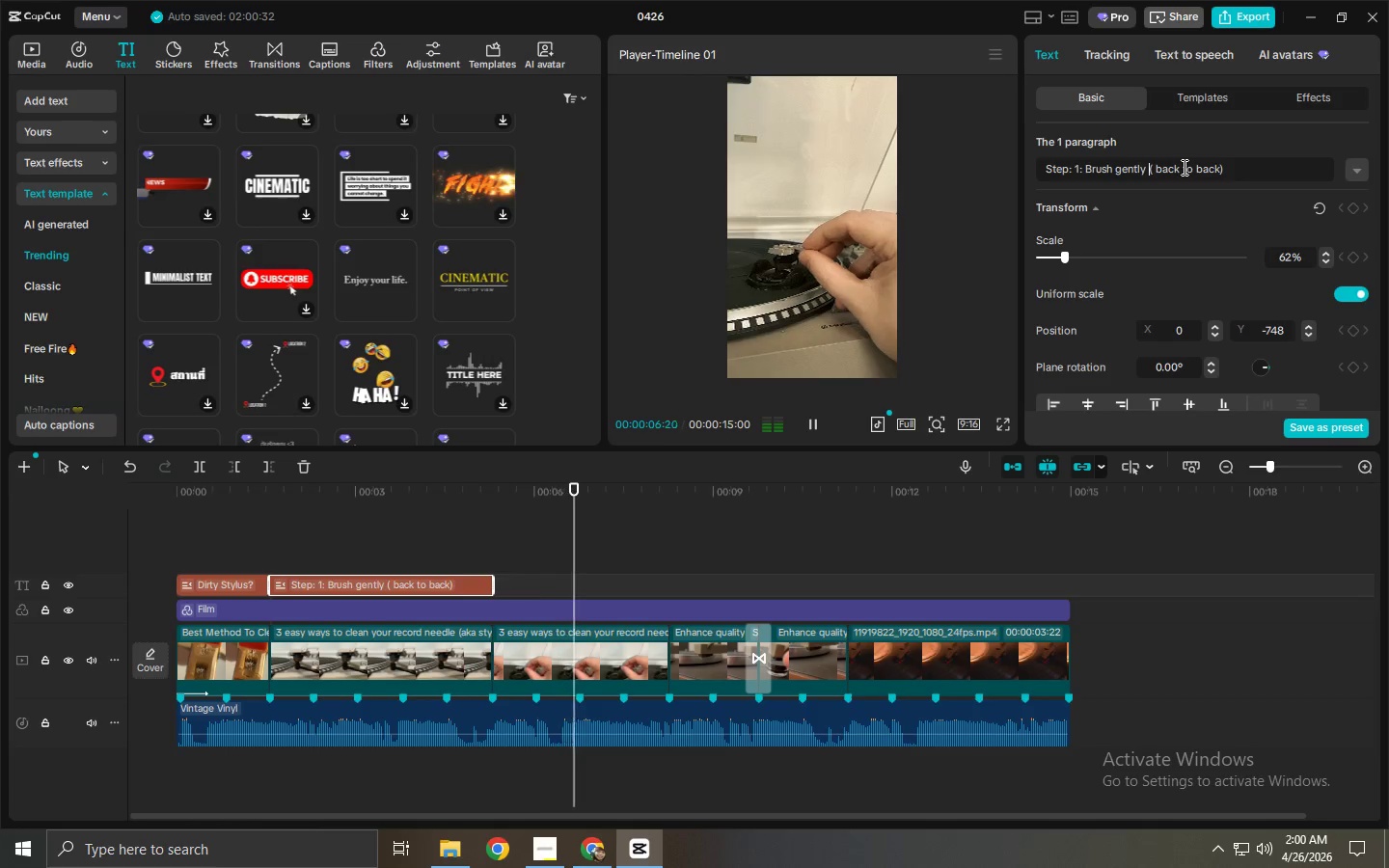 
key(Enter)
 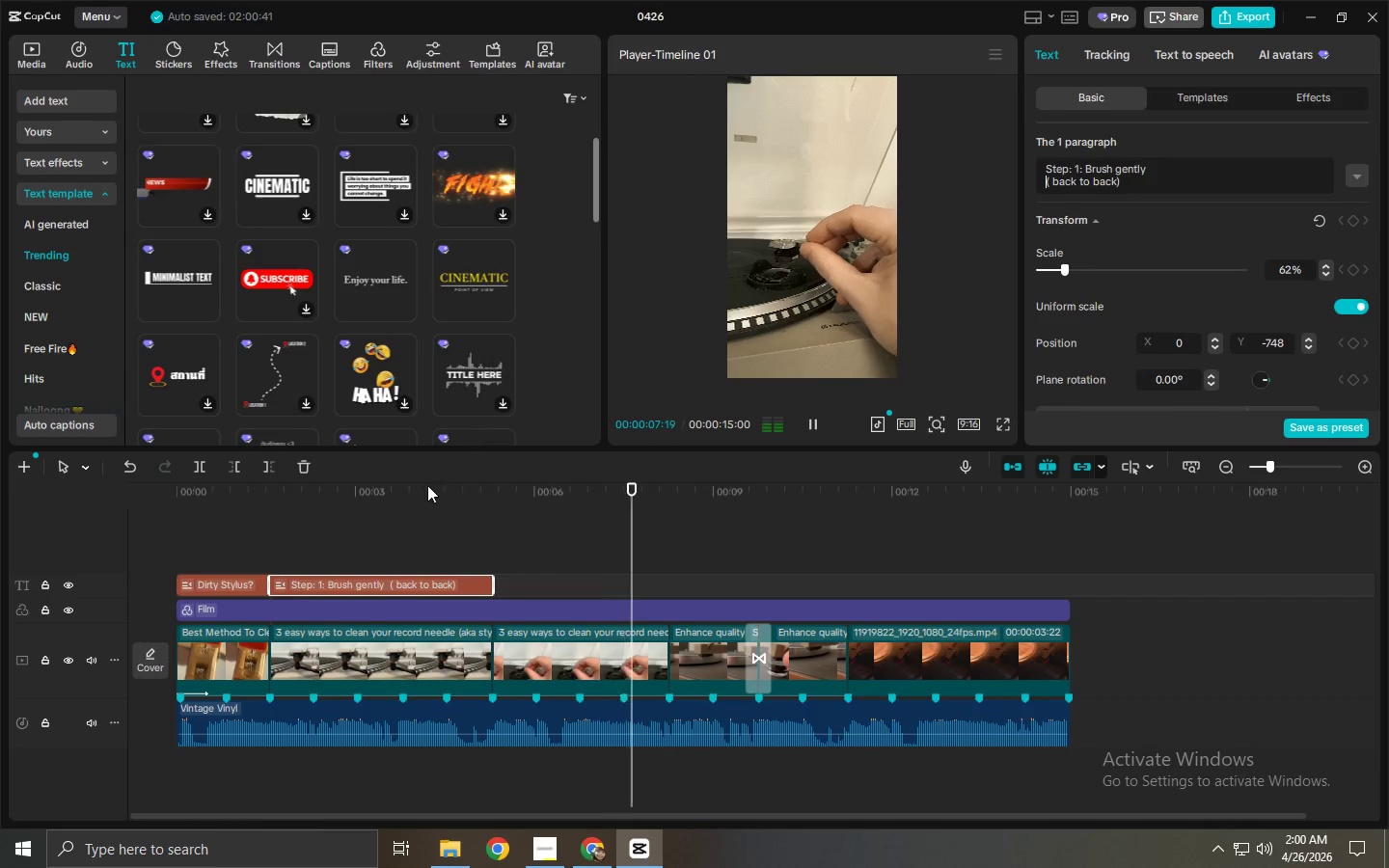 
left_click([419, 503])
 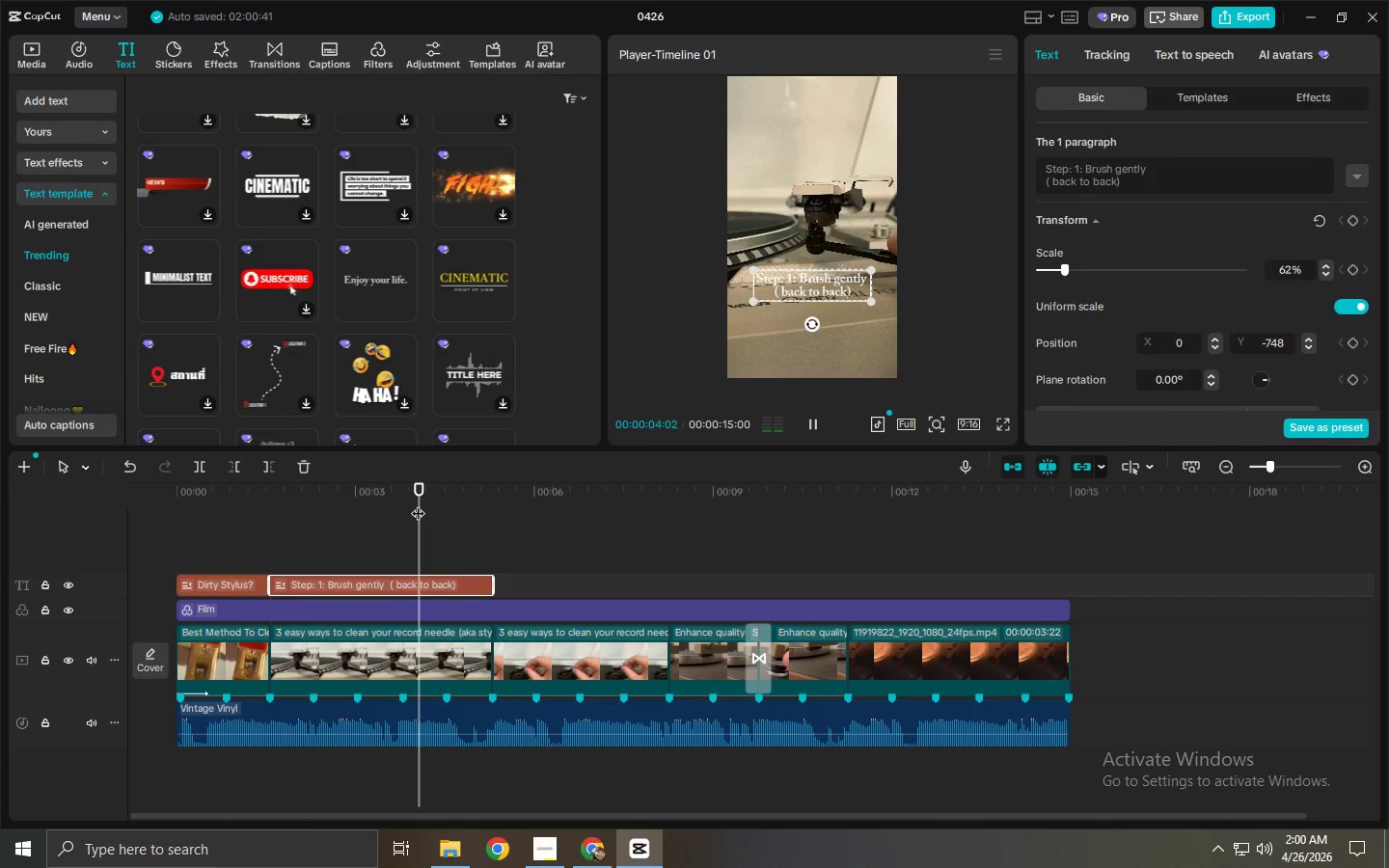 
key(Space)
 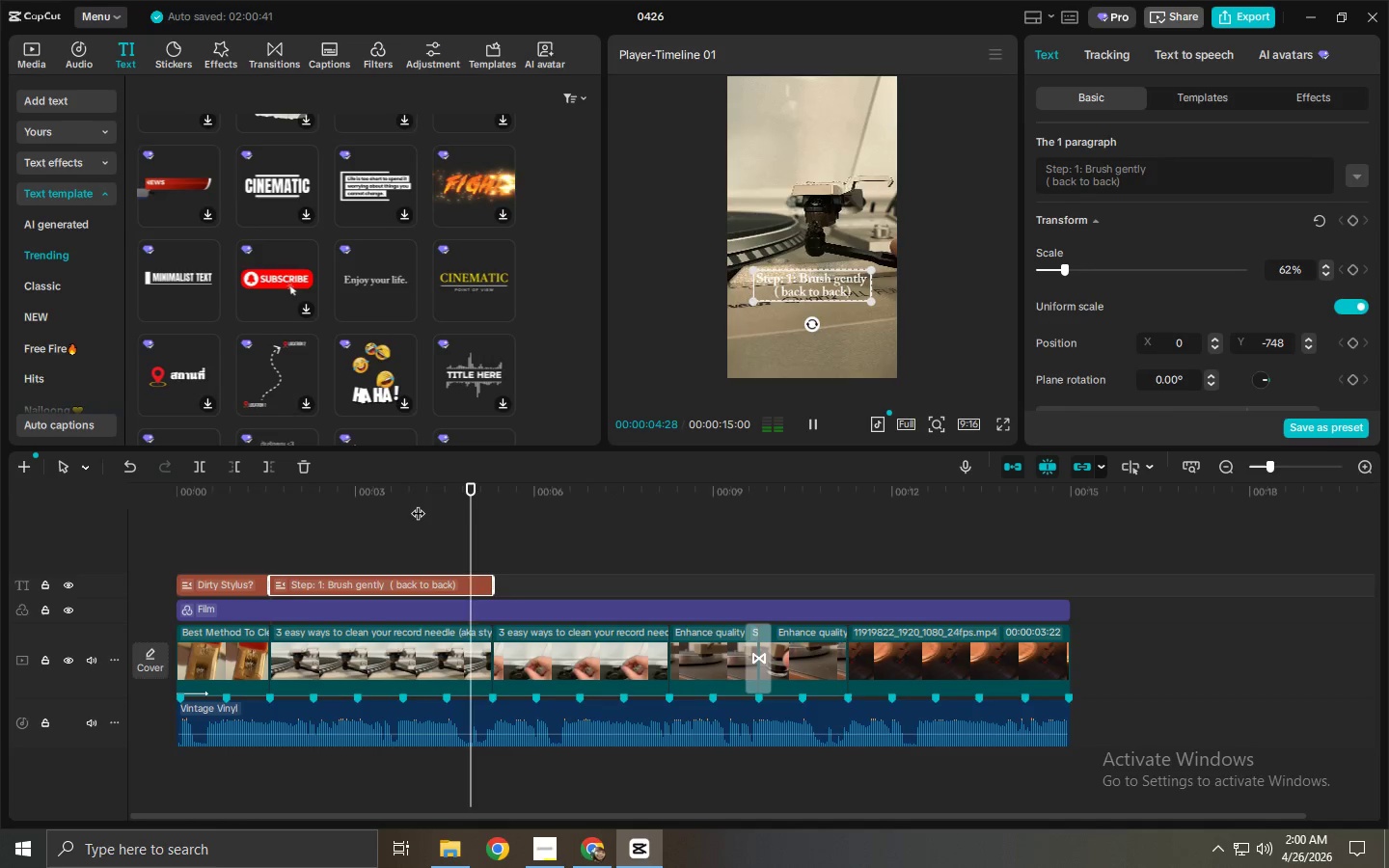 
key(Space)
 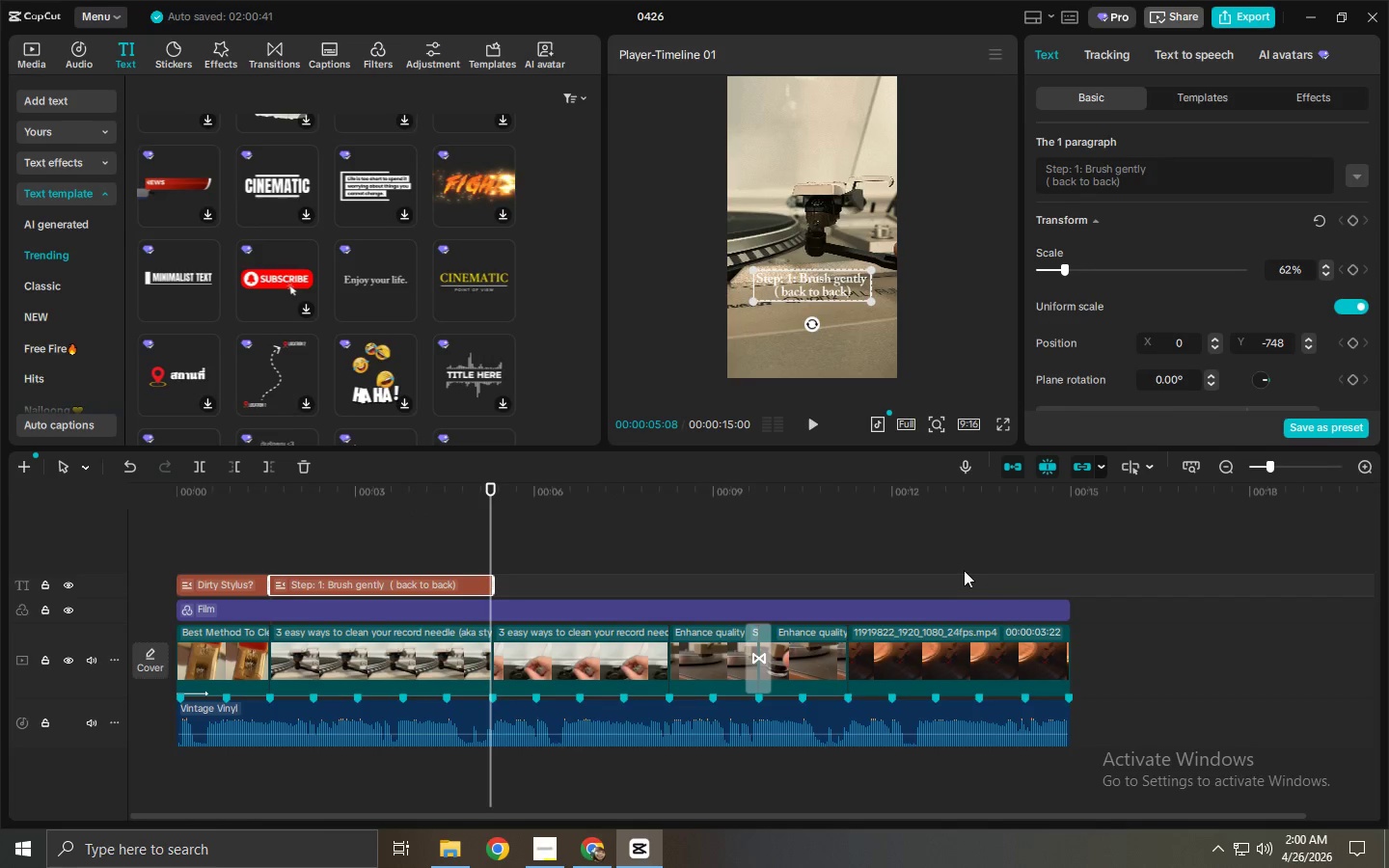 
key(Space)
 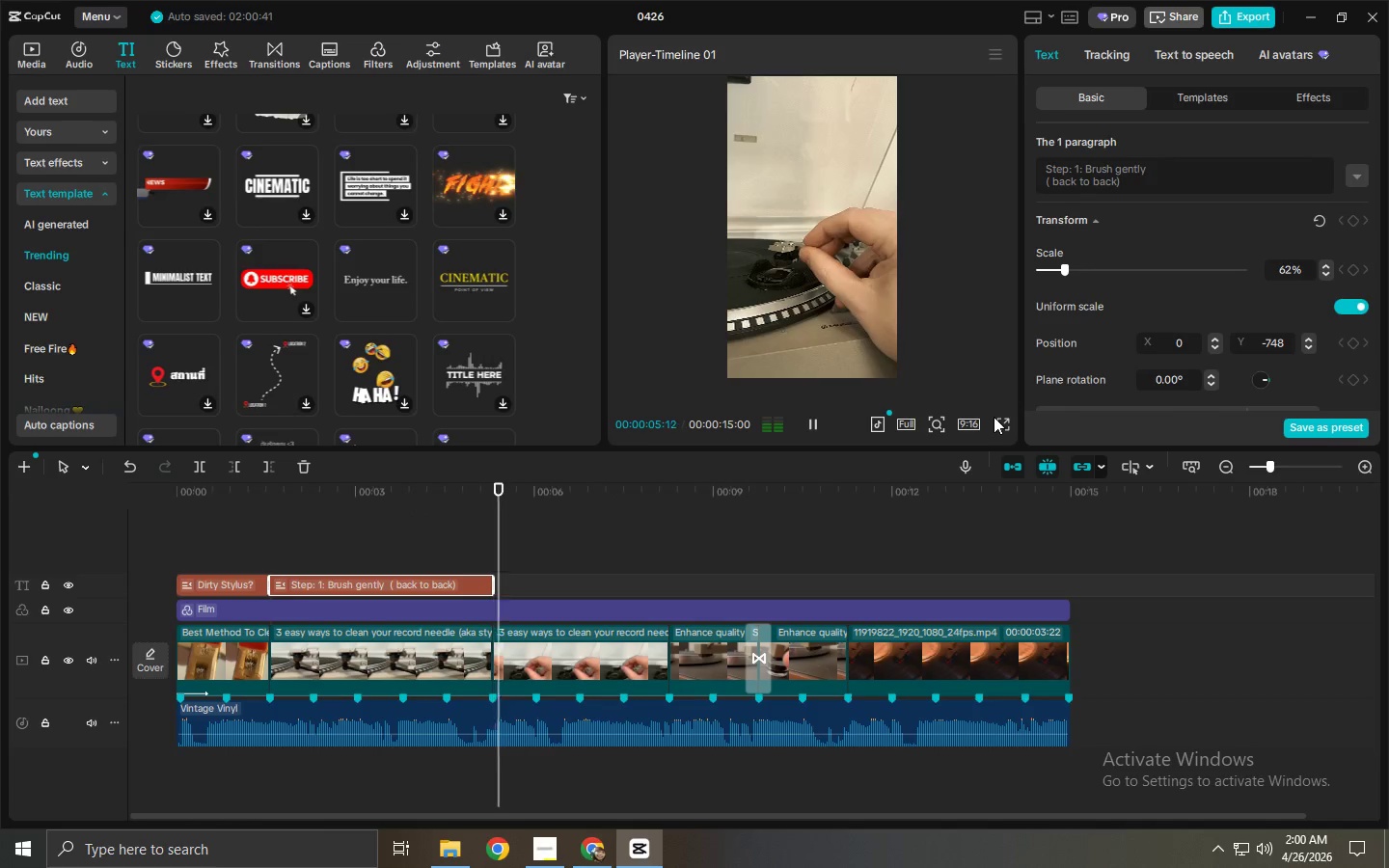 
key(Space)
 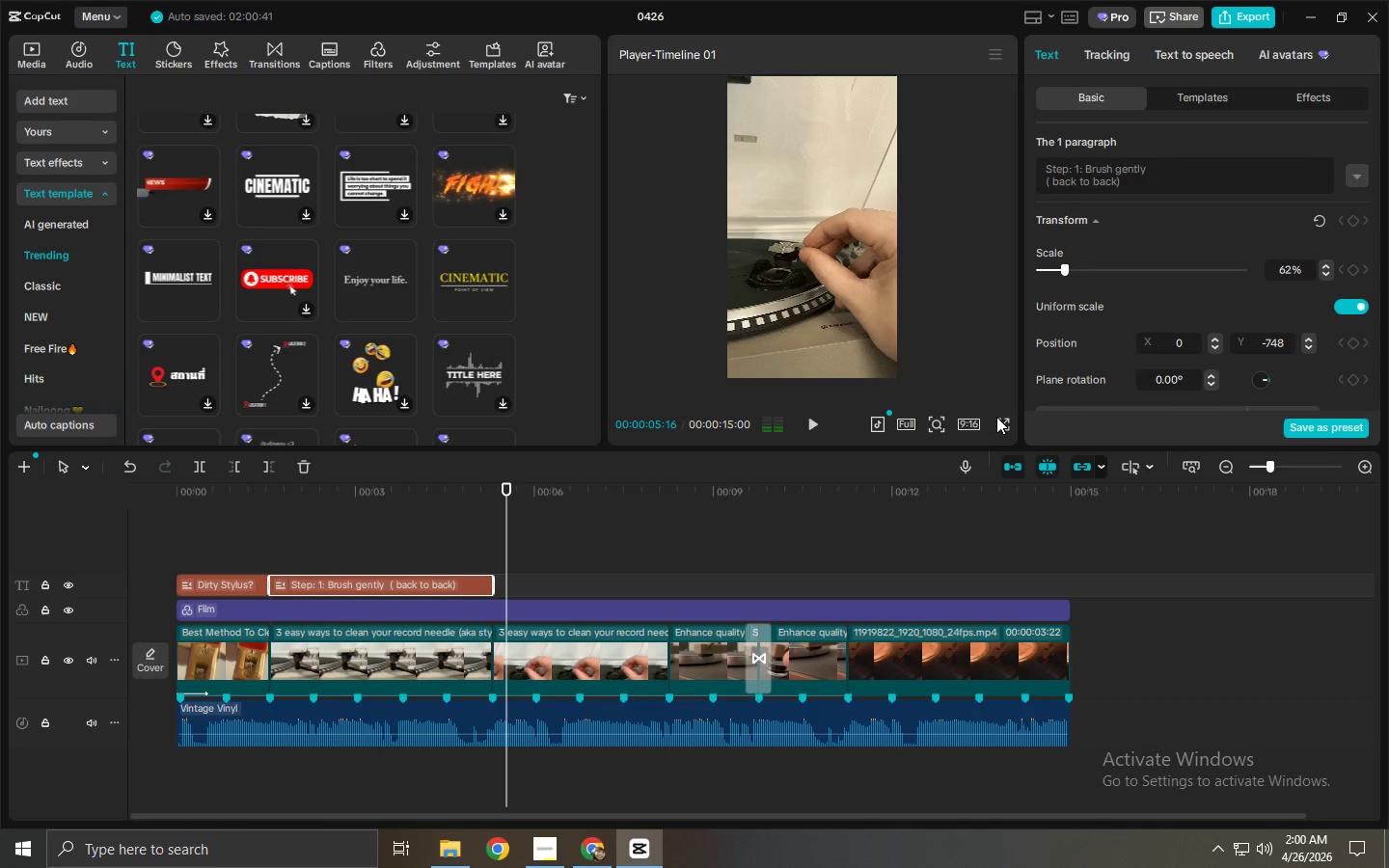 
key(Space)
 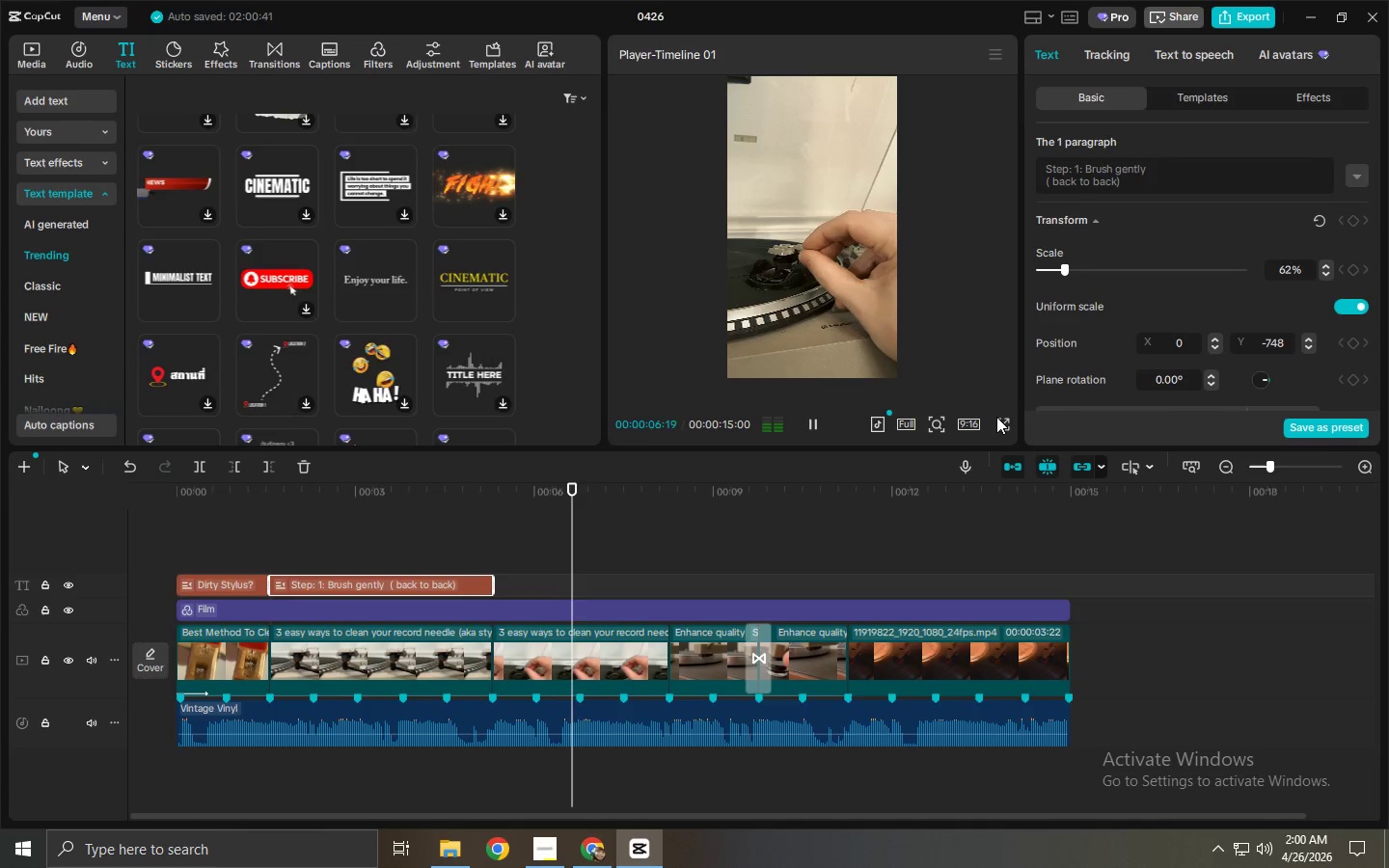 
key(Space)
 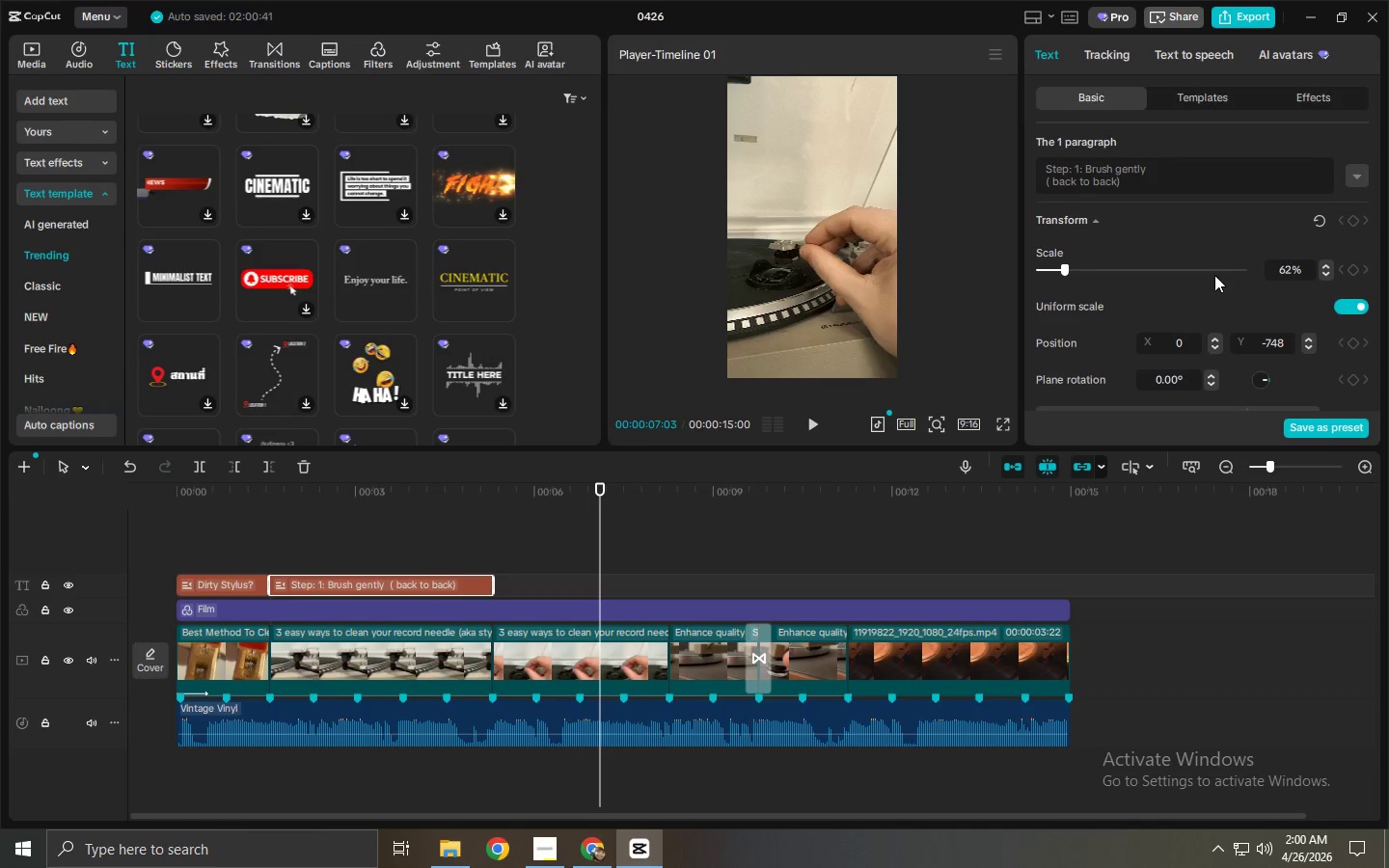 
left_click([1174, 155])
 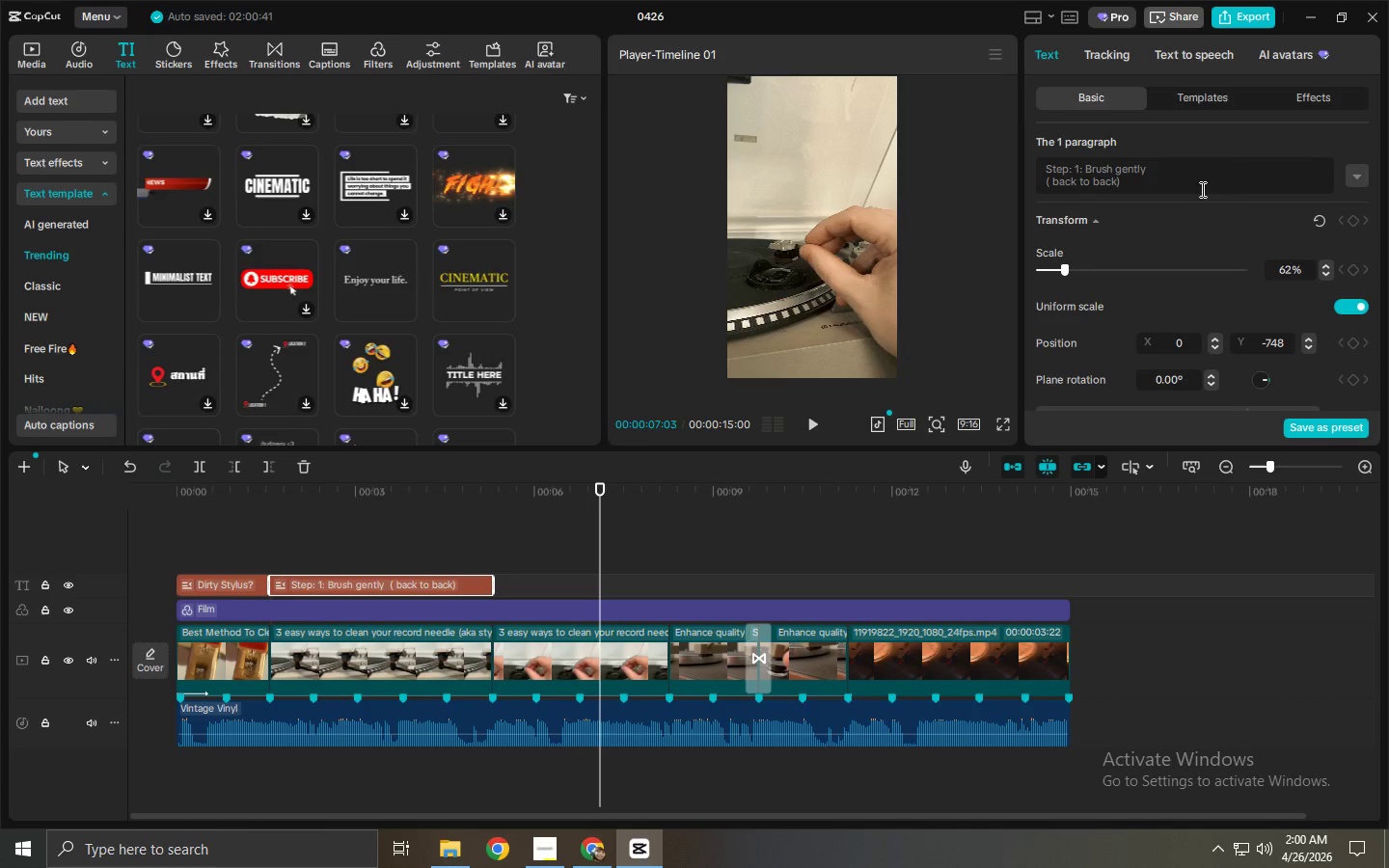 
left_click([1224, 185])
 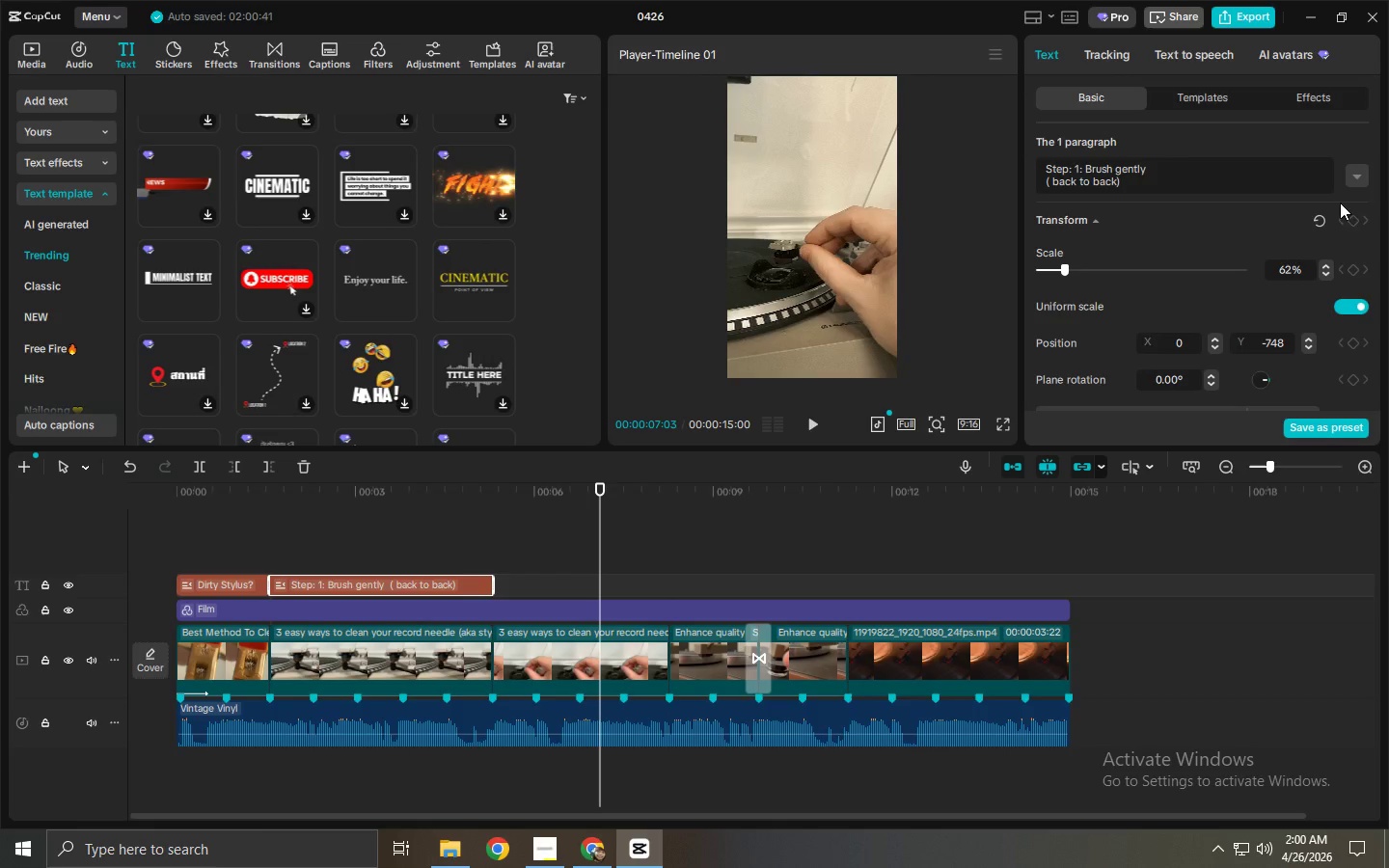 
left_click([1362, 180])
 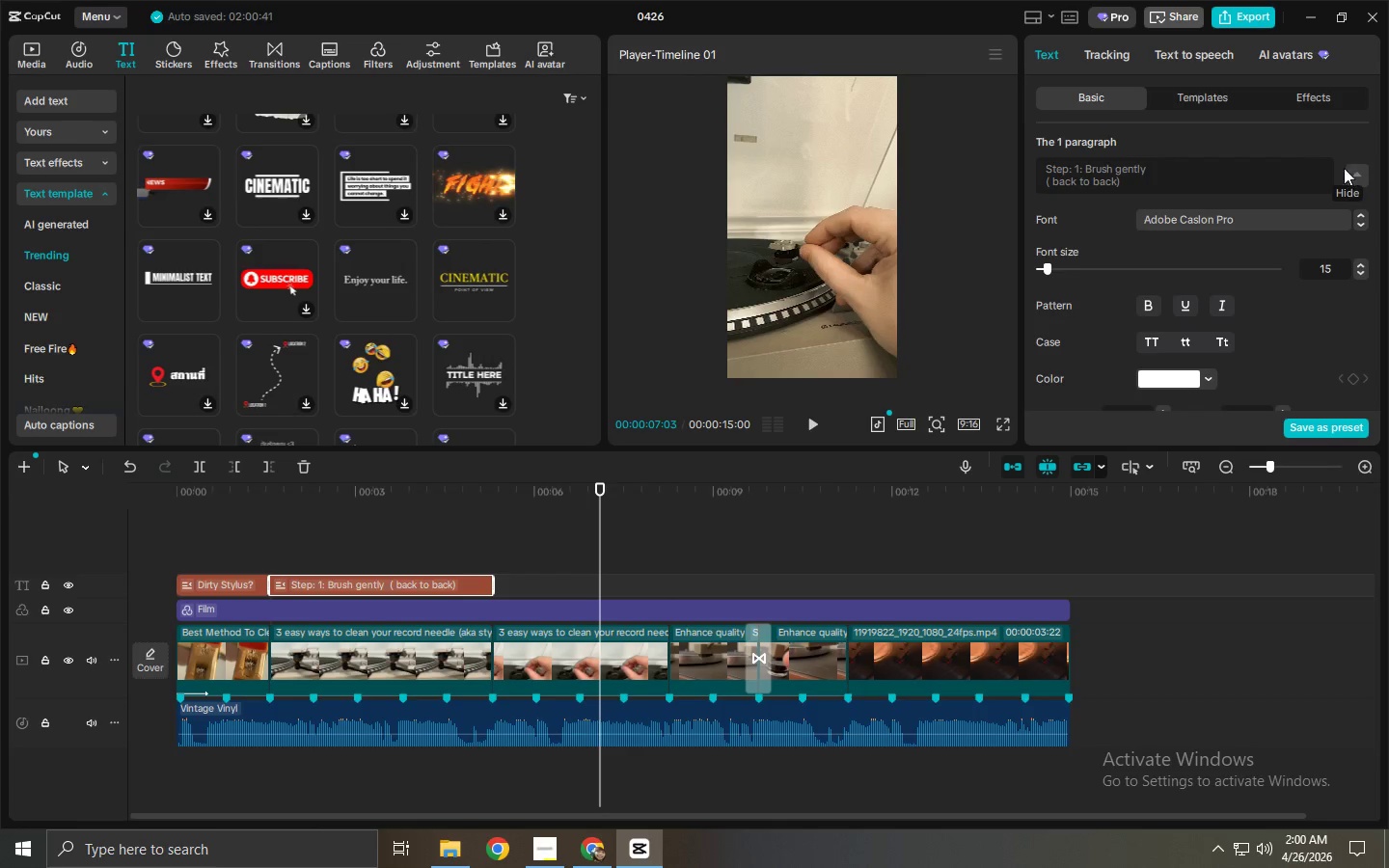 
scroll: coordinate [1145, 255], scroll_direction: down, amount: 24.0
 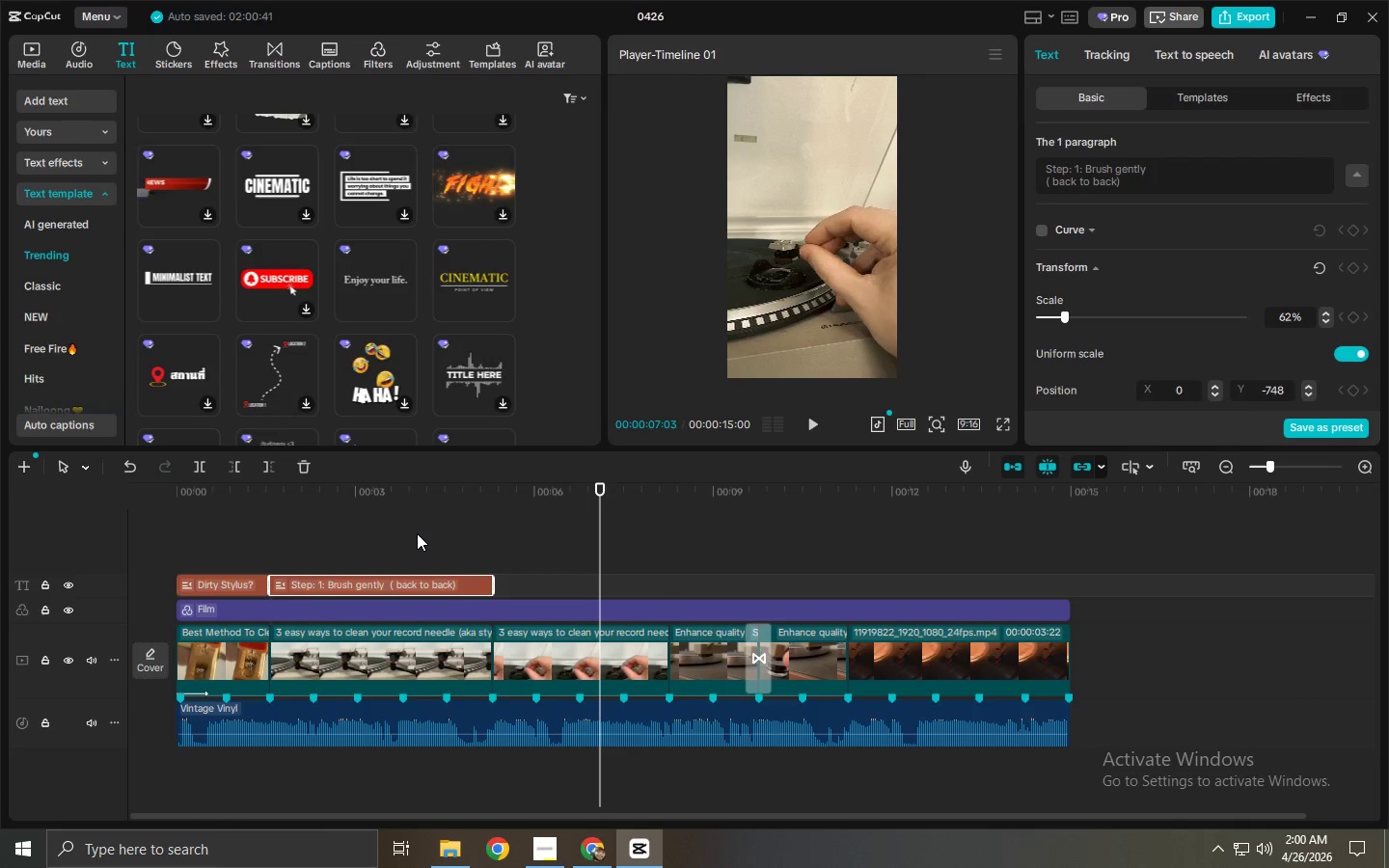 
wait(8.7)
 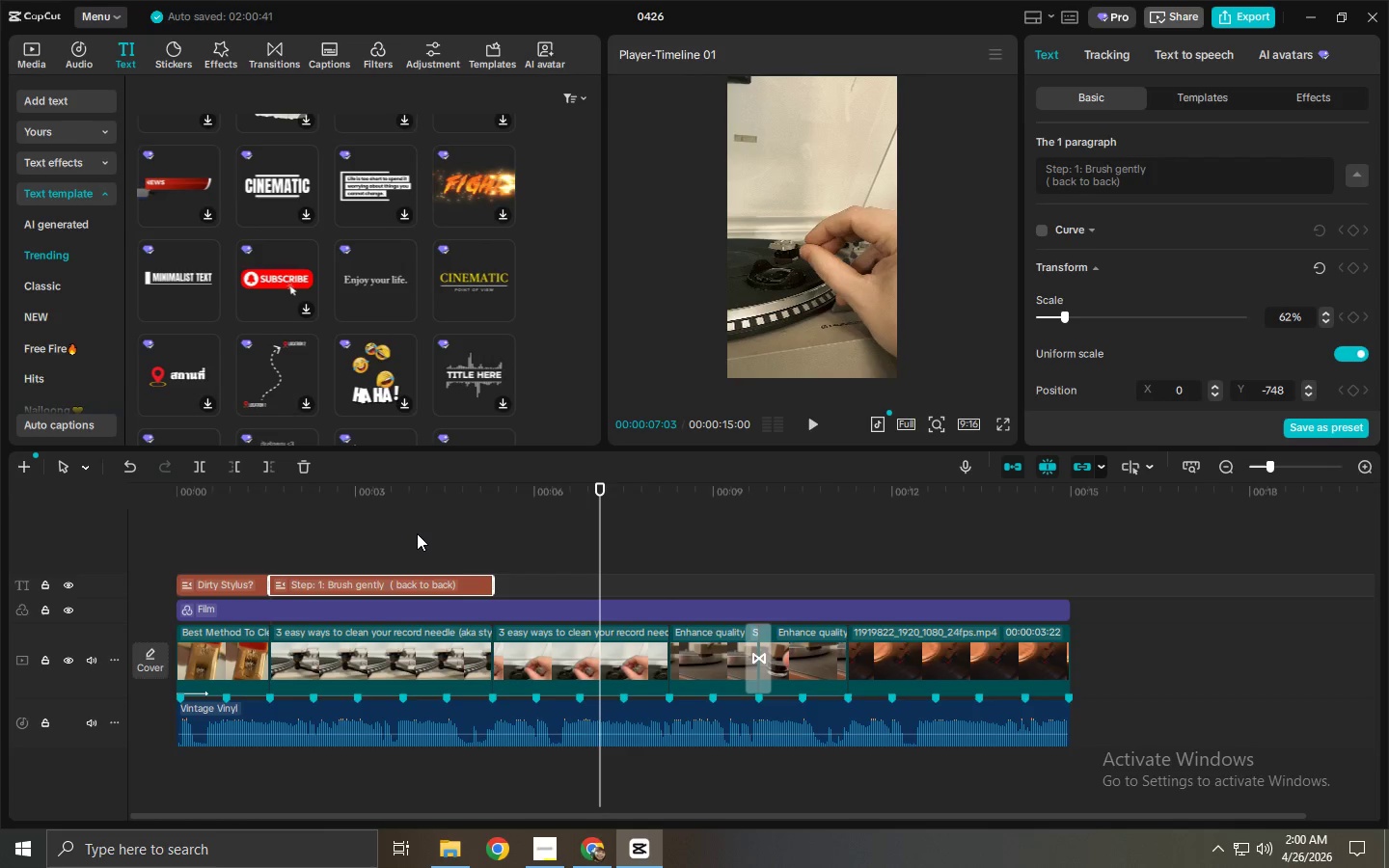 
hold_key(key=AltLeft, duration=1.12)
left_click_drag(start_coordinate=[410, 577], to_coordinate=[635, 581])
 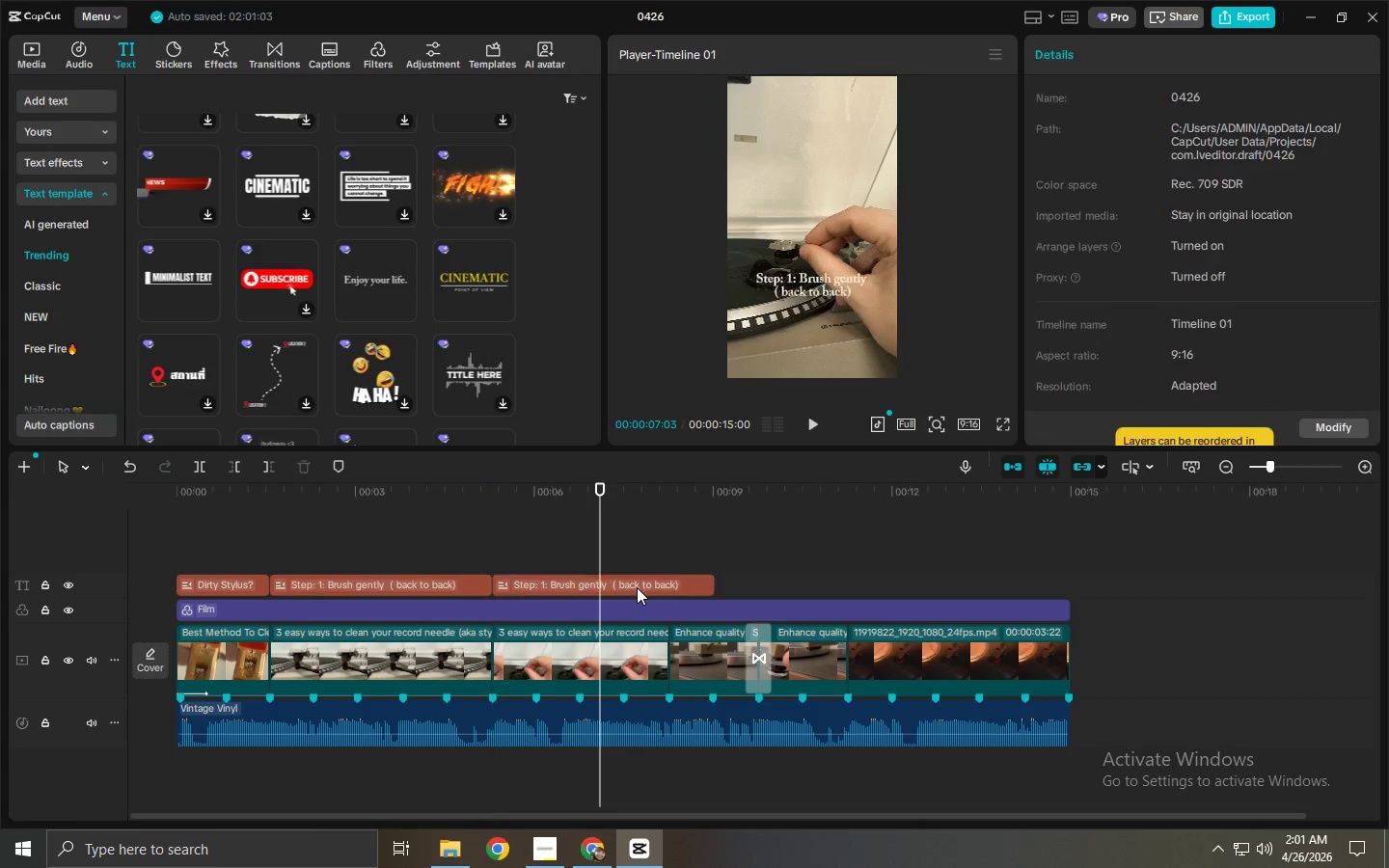 
left_click([637, 587])
 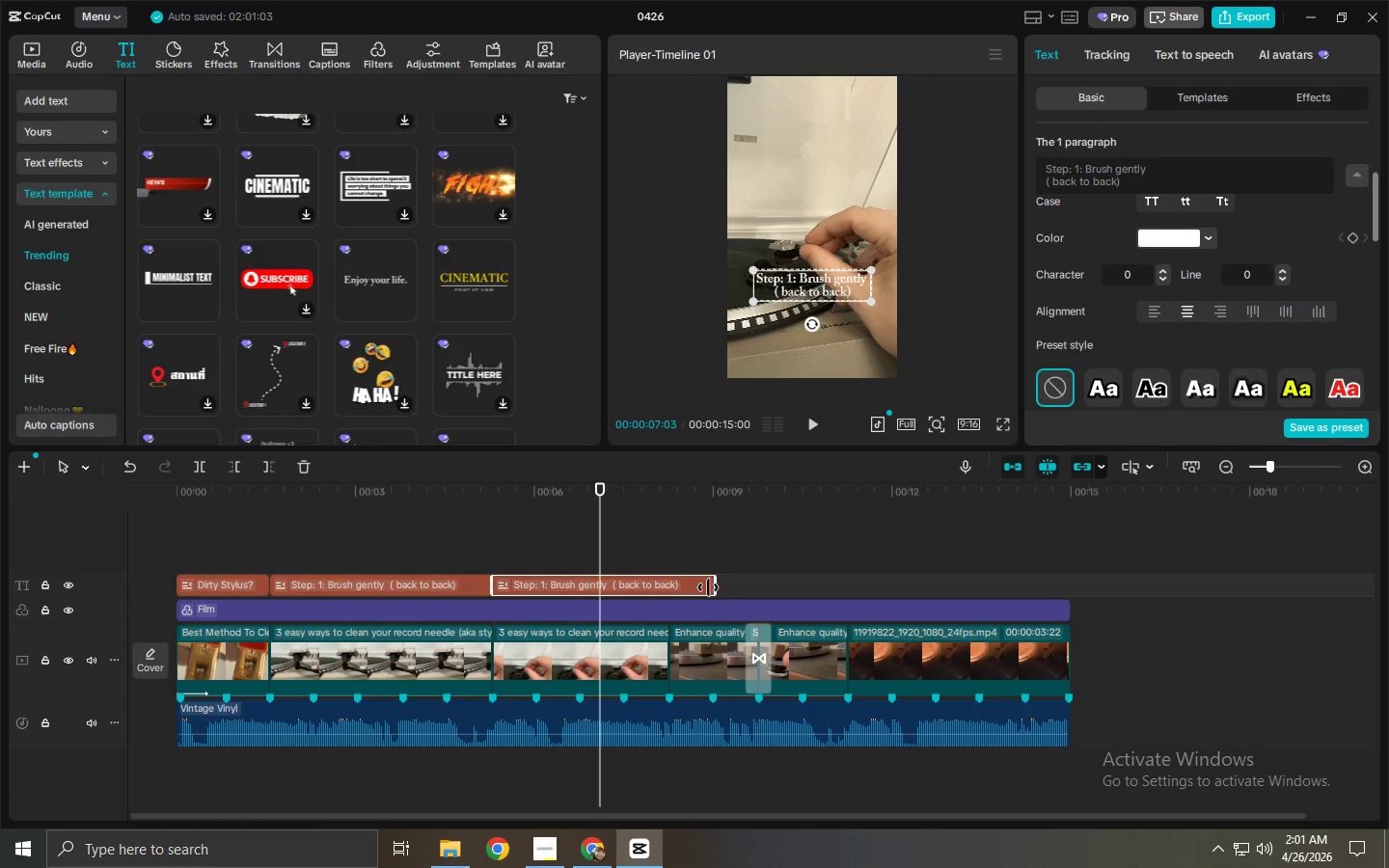 
left_click_drag(start_coordinate=[708, 587], to_coordinate=[715, 588])
 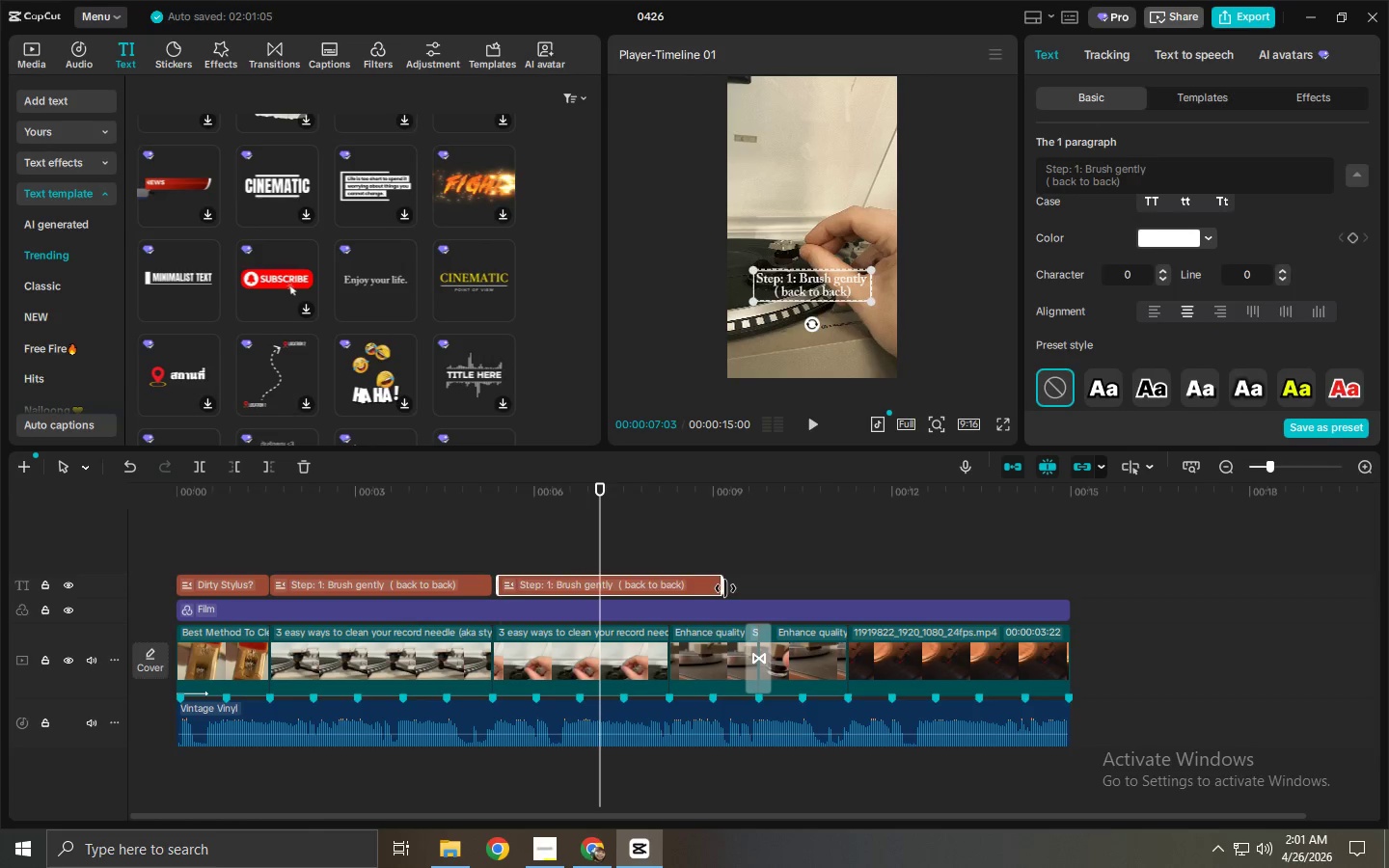 
left_click_drag(start_coordinate=[725, 588], to_coordinate=[668, 594])
 